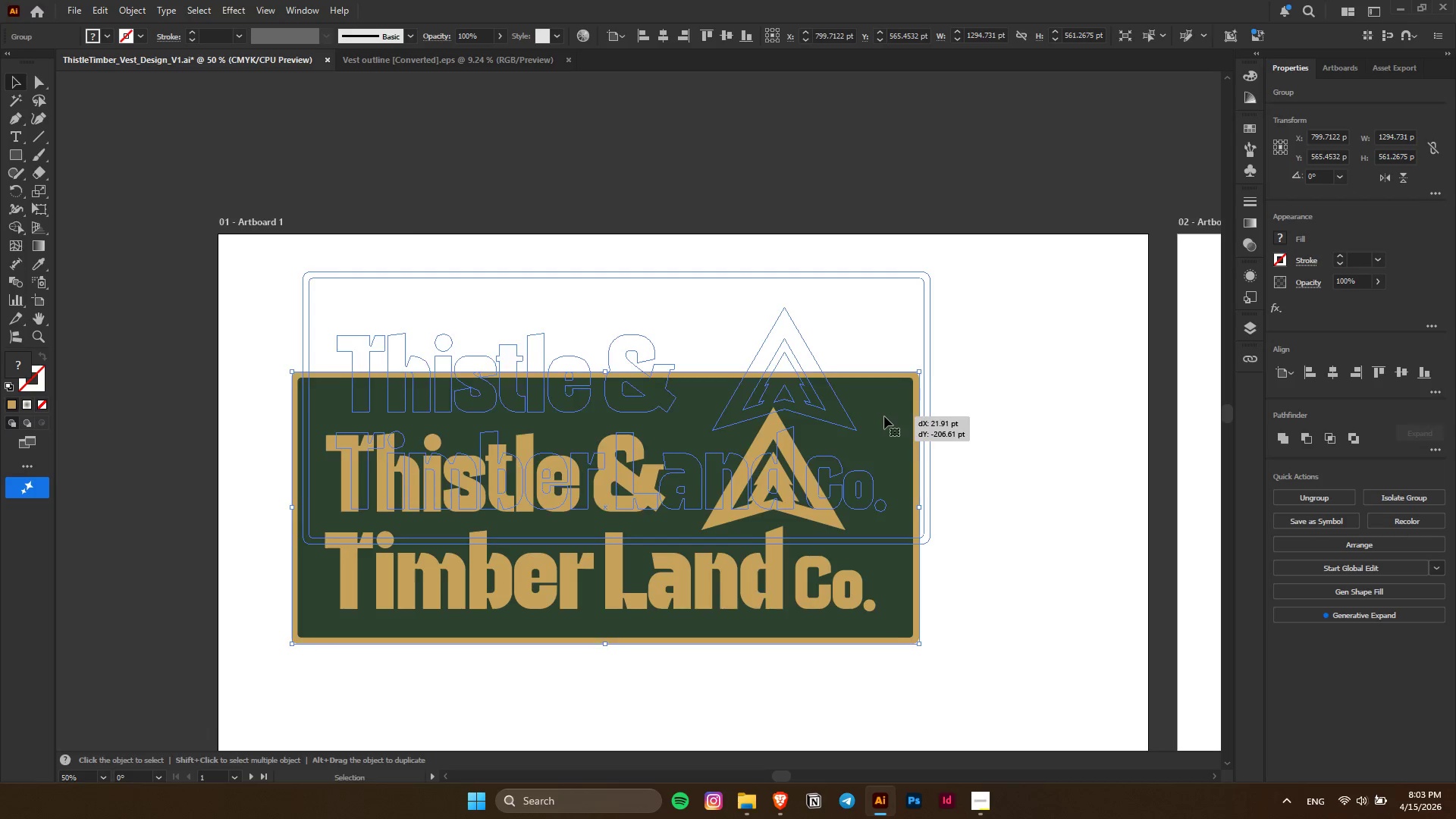 
key(Control+ControlLeft)
 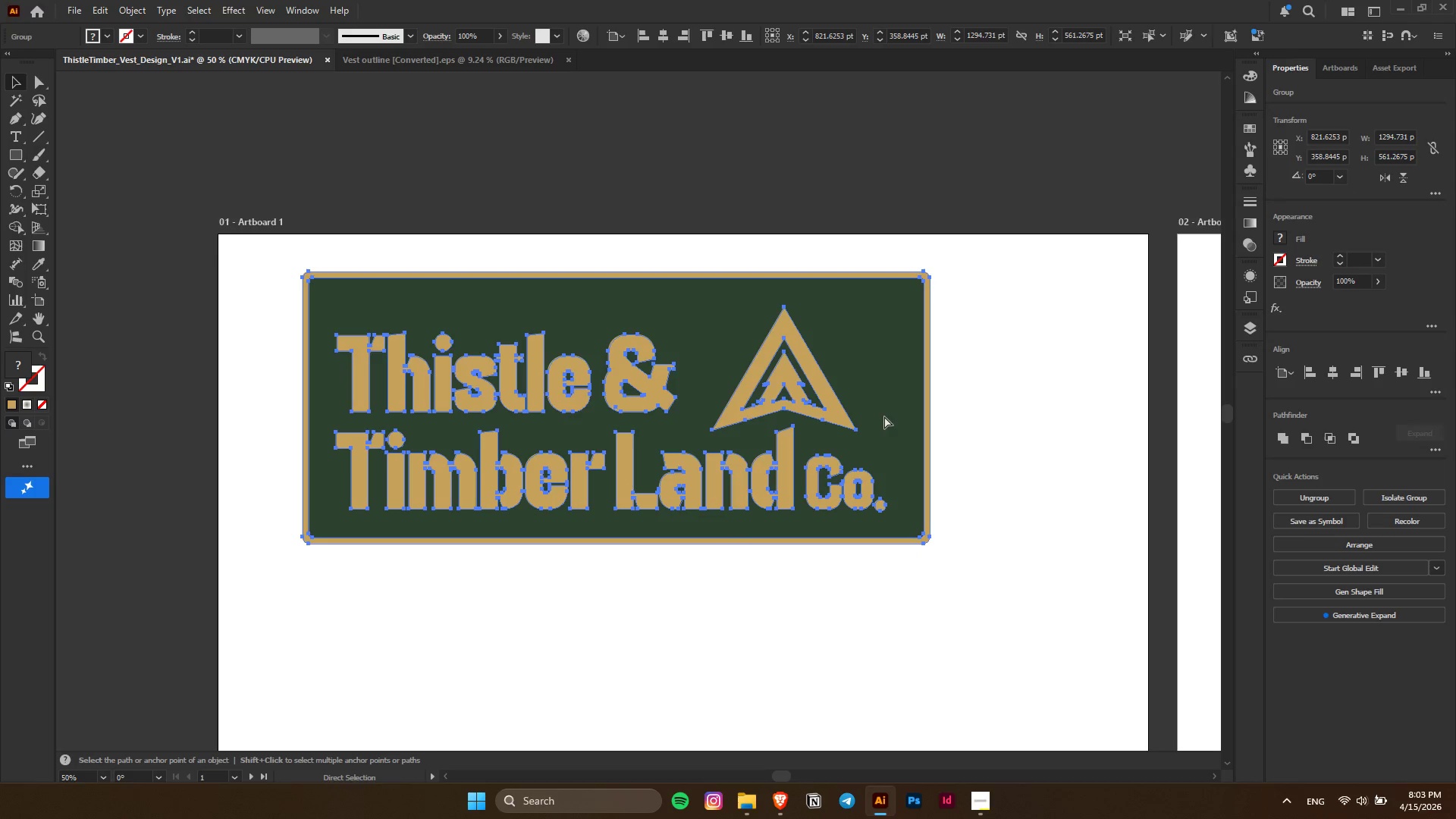 
key(Control+Z)
 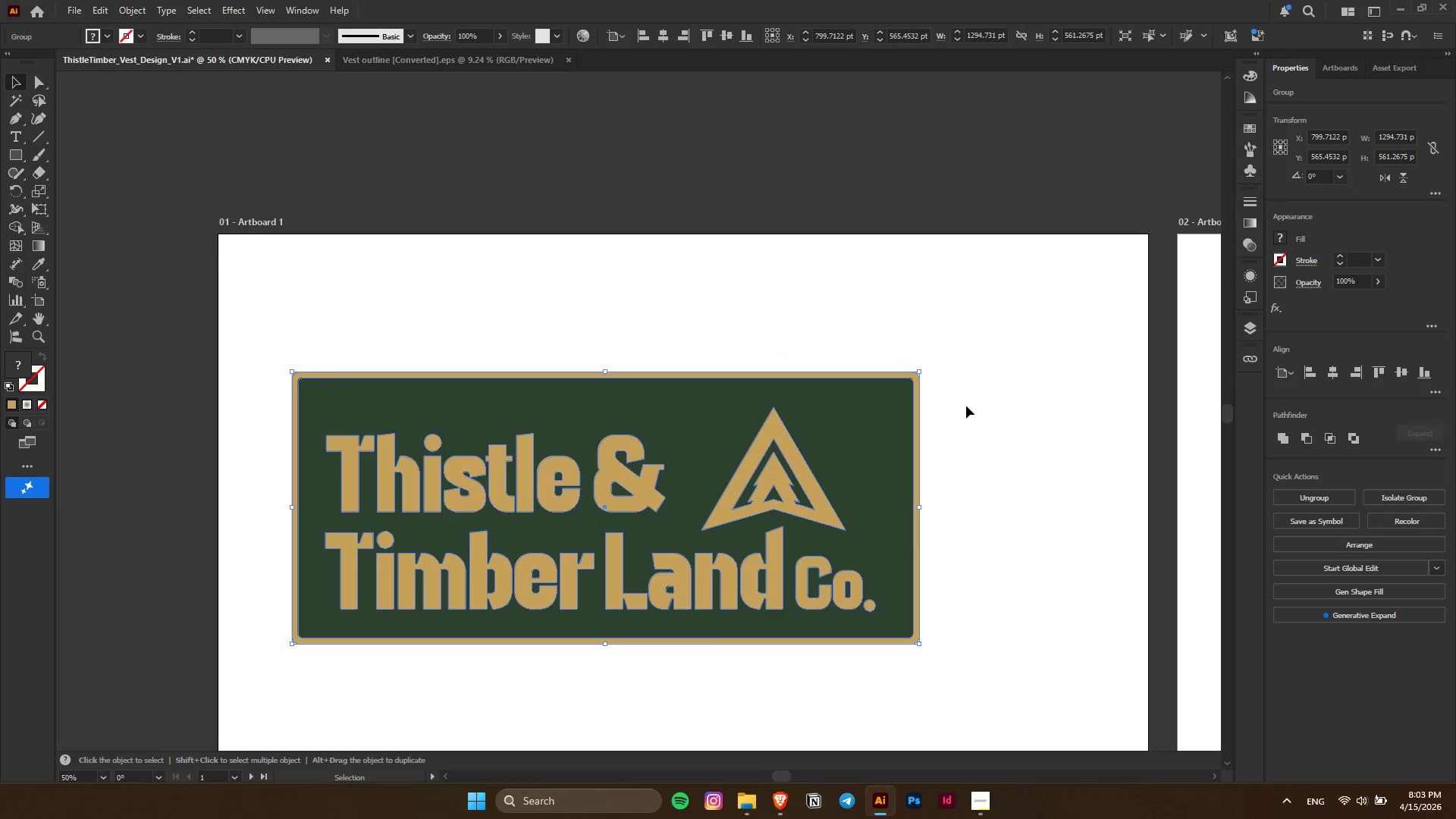 
left_click([966, 406])
 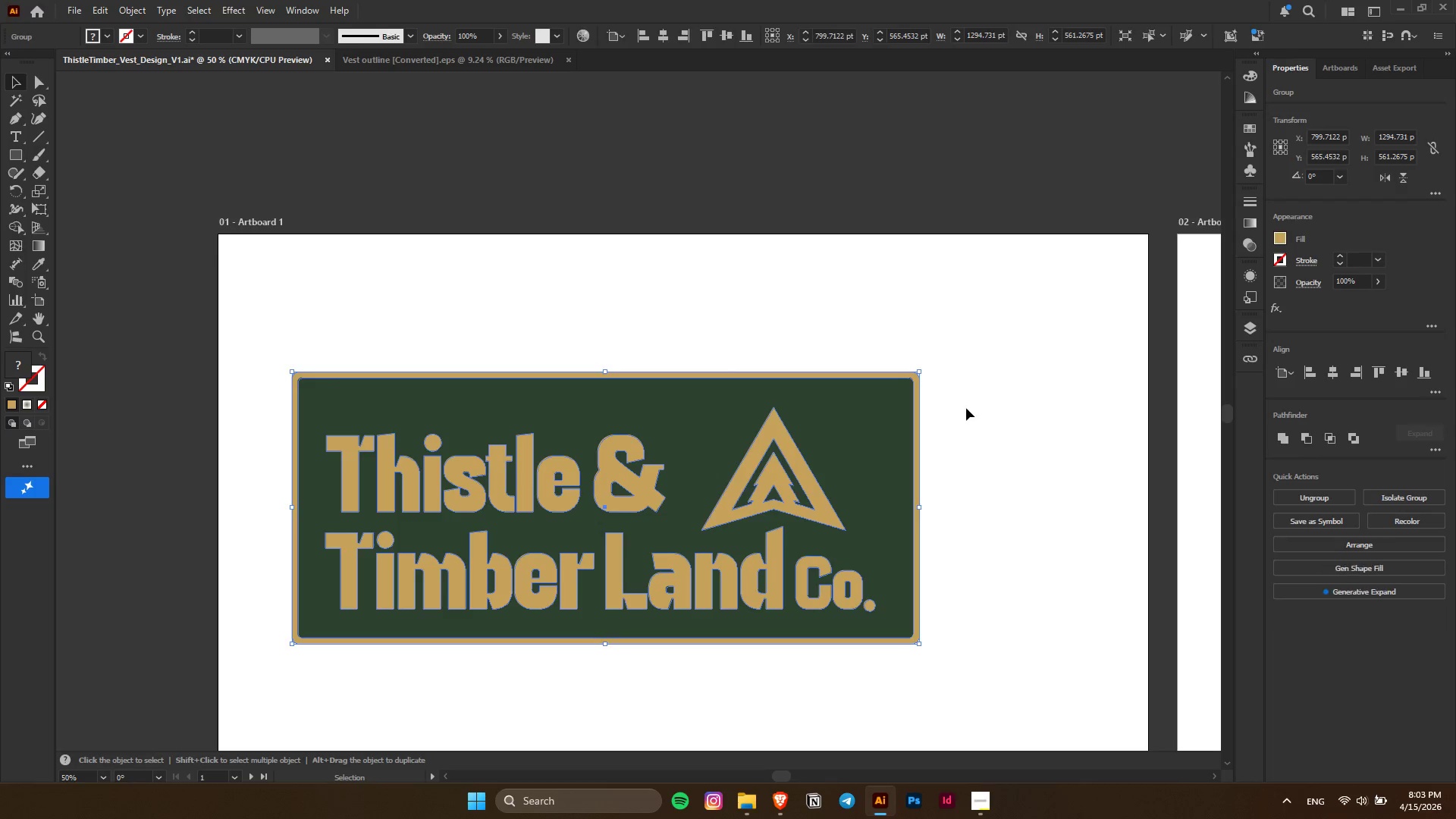 
key(Control+ControlLeft)
 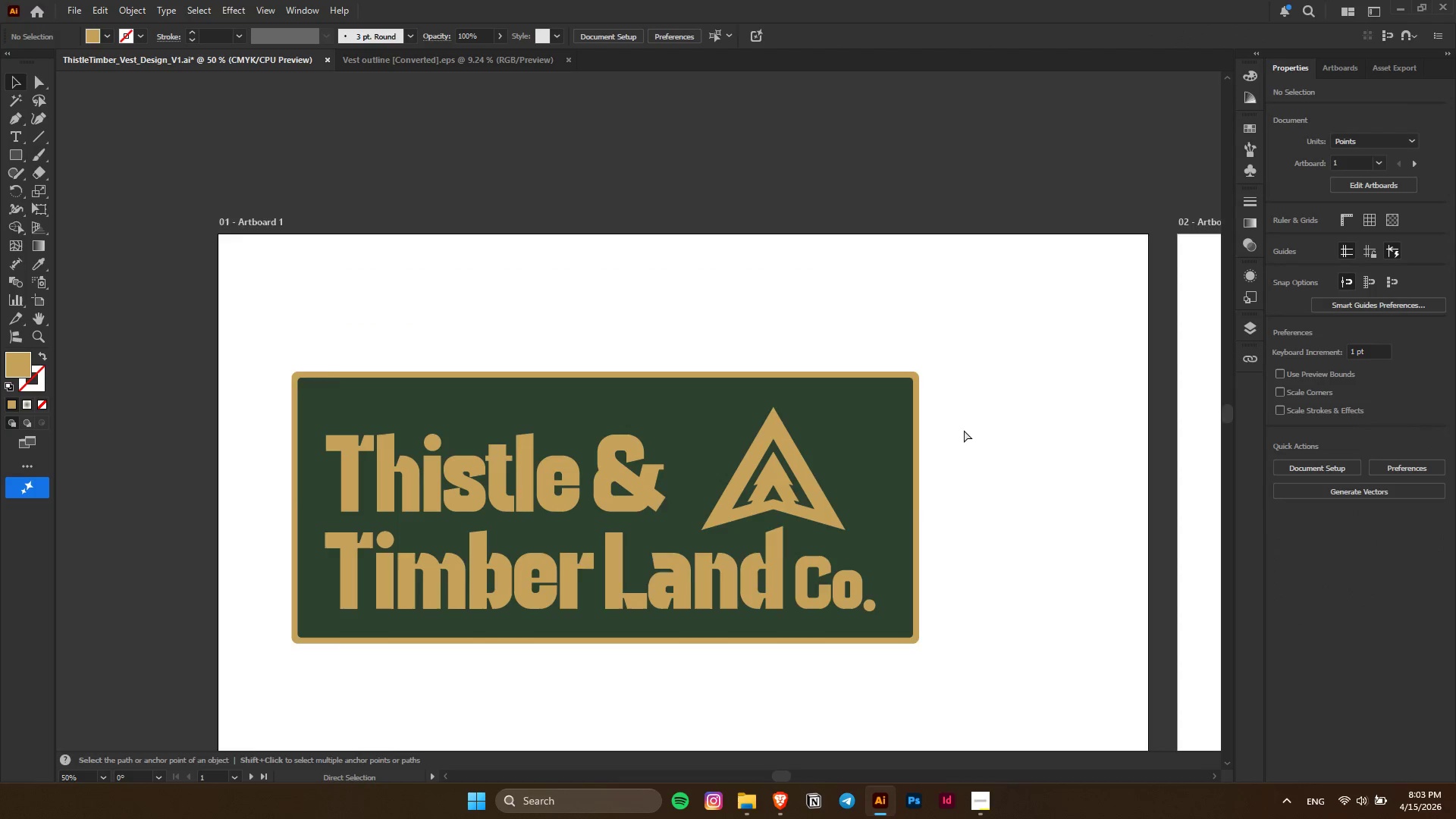 
left_click([913, 496])
 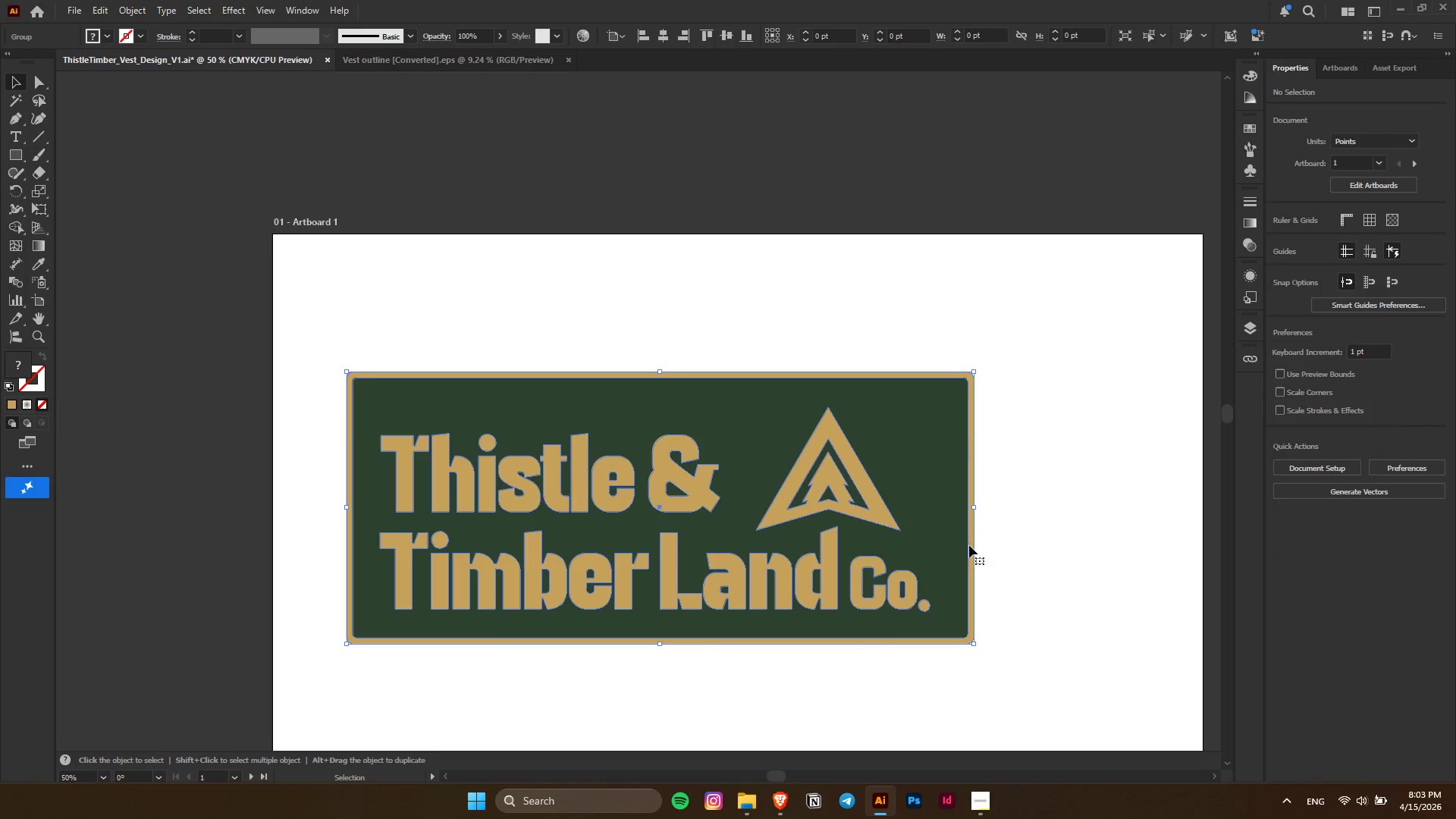 
scroll: coordinate [964, 430], scroll_direction: up, amount: 3.0
 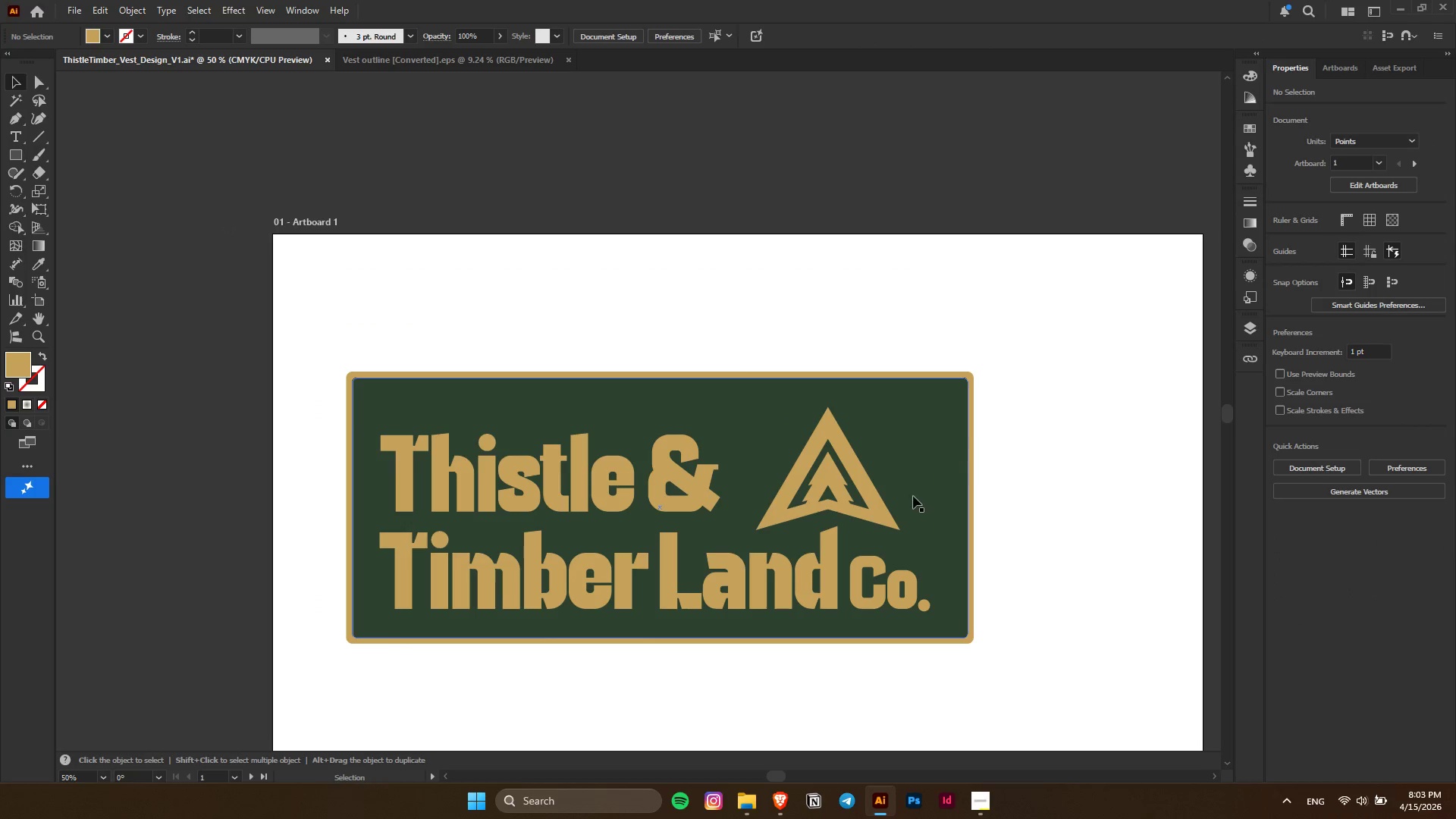 
hold_key(key=ShiftLeft, duration=1.56)
hold_key(key=AltLeft, duration=1.3)
left_click_drag(start_coordinate=[977, 509], to_coordinate=[875, 519])
 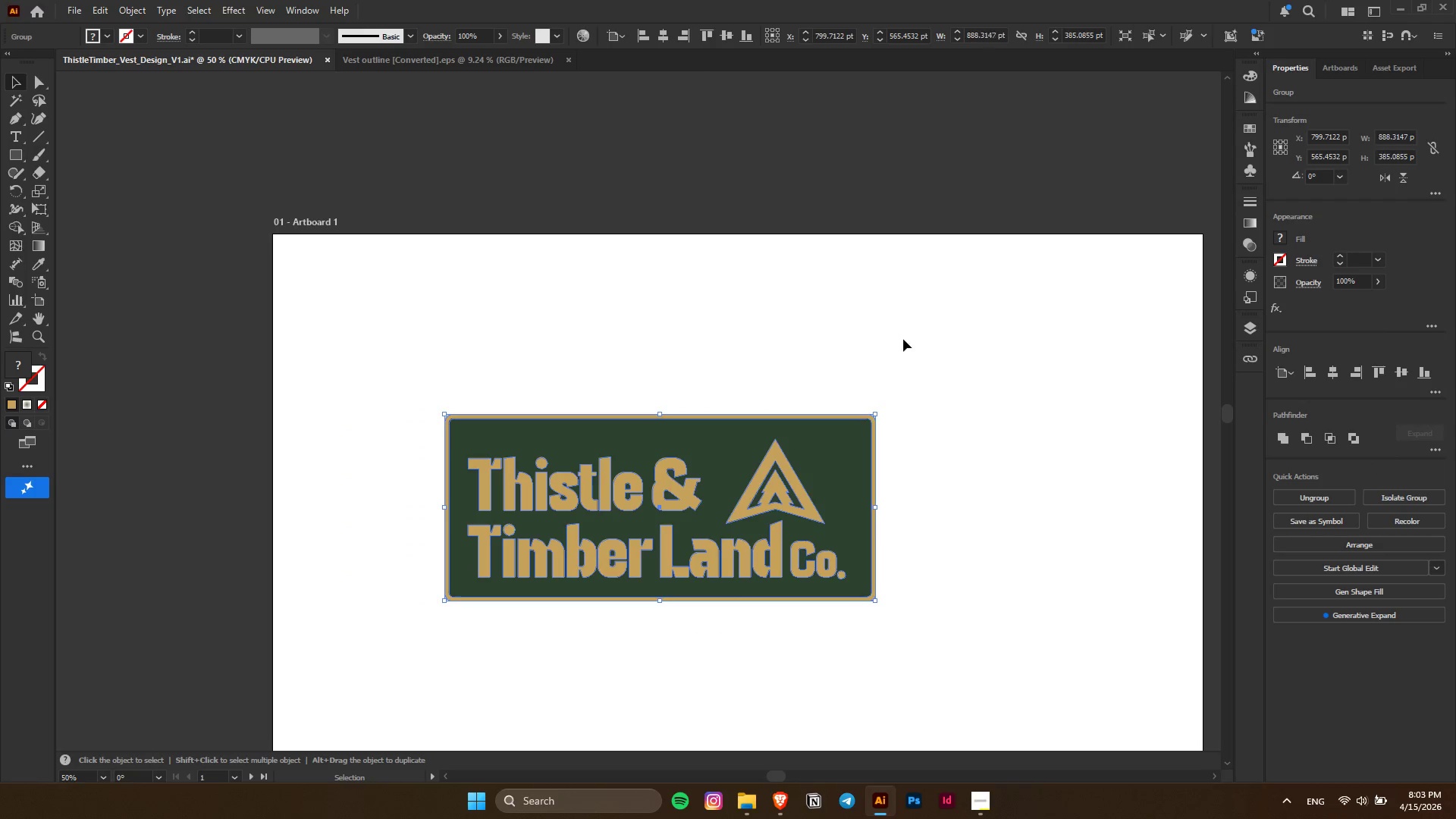 
left_click([905, 305])
 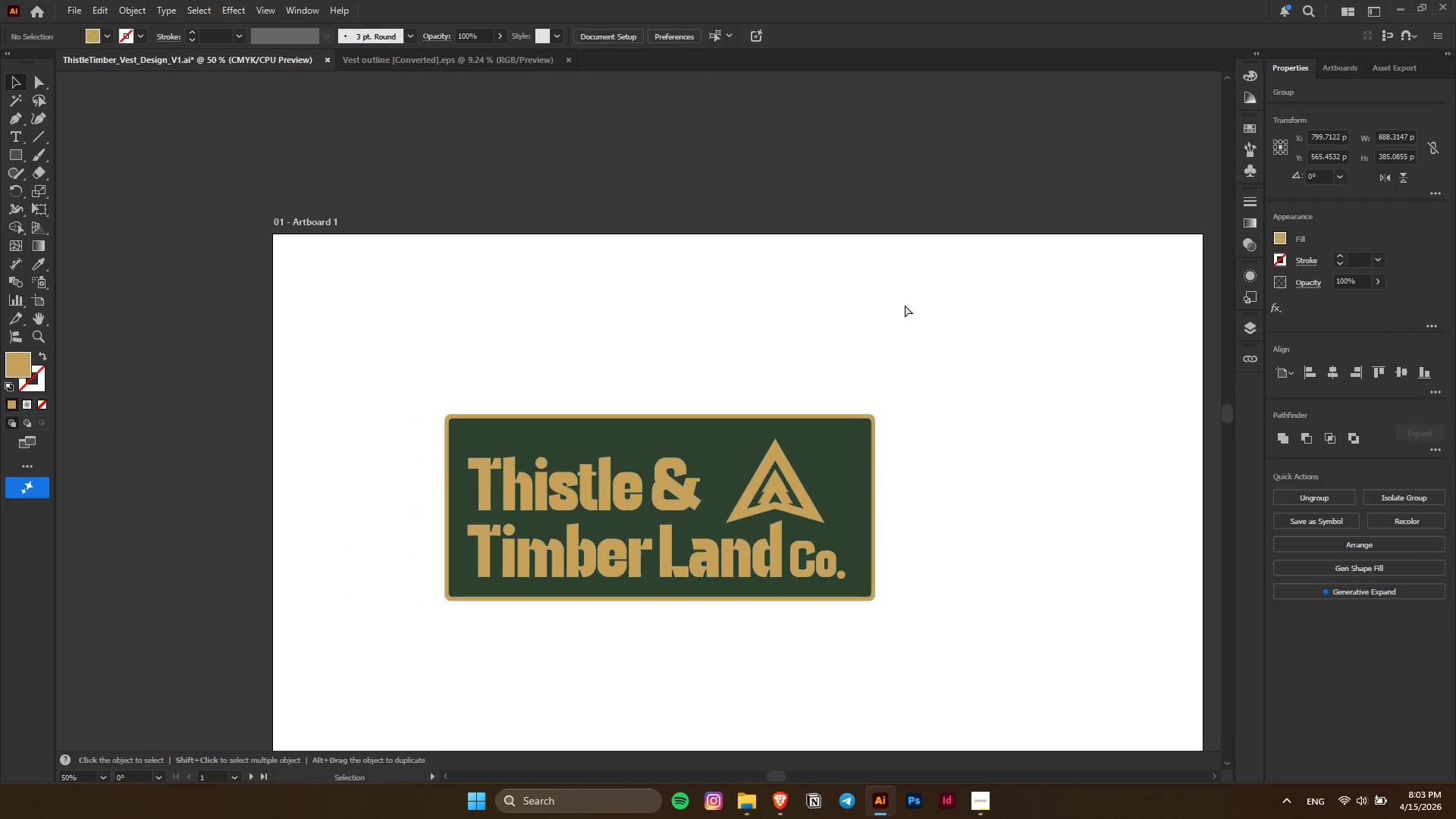 
key(Control+D)
 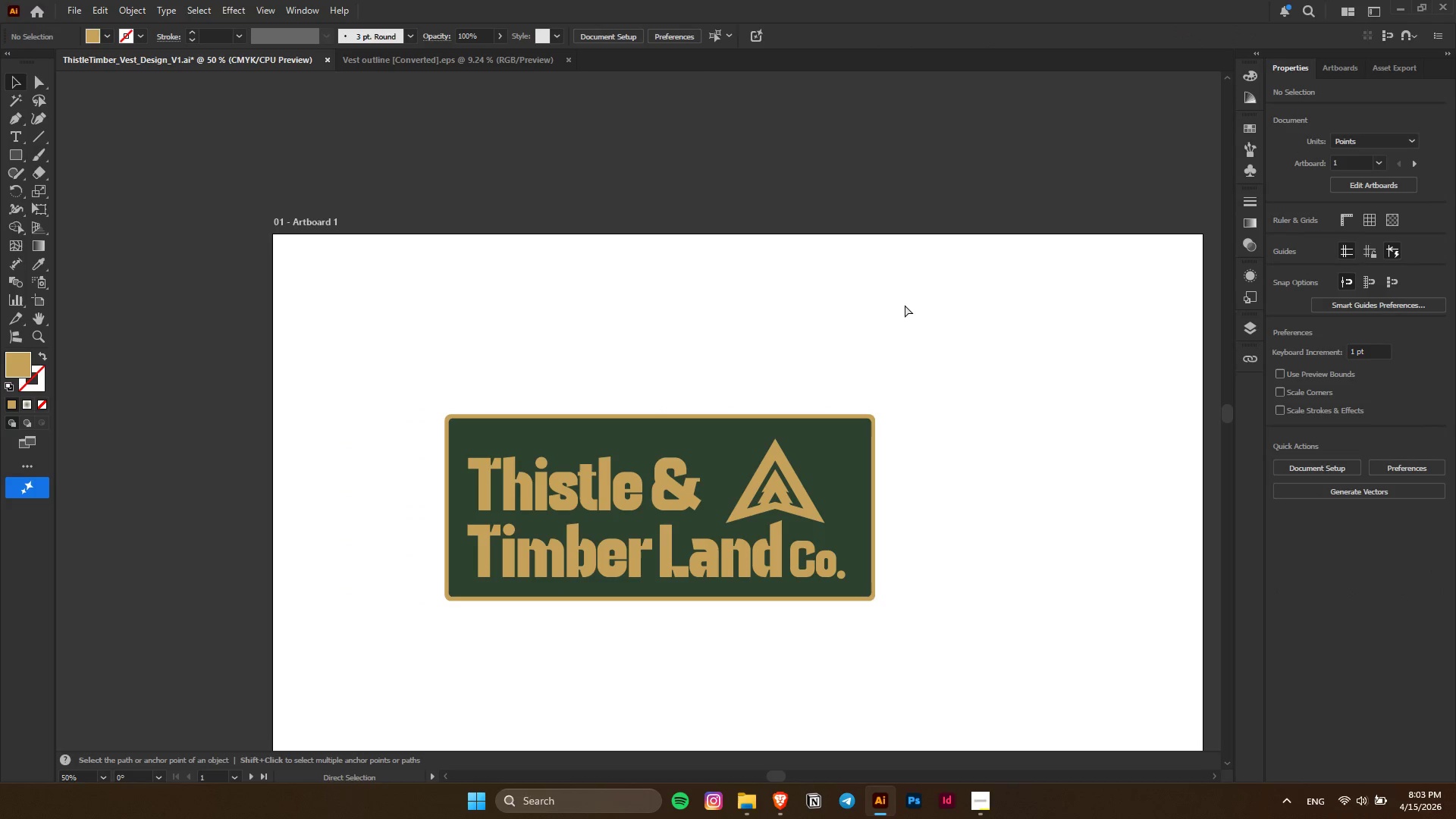 
key(Control+S)
 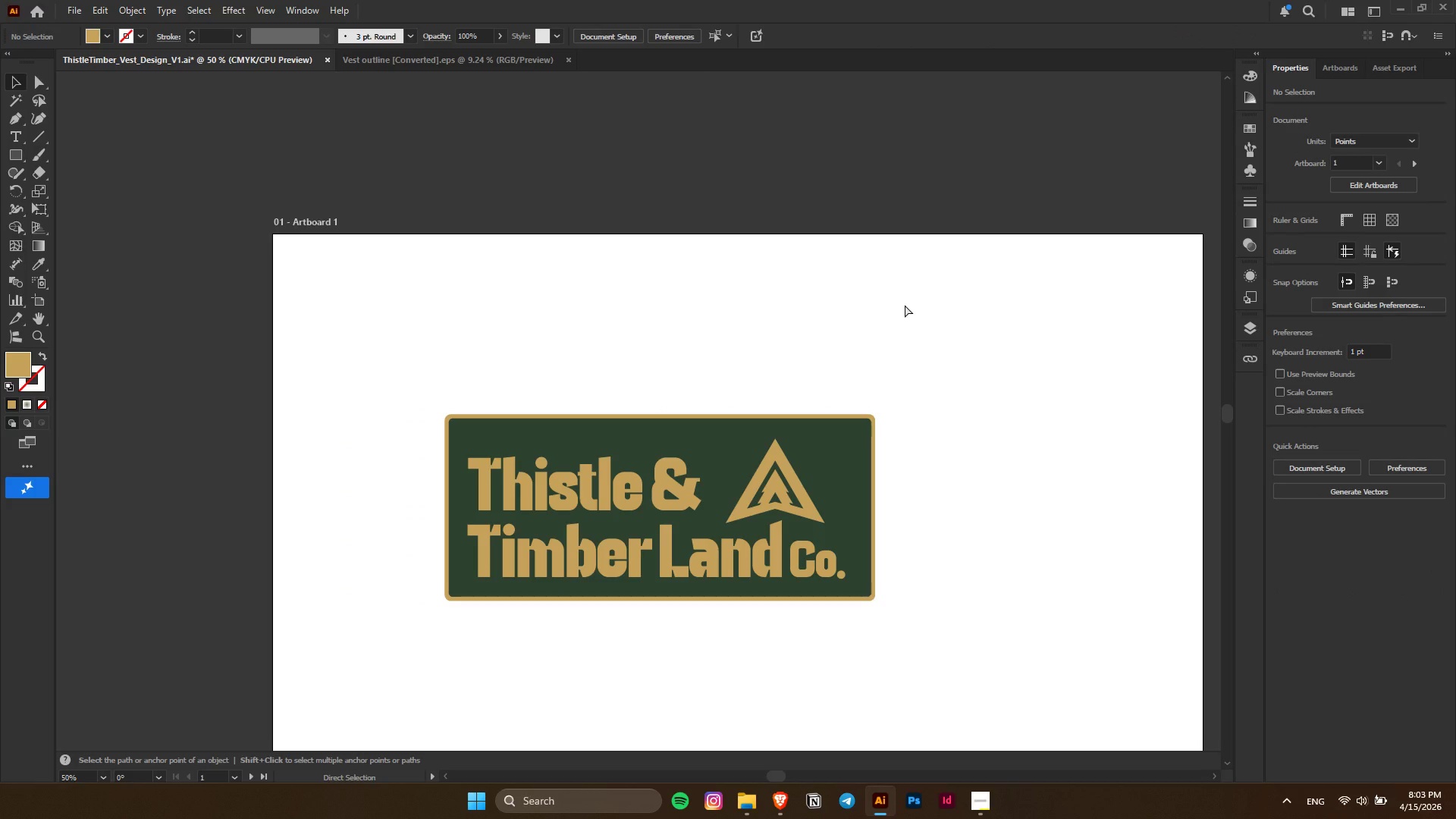 
key(Control+S)
 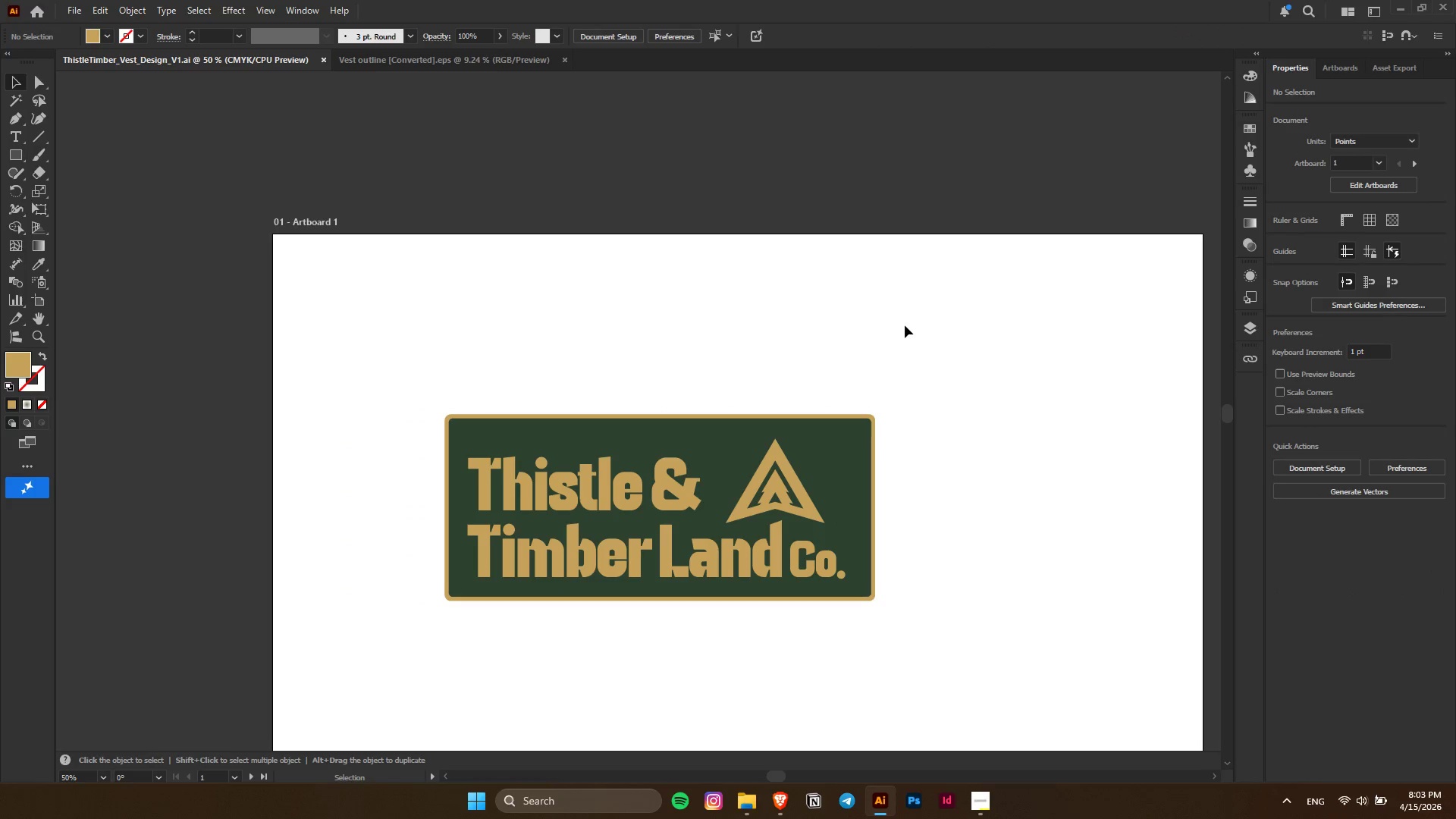 
left_click_drag(start_coordinate=[761, 522], to_coordinate=[647, 388])
 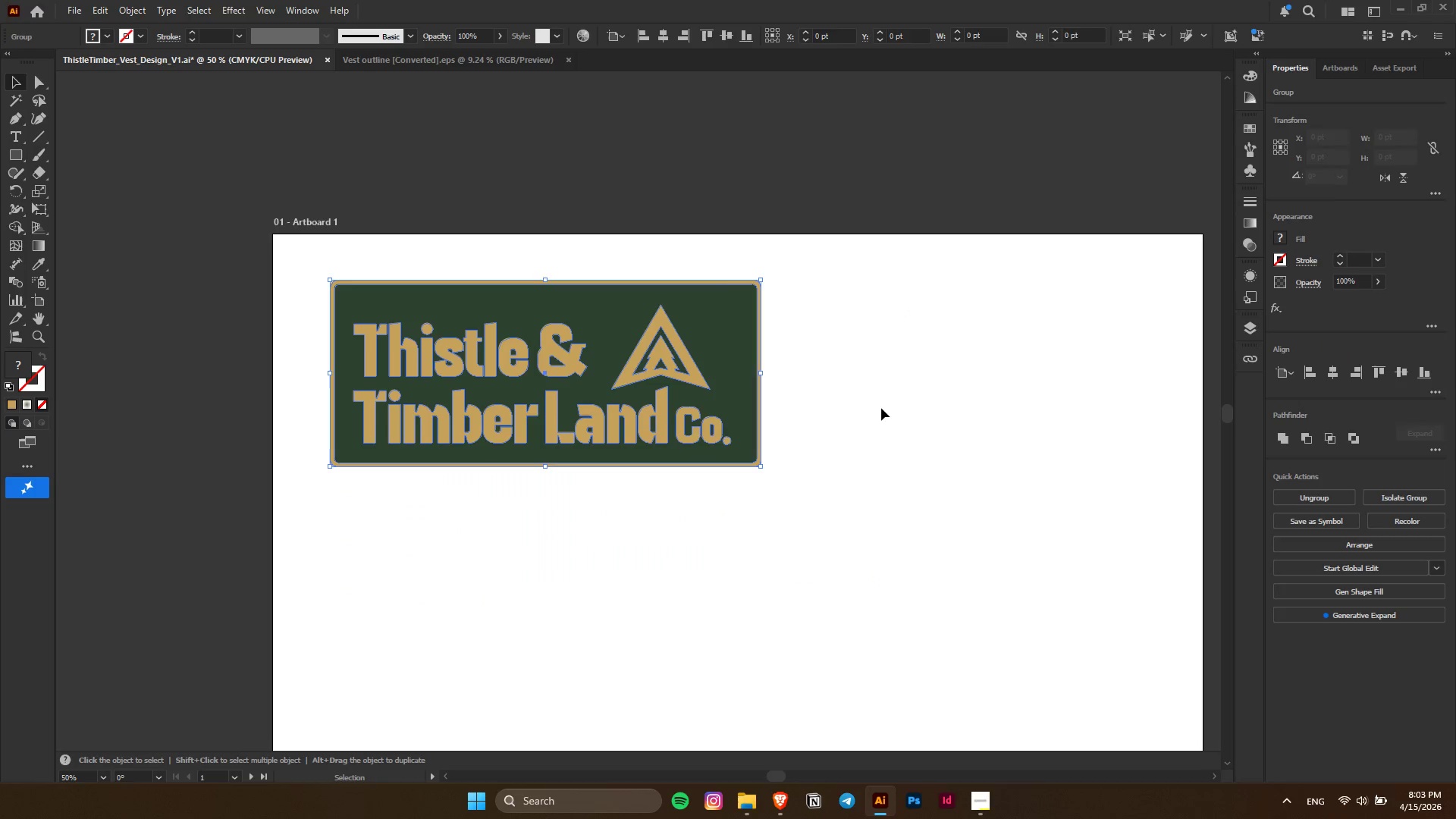 
left_click([883, 410])
 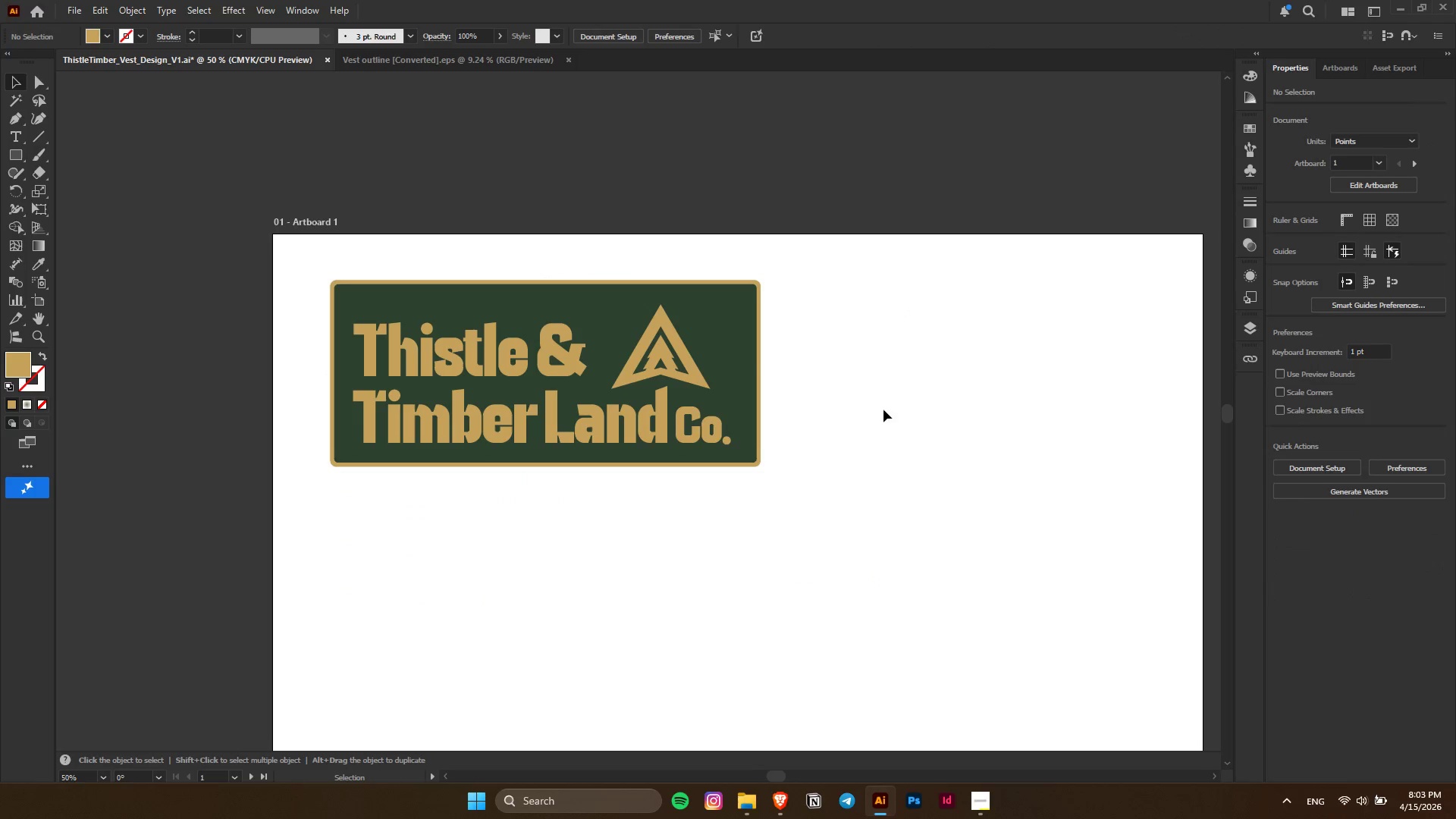 
key(Control+ControlLeft)
 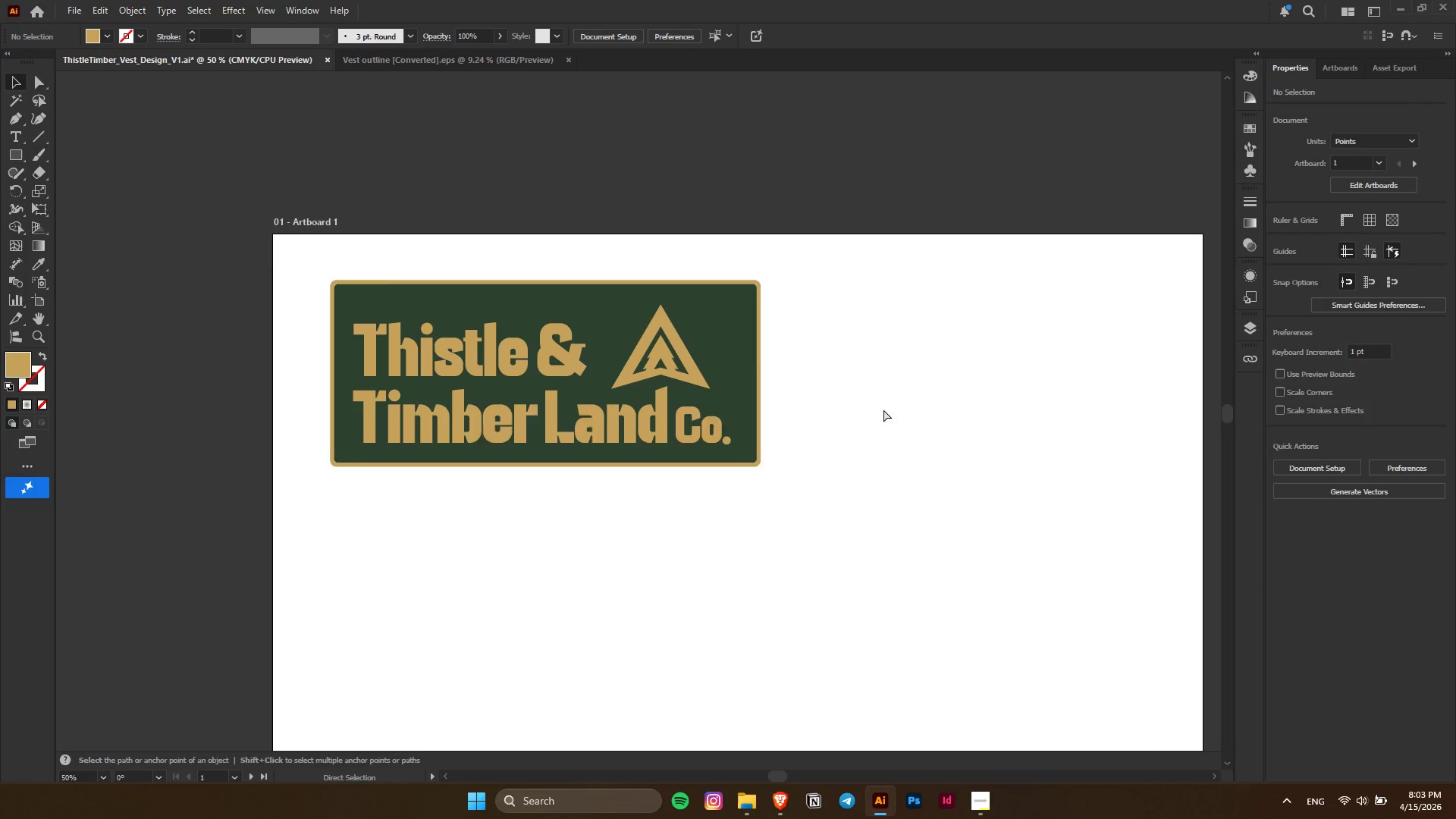 
scroll: coordinate [883, 410], scroll_direction: down, amount: 3.0
 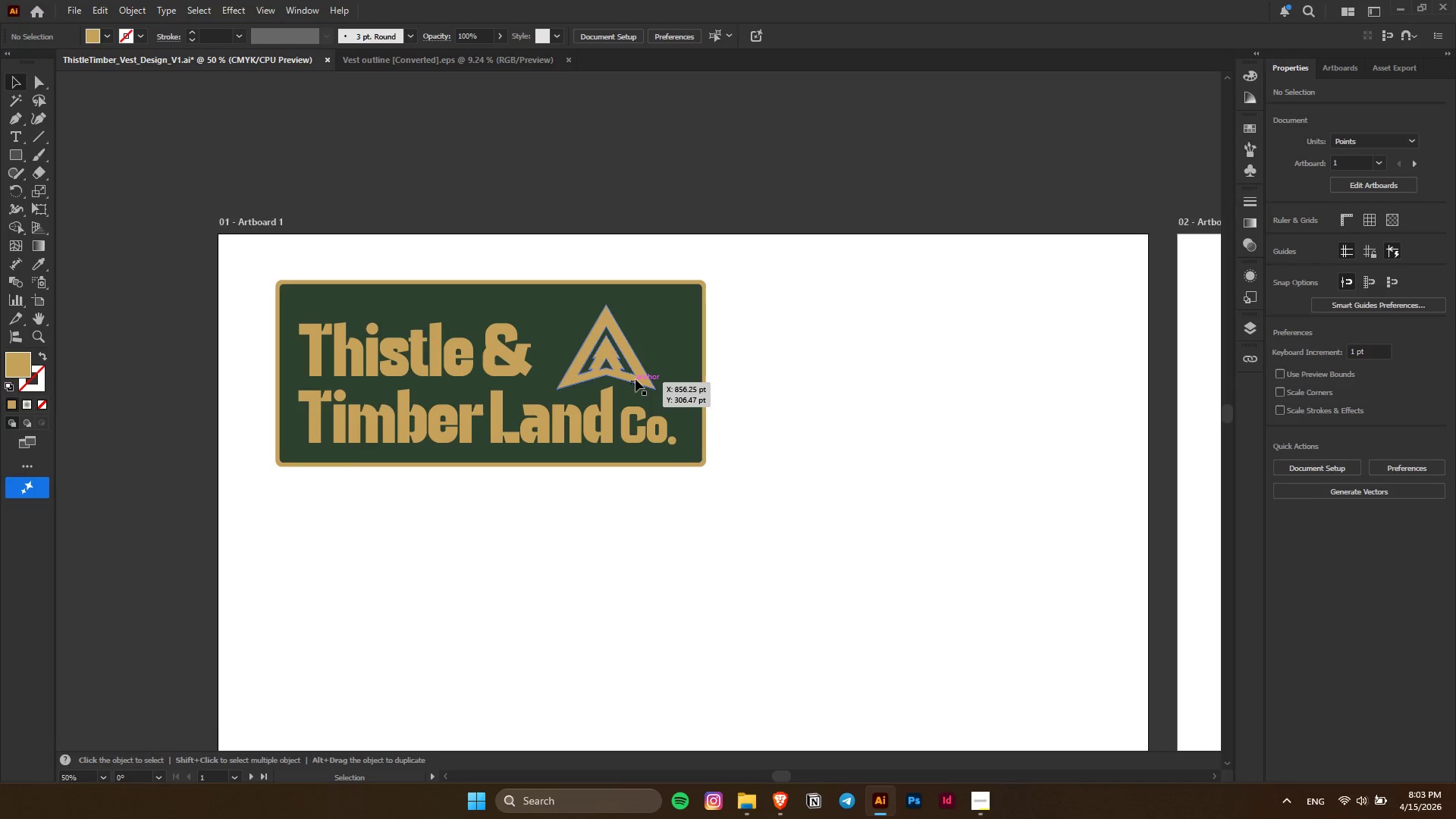 
left_click([829, 393])
 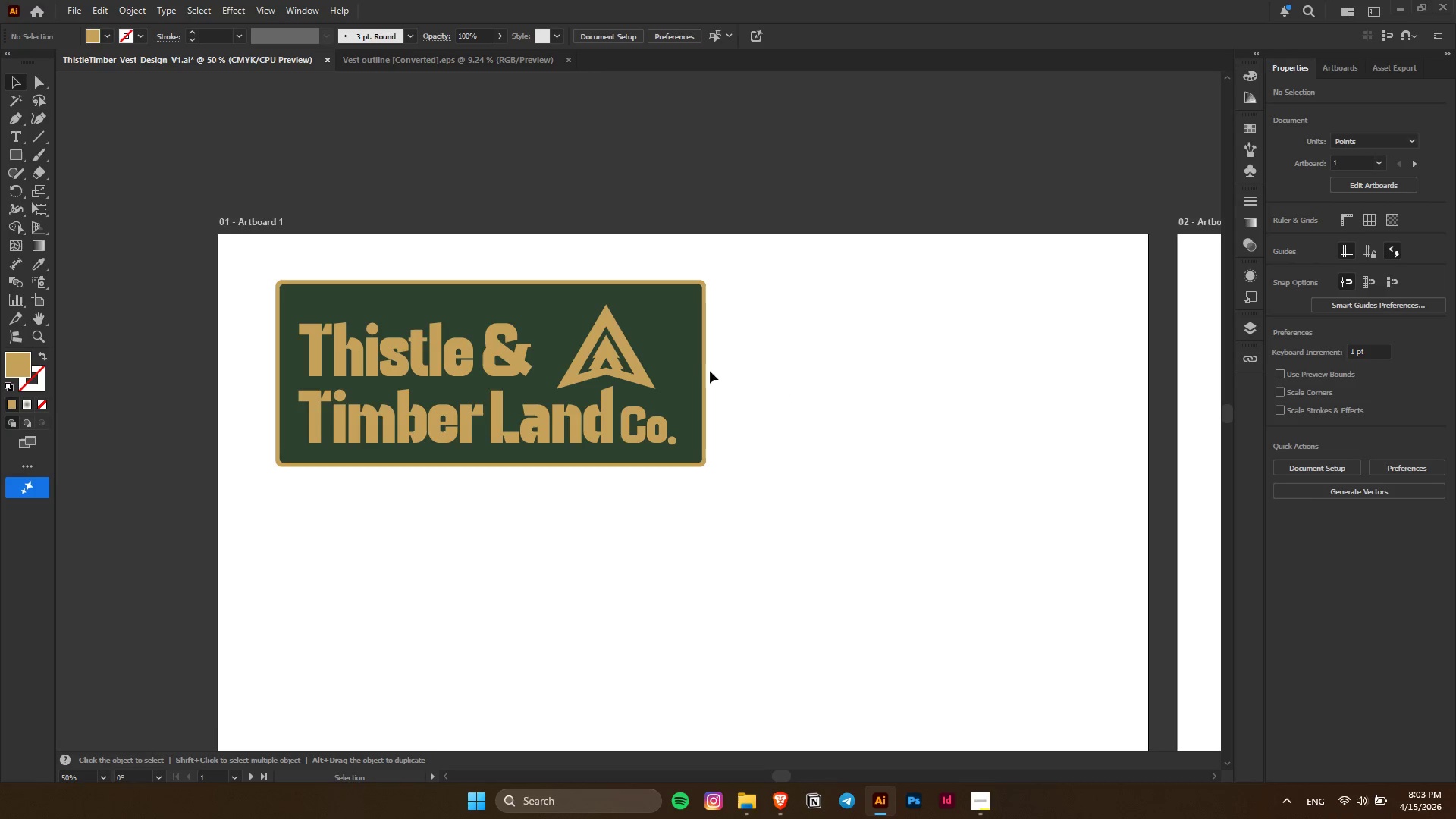 
hold_key(key=AltLeft, duration=1.66)
left_click_drag(start_coordinate=[692, 352], to_coordinate=[1024, 395])
 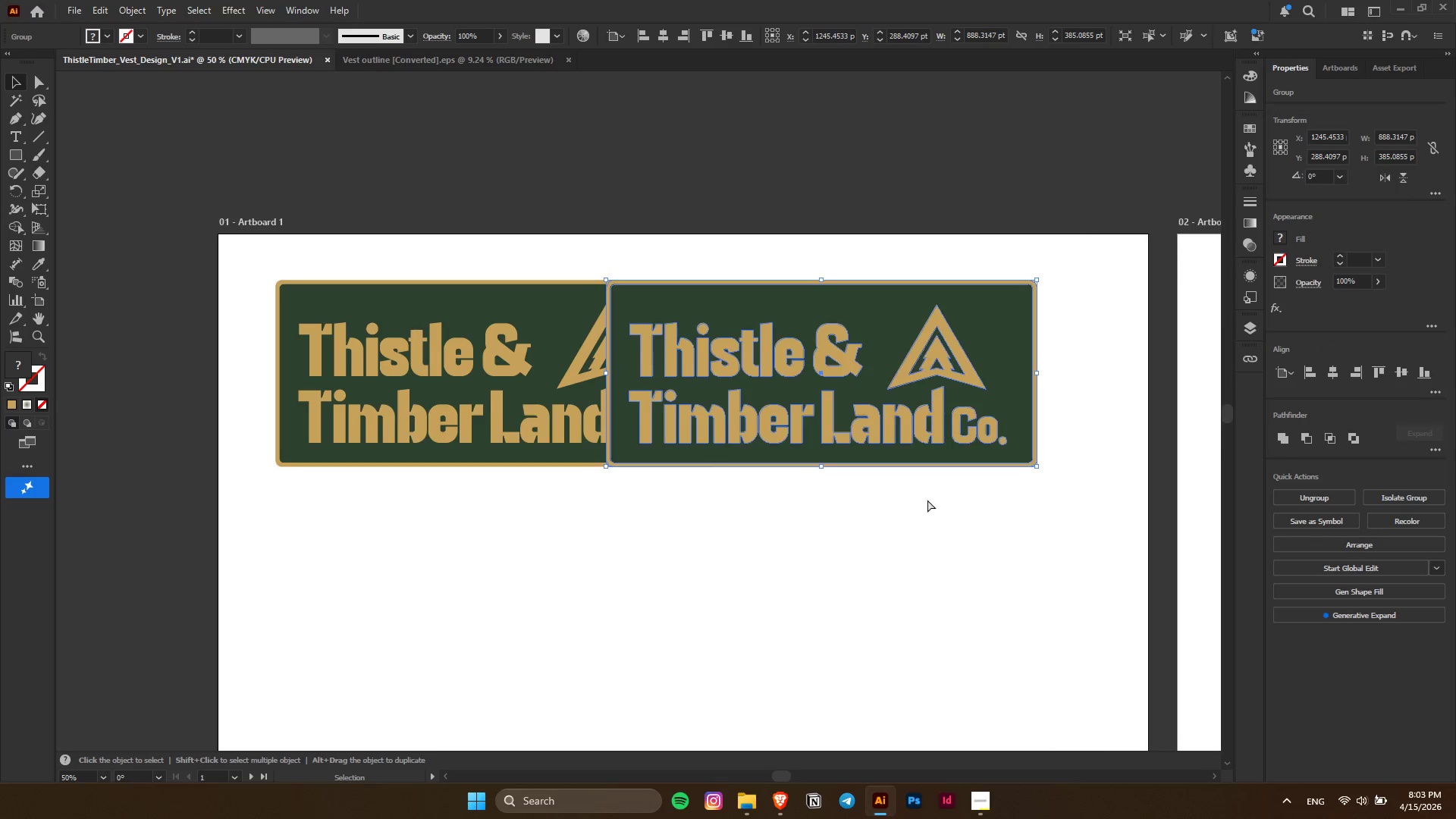 
hold_key(key=ShiftLeft, duration=1.47)
 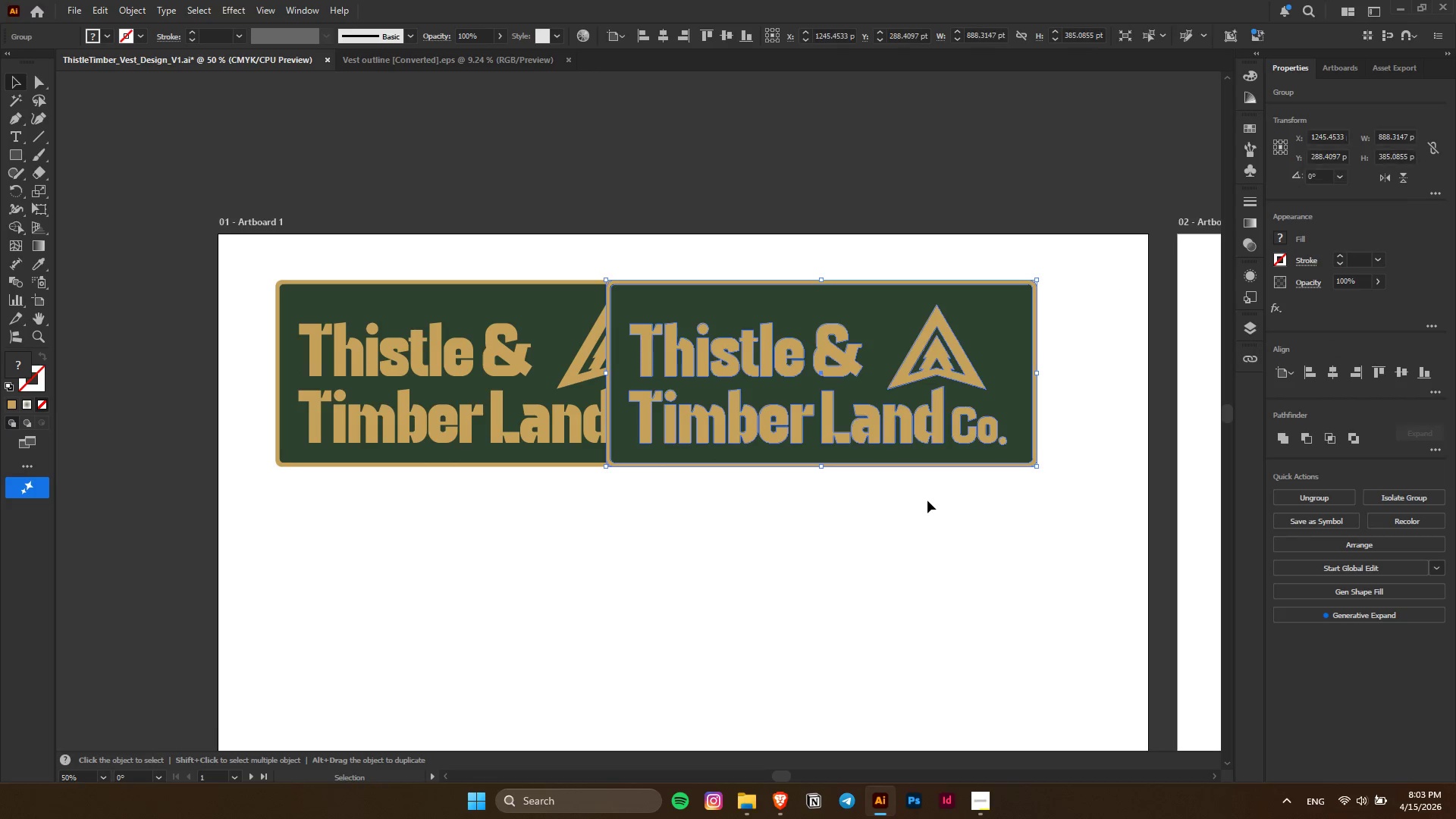 
key(Control+ControlLeft)
 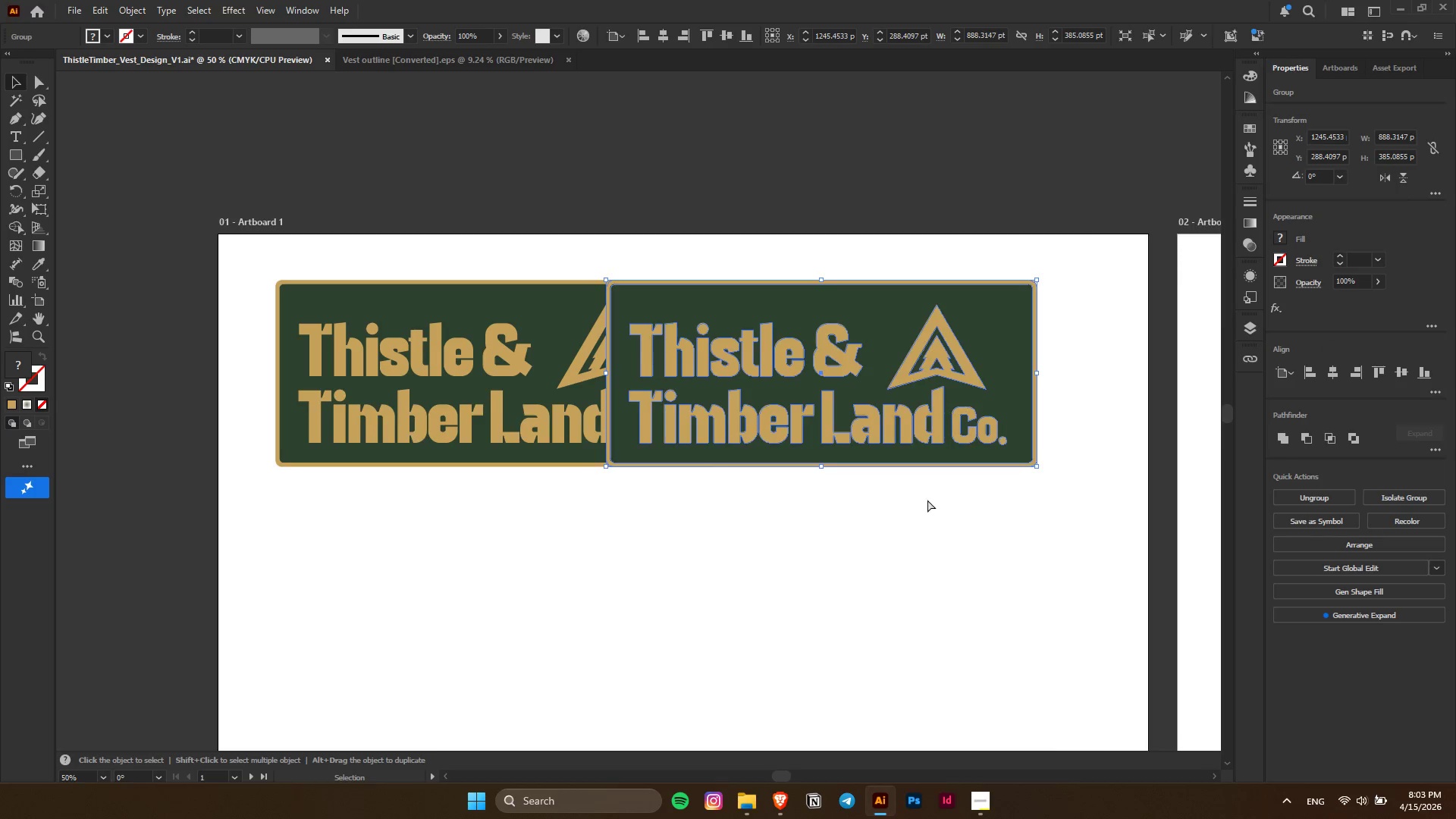 
left_click([926, 500])
 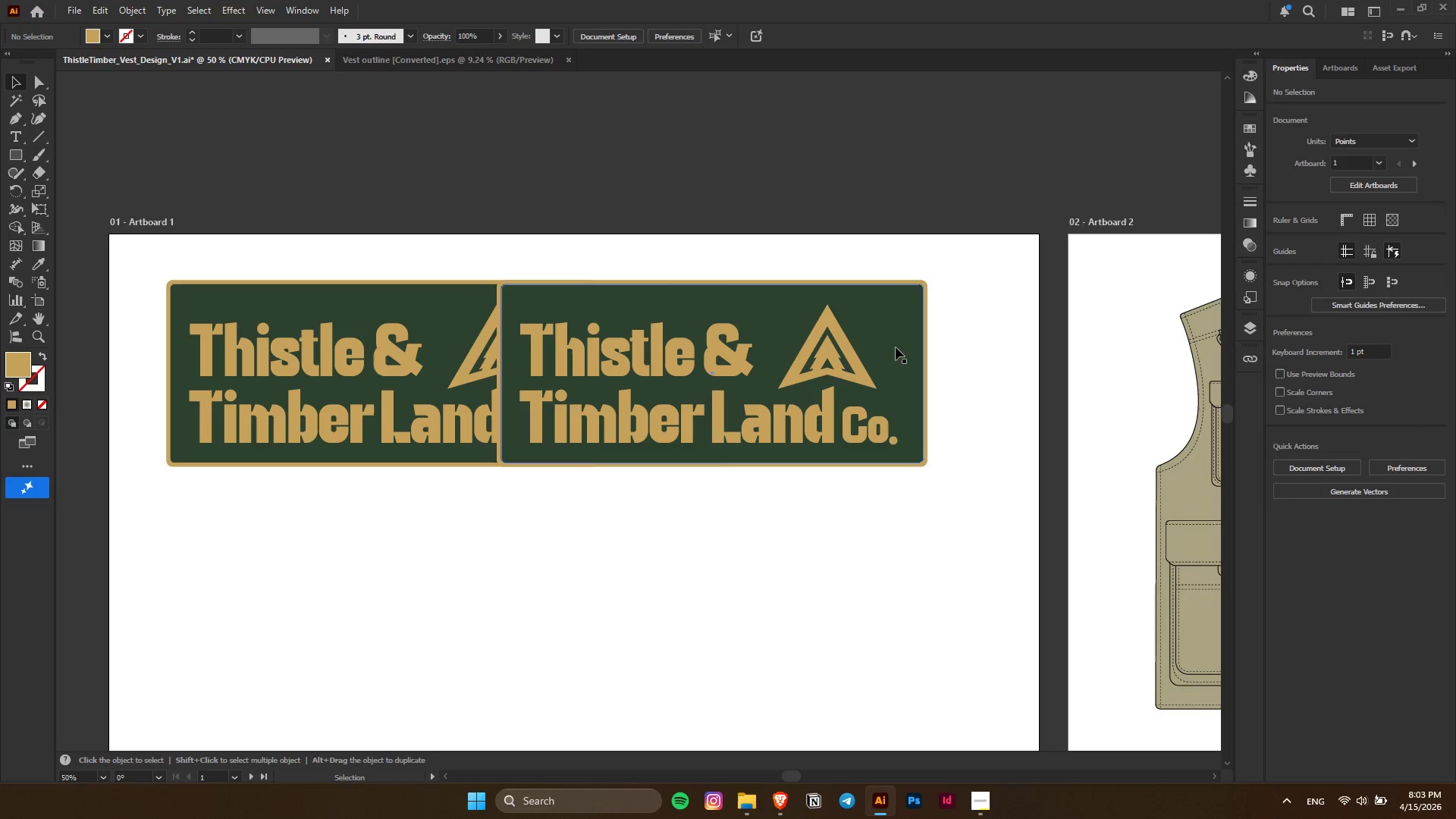 
scroll: coordinate [927, 500], scroll_direction: down, amount: 6.0
 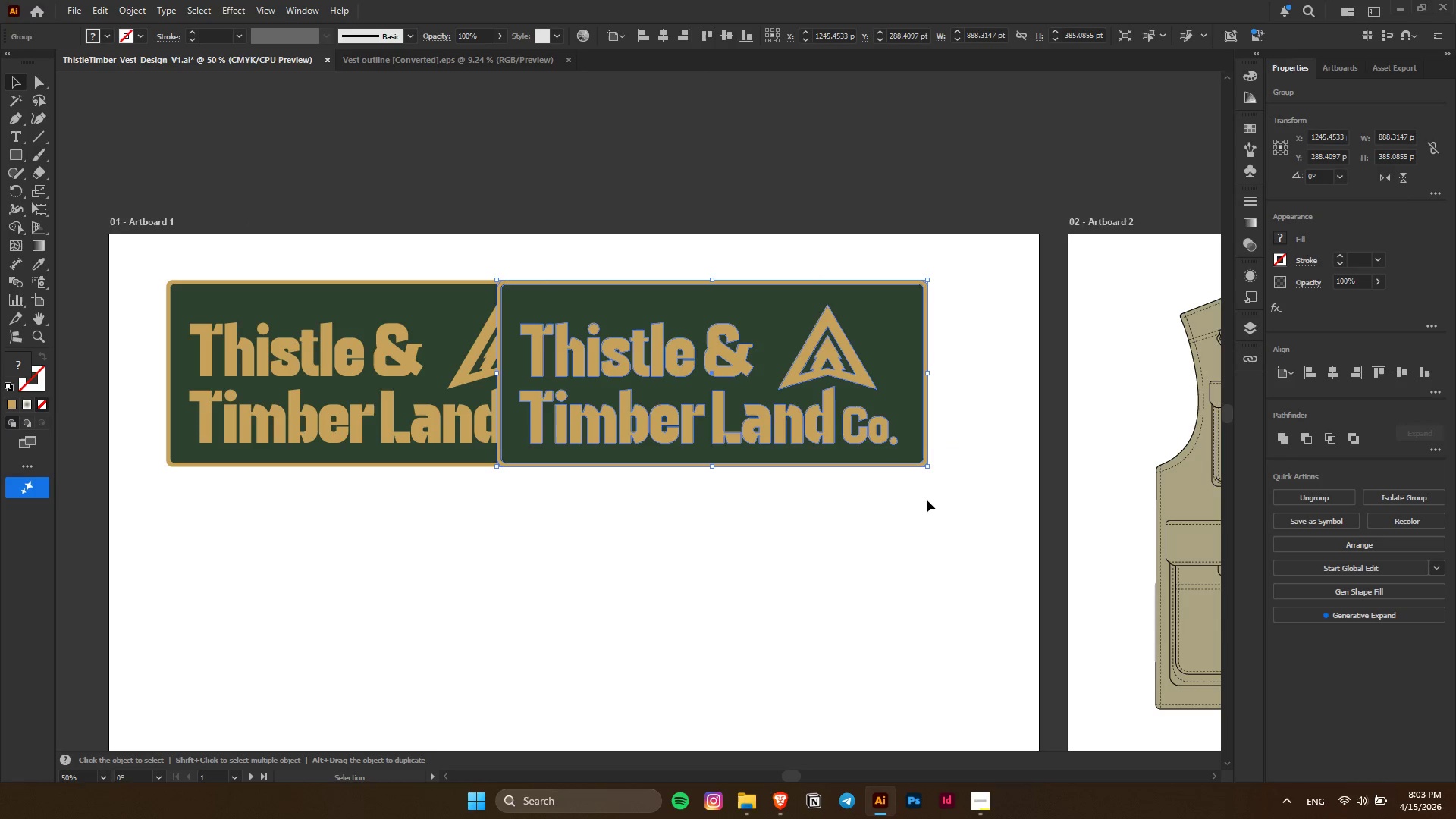 
left_click_drag(start_coordinate=[893, 334], to_coordinate=[854, 571])
 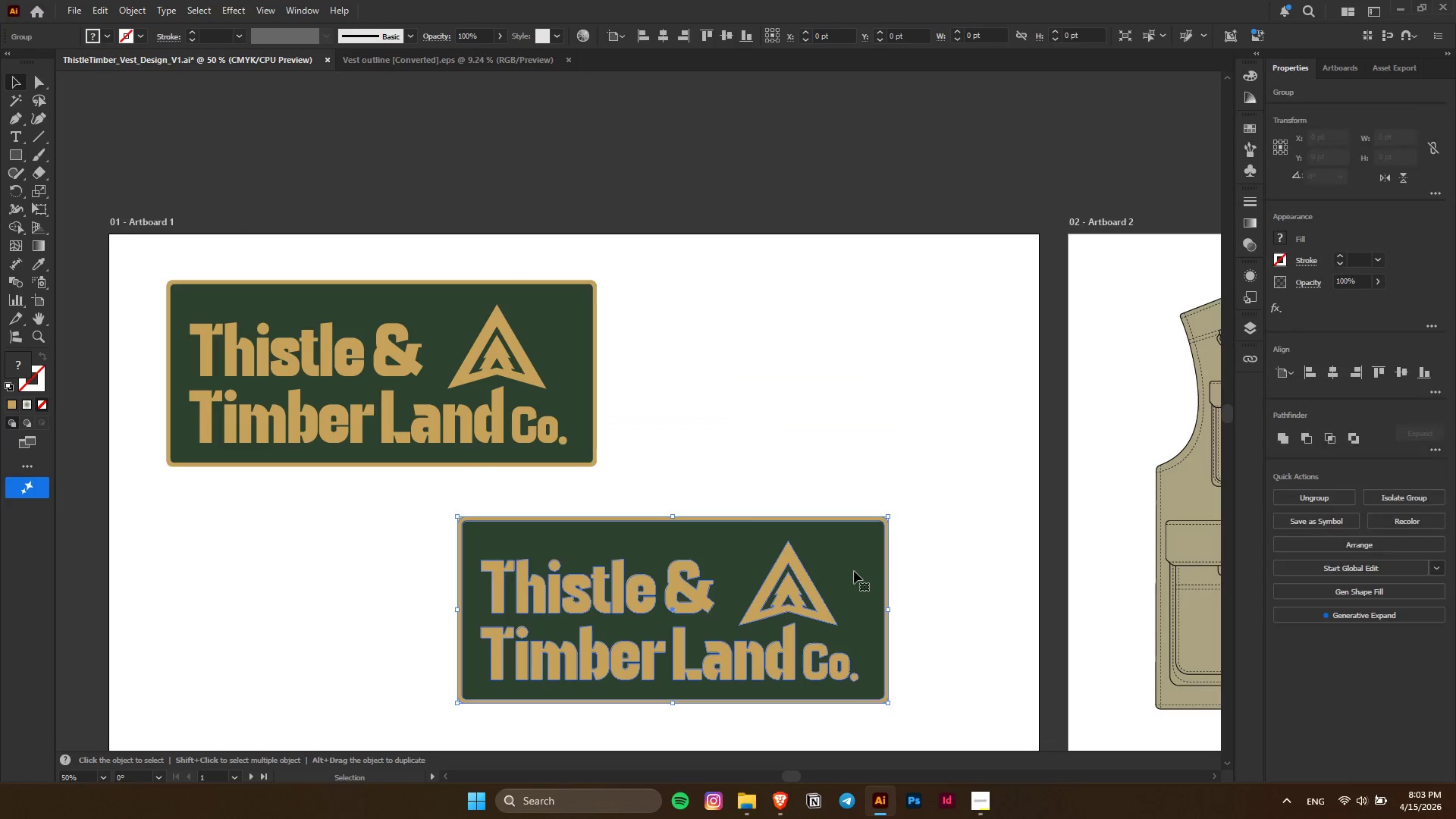 
double_click([854, 571])
 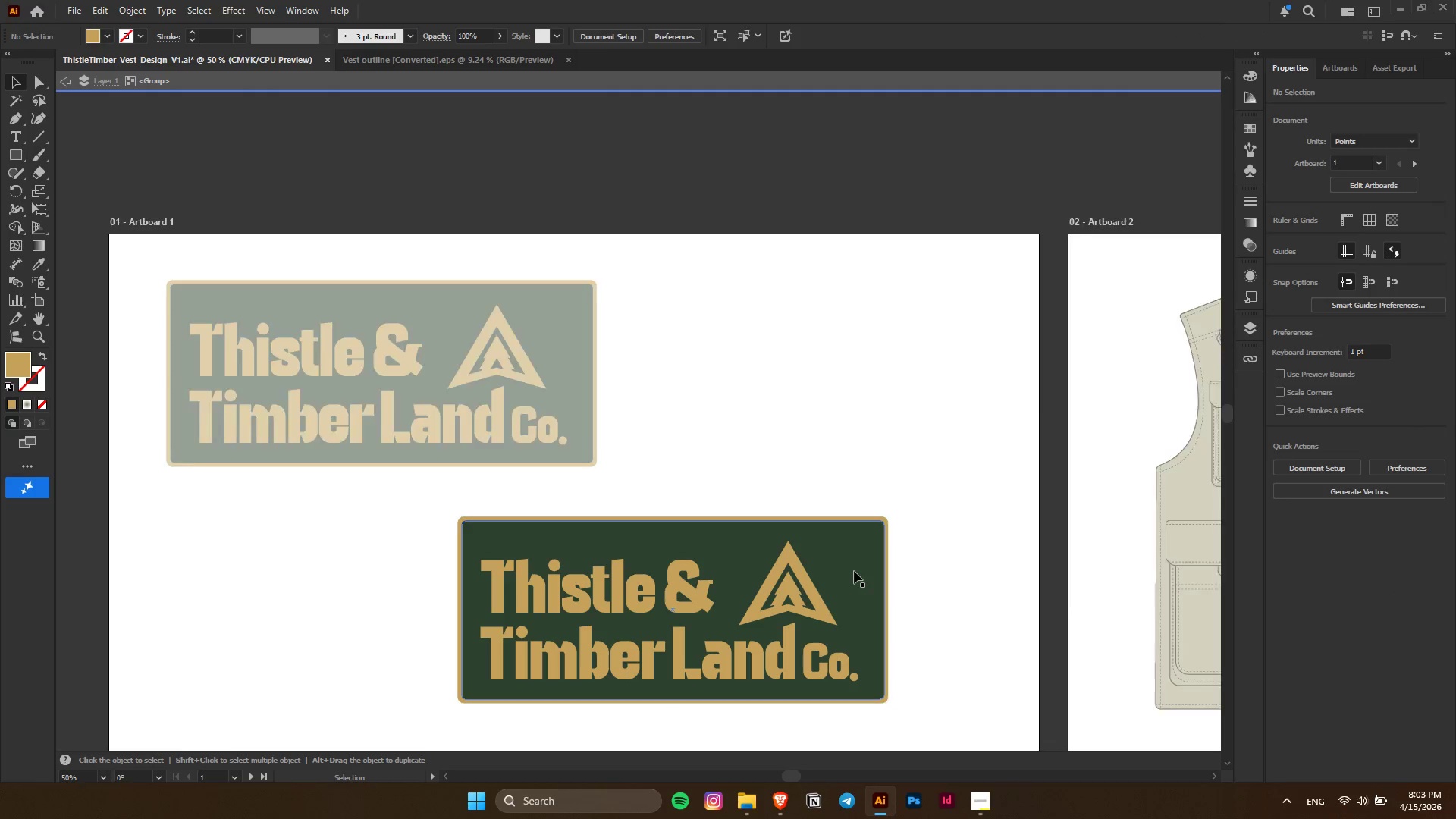 
scroll: coordinate [854, 571], scroll_direction: down, amount: 5.0
 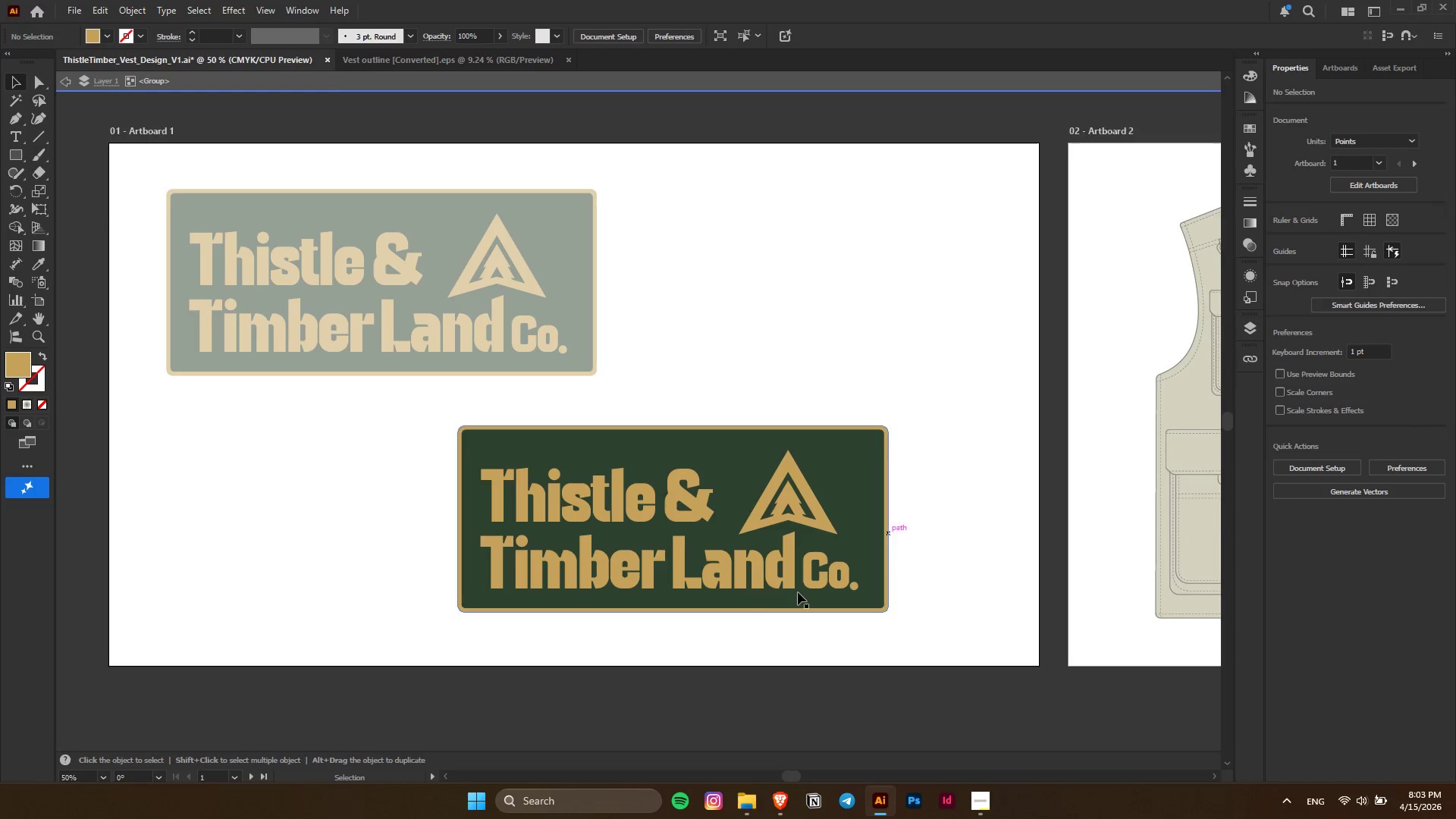 
left_click([761, 560])
 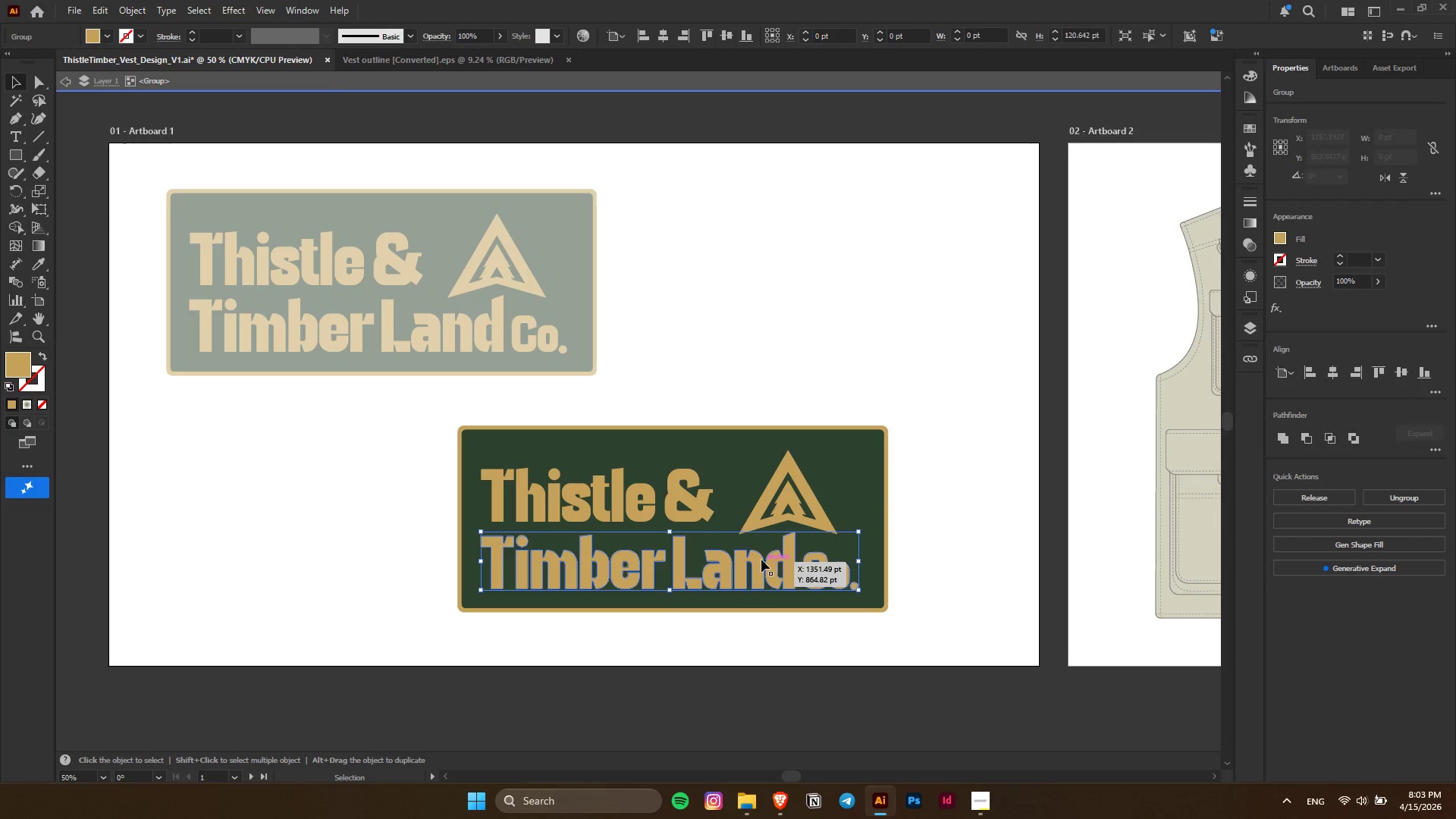 
hold_key(key=ShiftLeft, duration=0.72)
left_click([679, 503])
 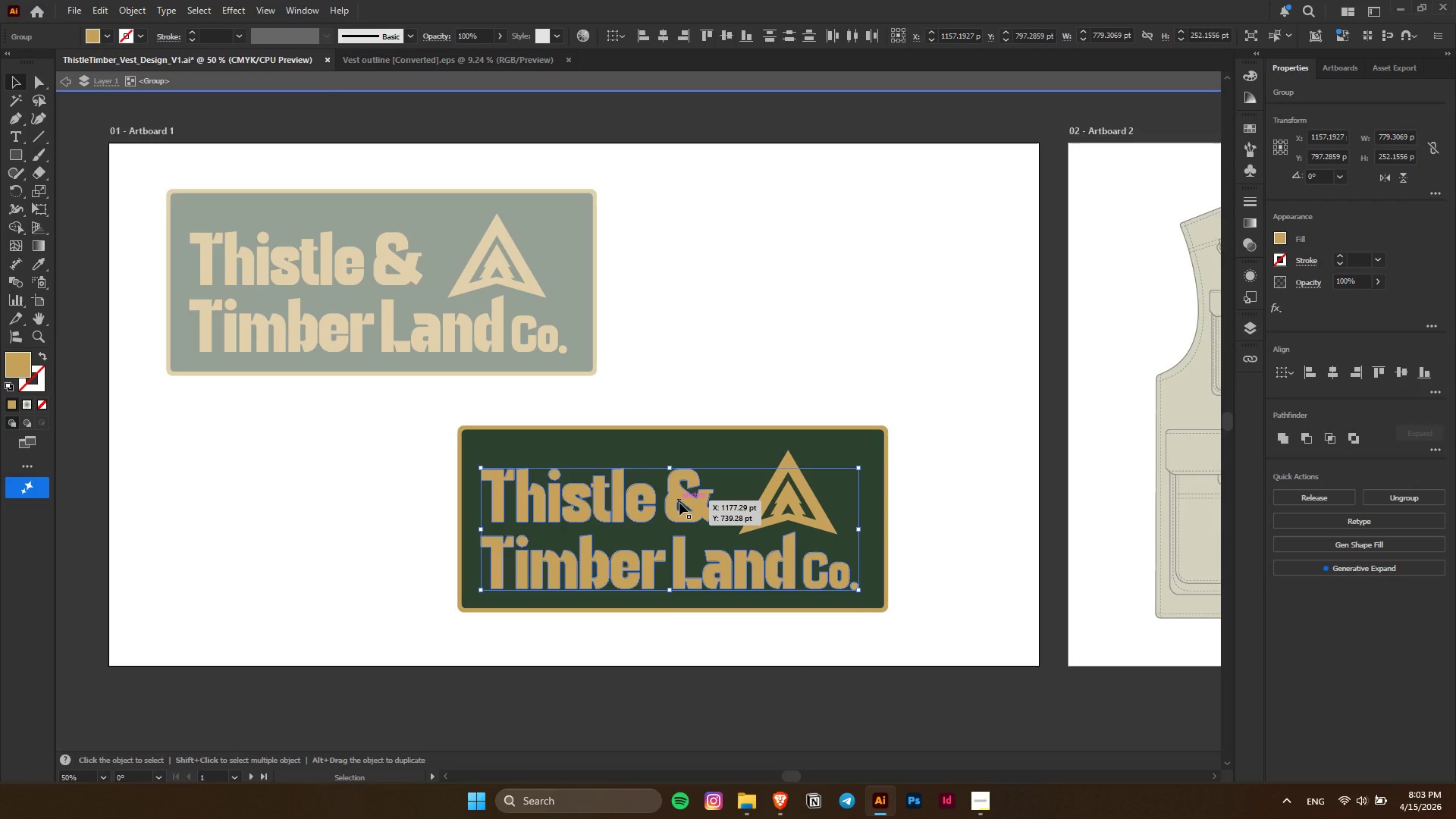 
key(Delete)
 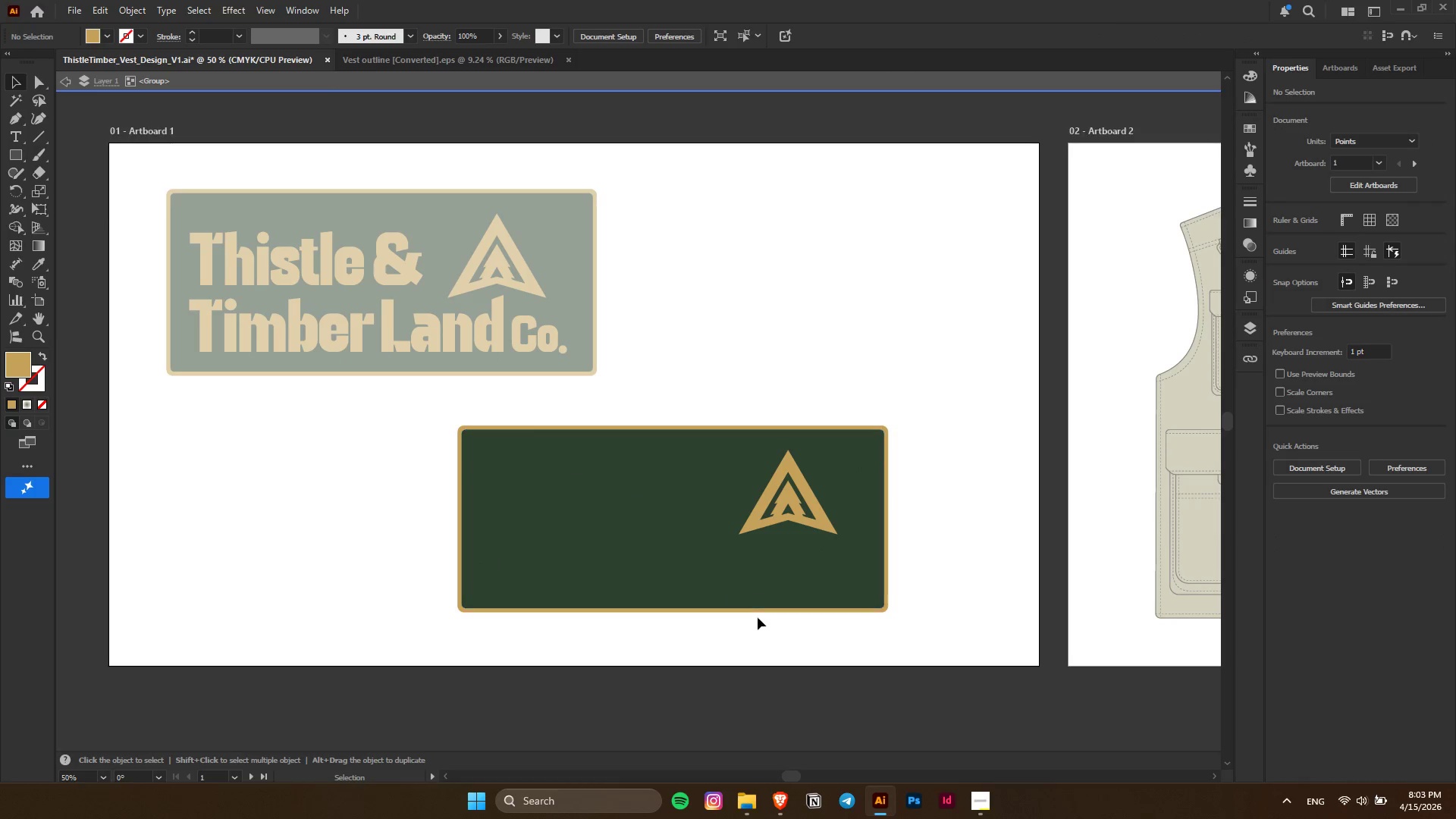 
left_click([758, 617])
 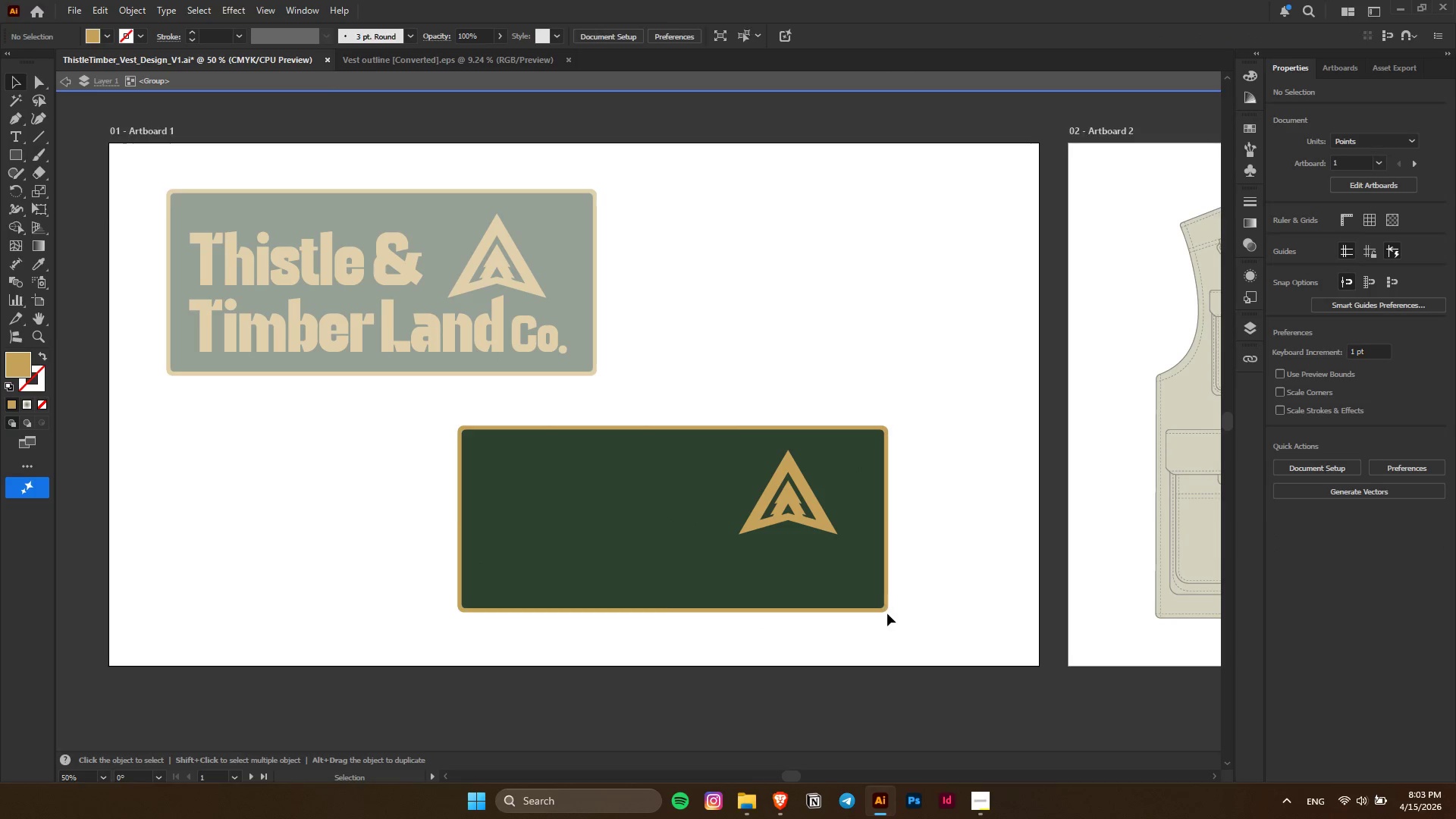 
triple_click([780, 563])
 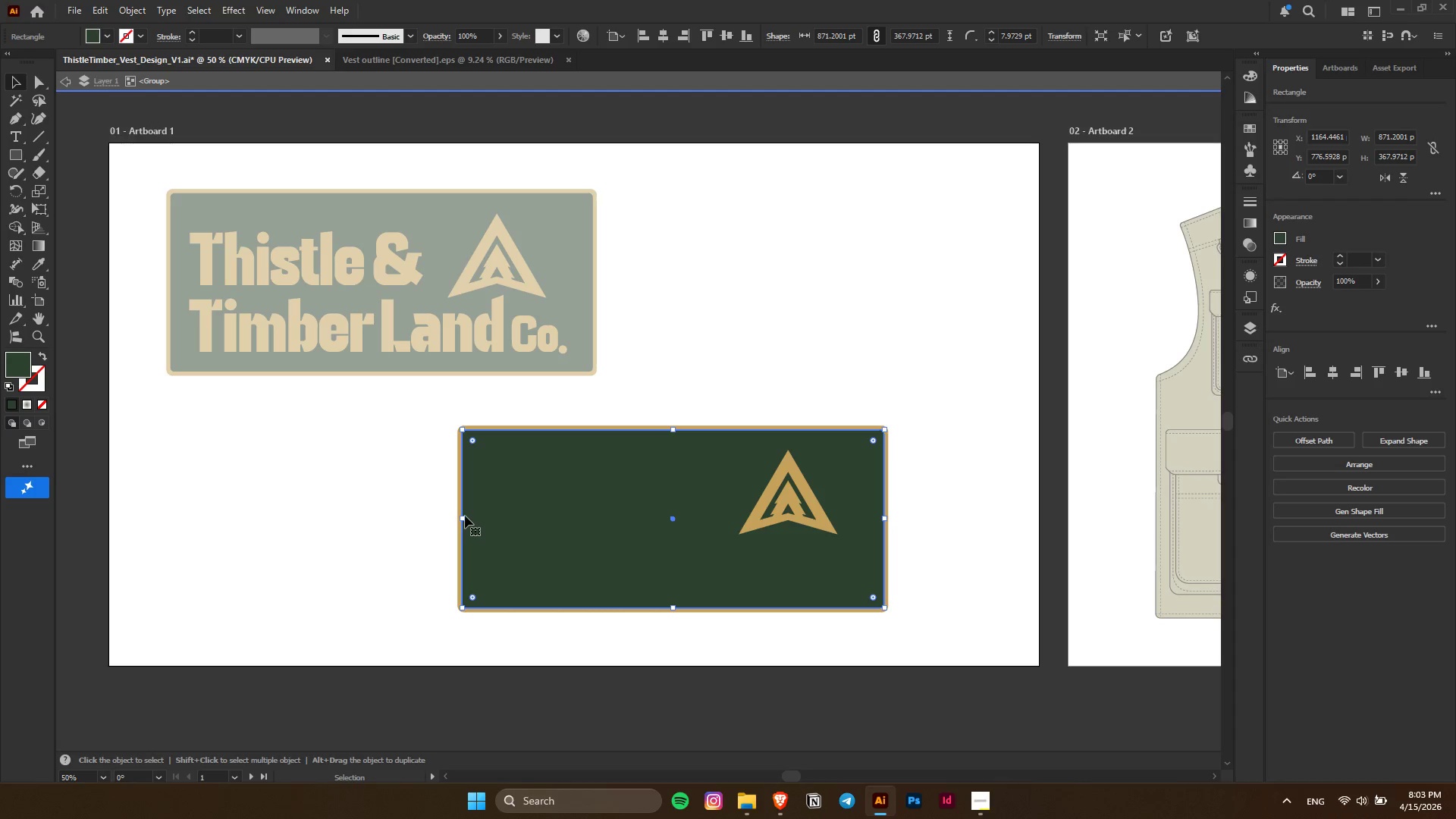 
left_click_drag(start_coordinate=[462, 518], to_coordinate=[706, 524])
 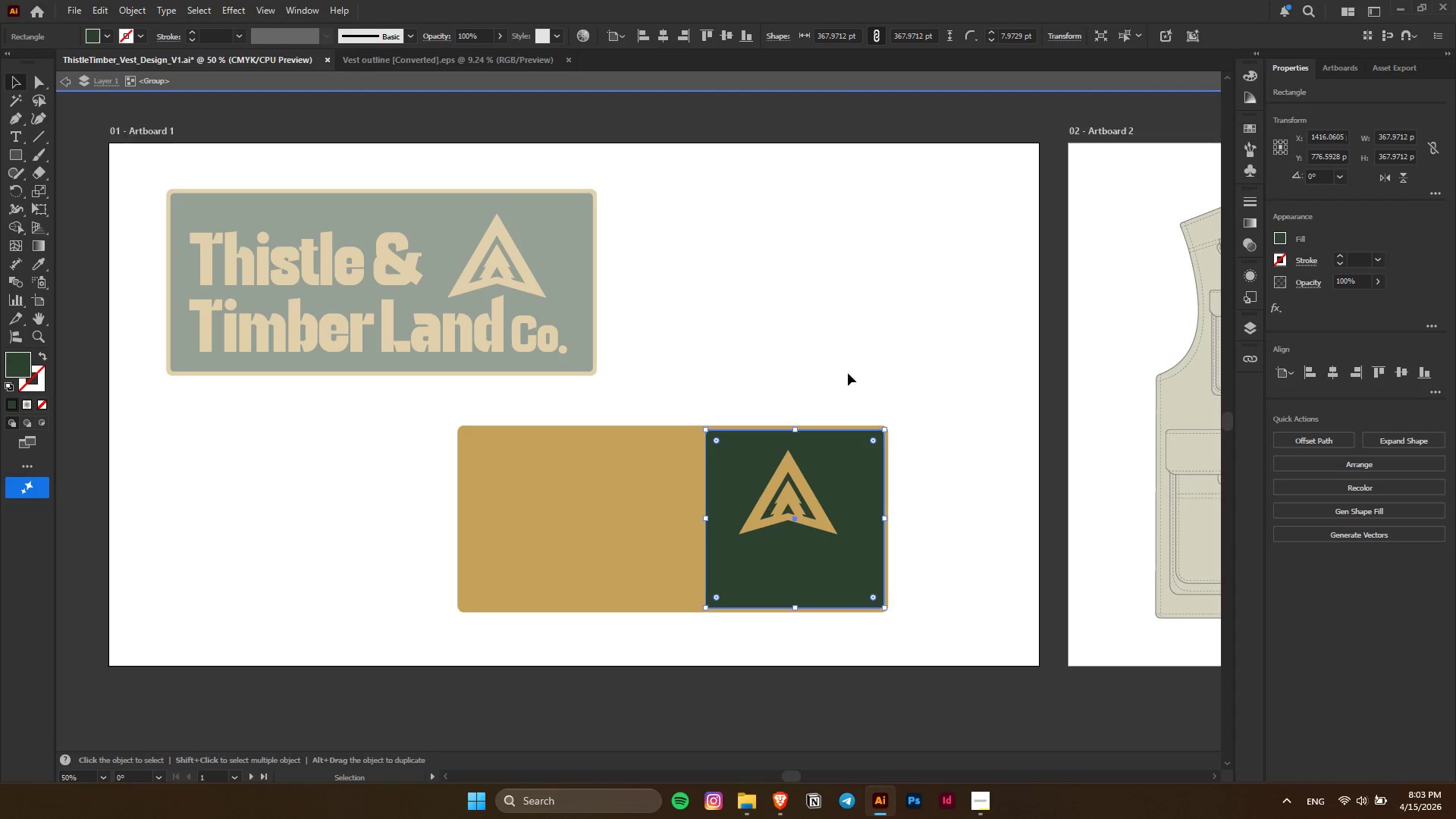 
left_click([848, 373])
 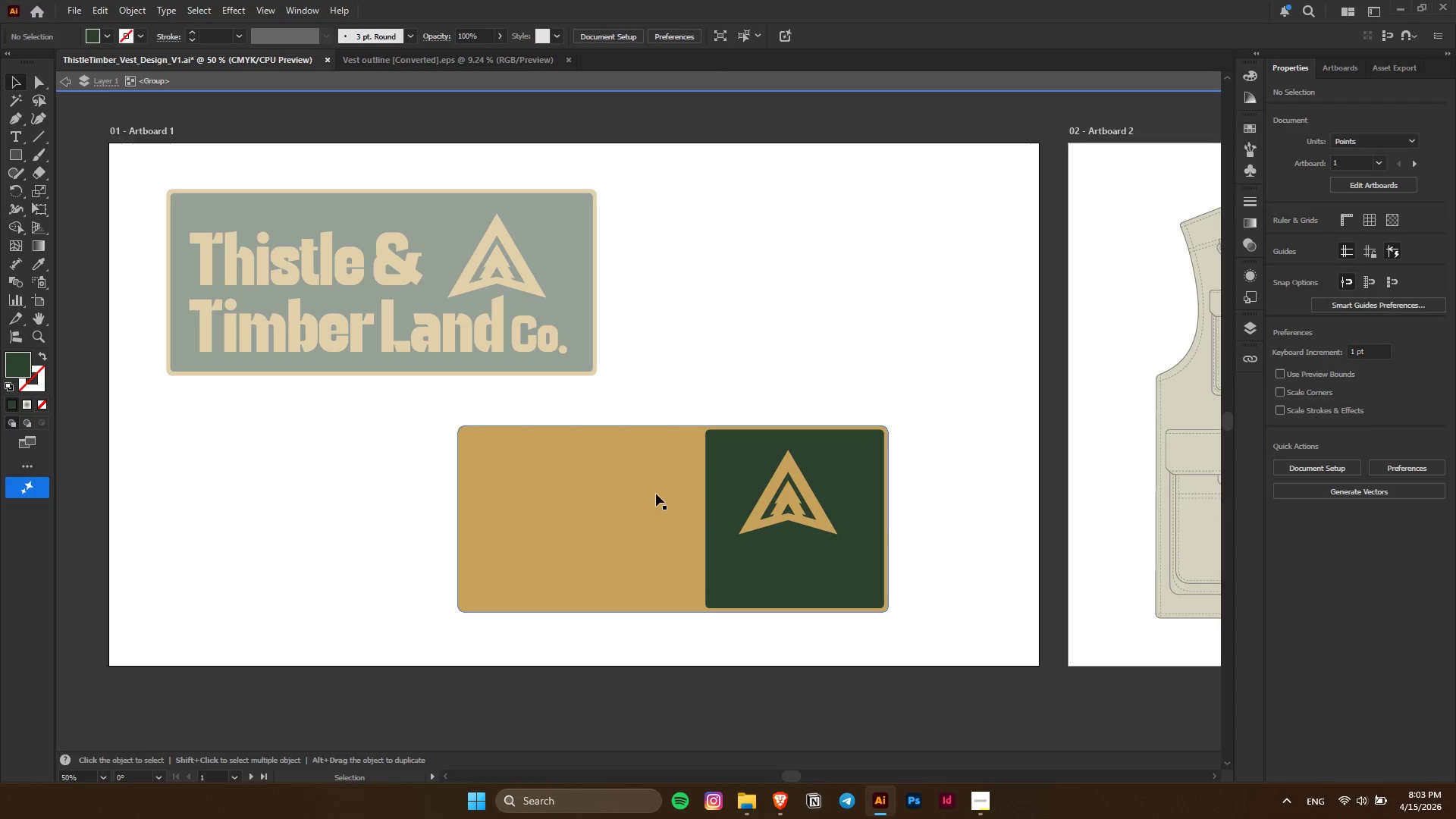 
left_click([656, 494])
 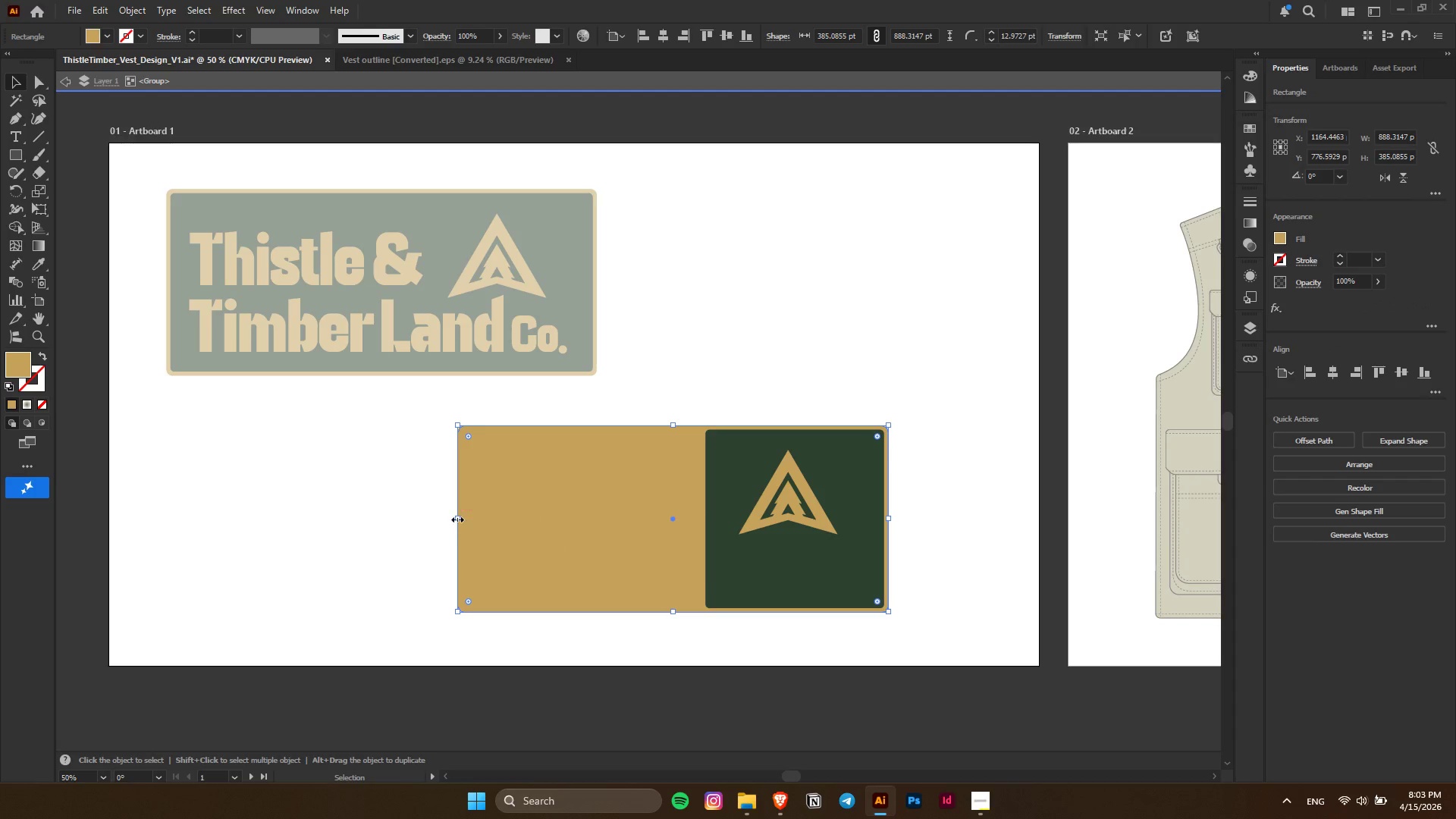 
left_click_drag(start_coordinate=[456, 518], to_coordinate=[700, 516])
 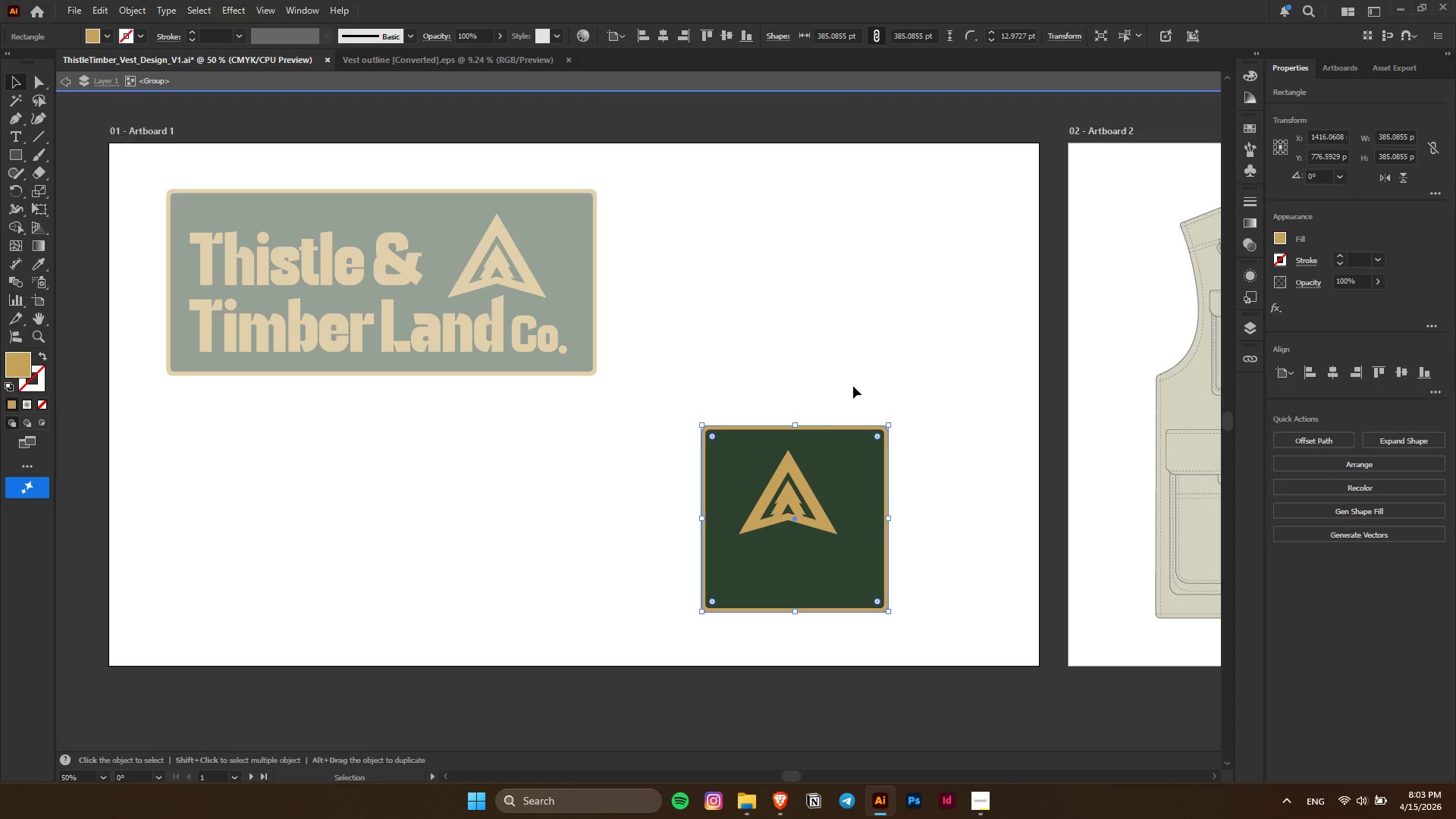 
left_click([853, 386])
 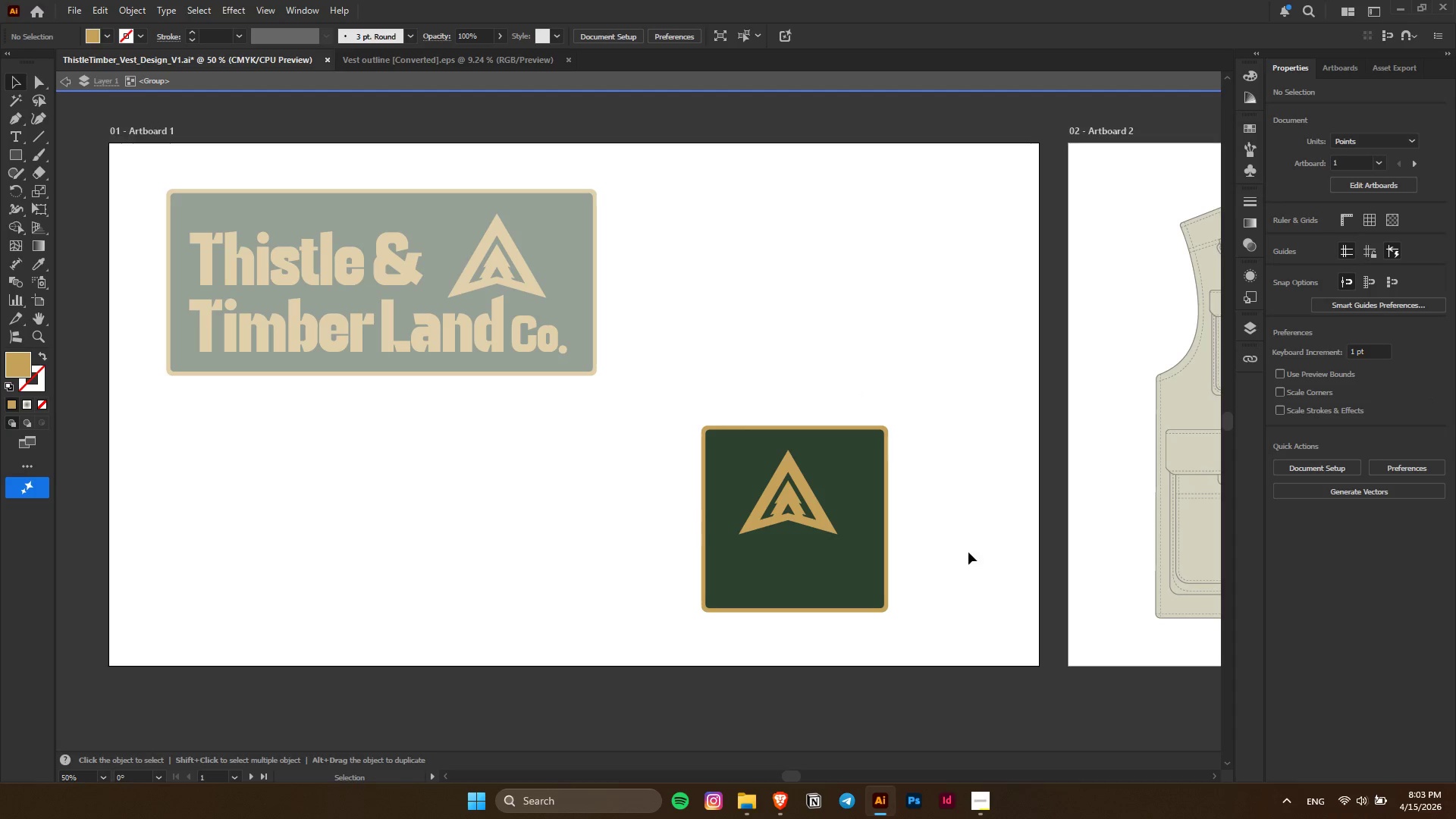 
left_click([946, 546])
 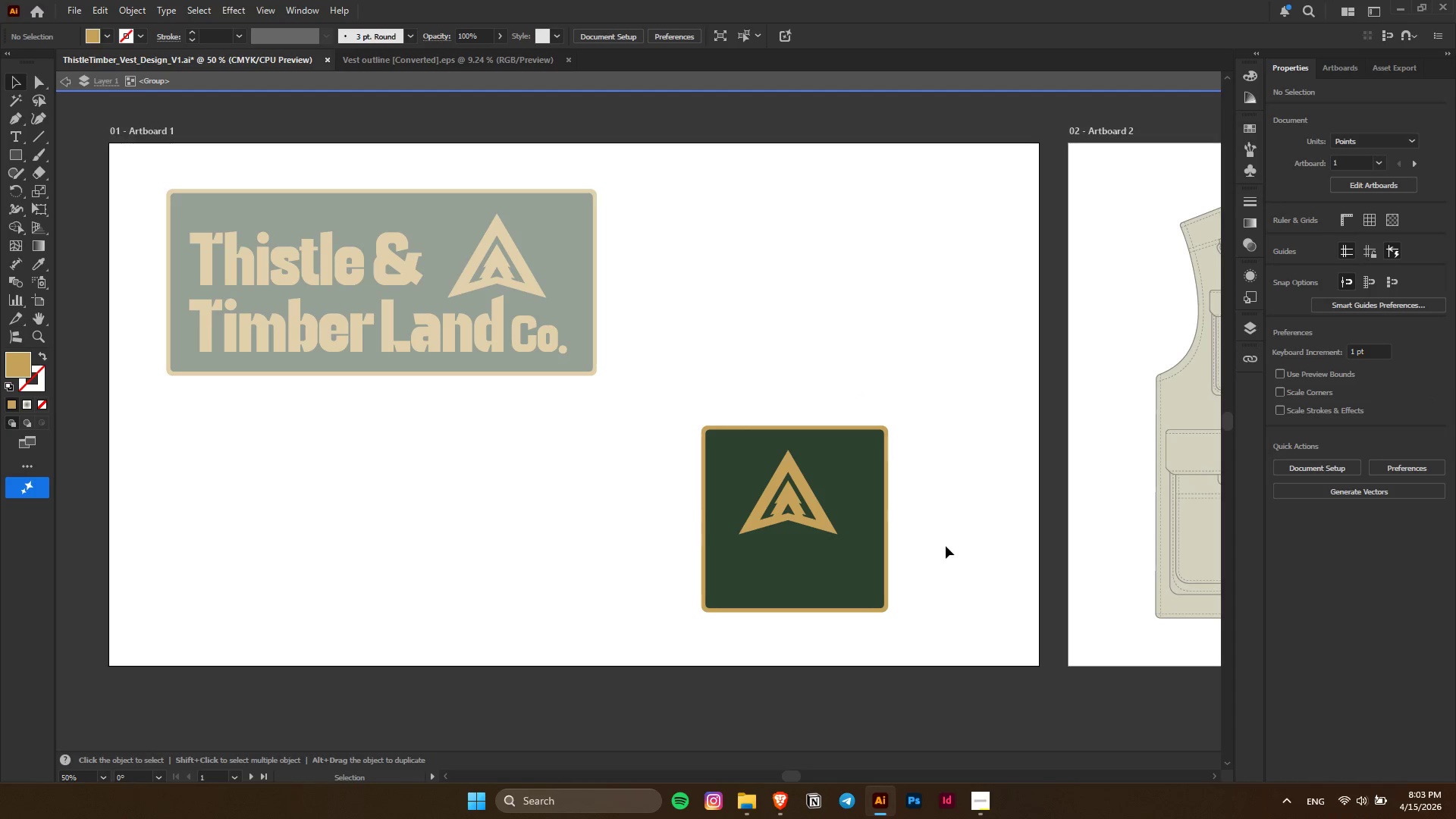 
key(Escape)
 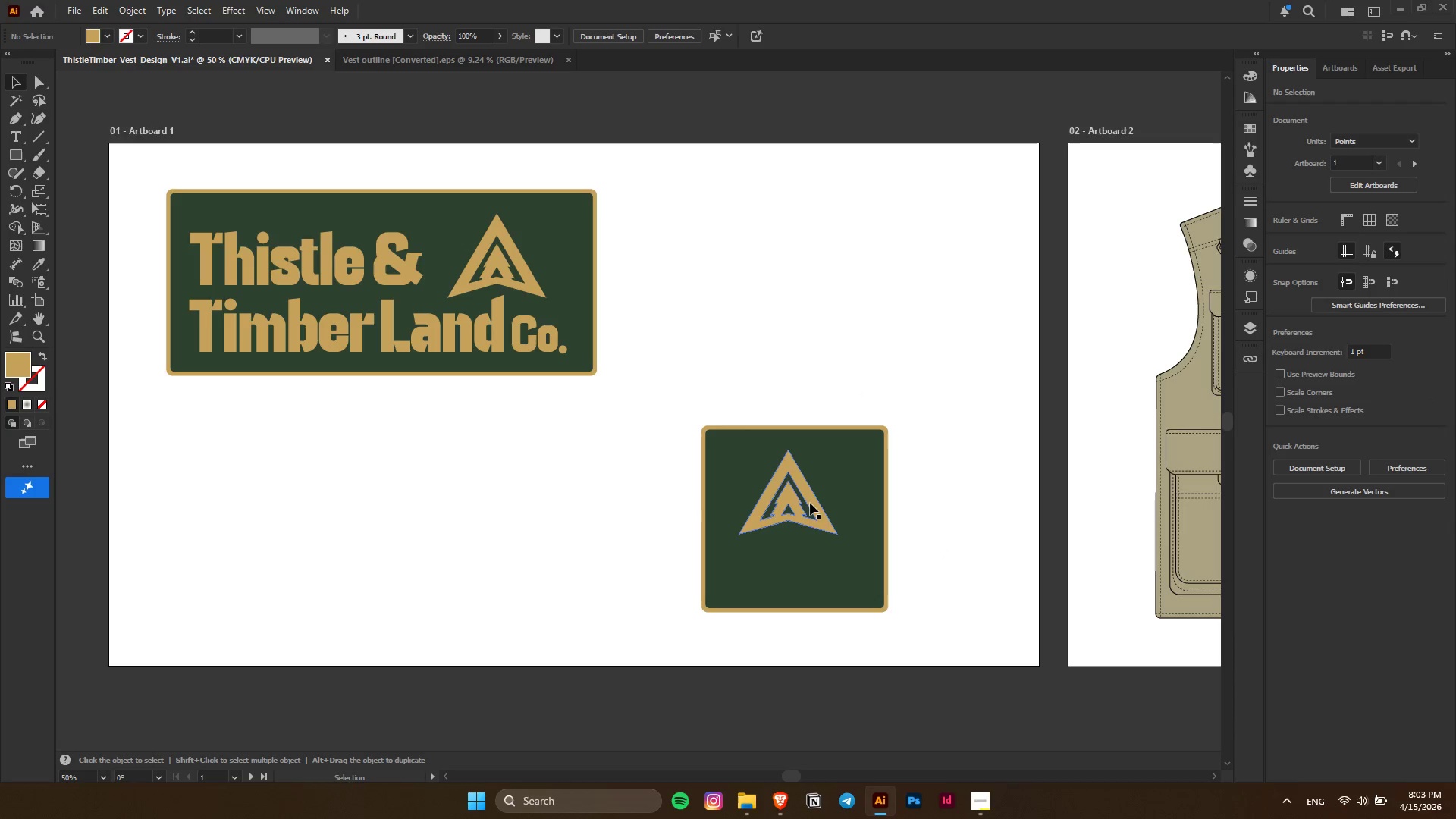 
left_click([810, 503])
 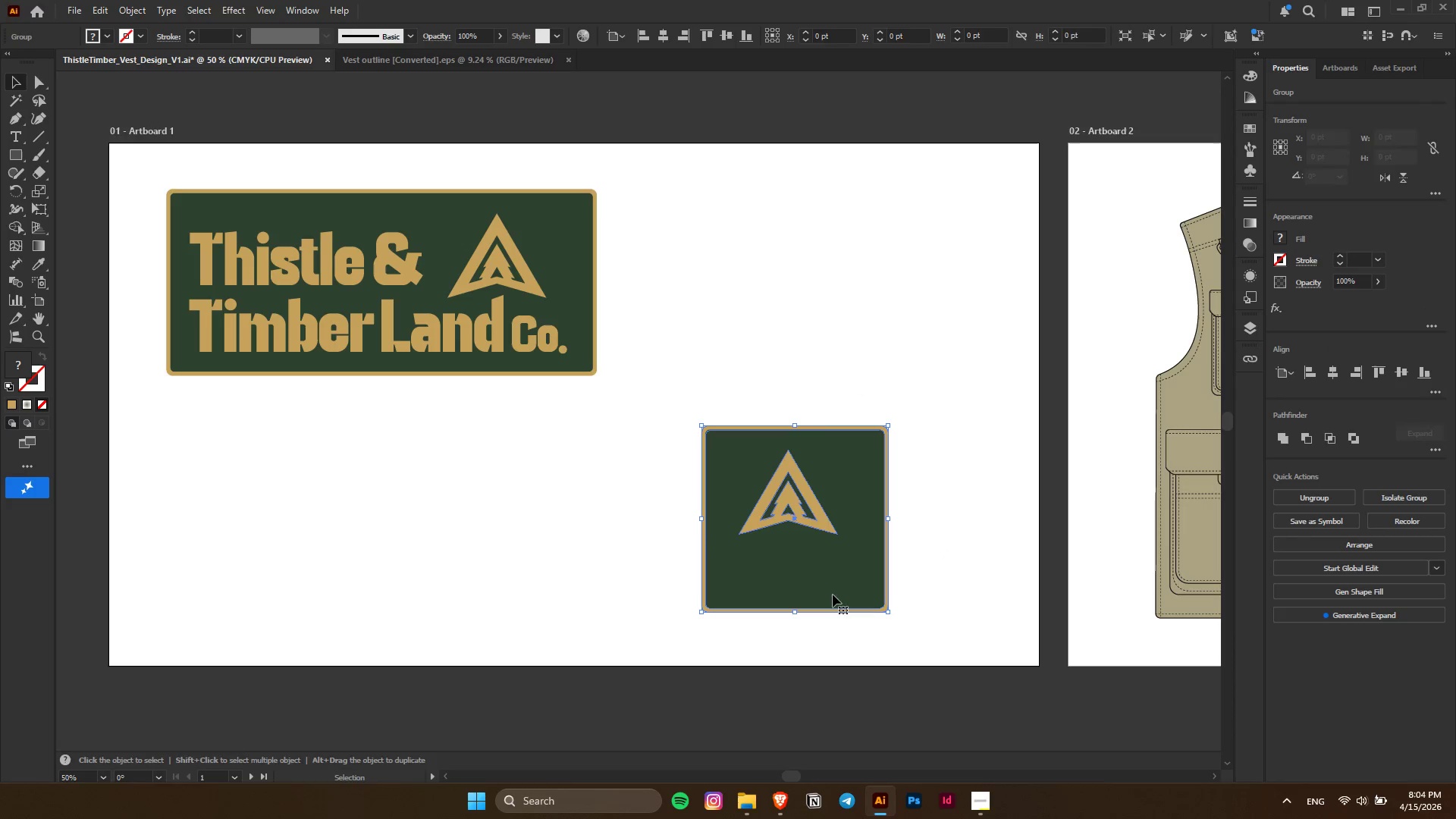 
hold_key(key=ShiftLeft, duration=0.47)
 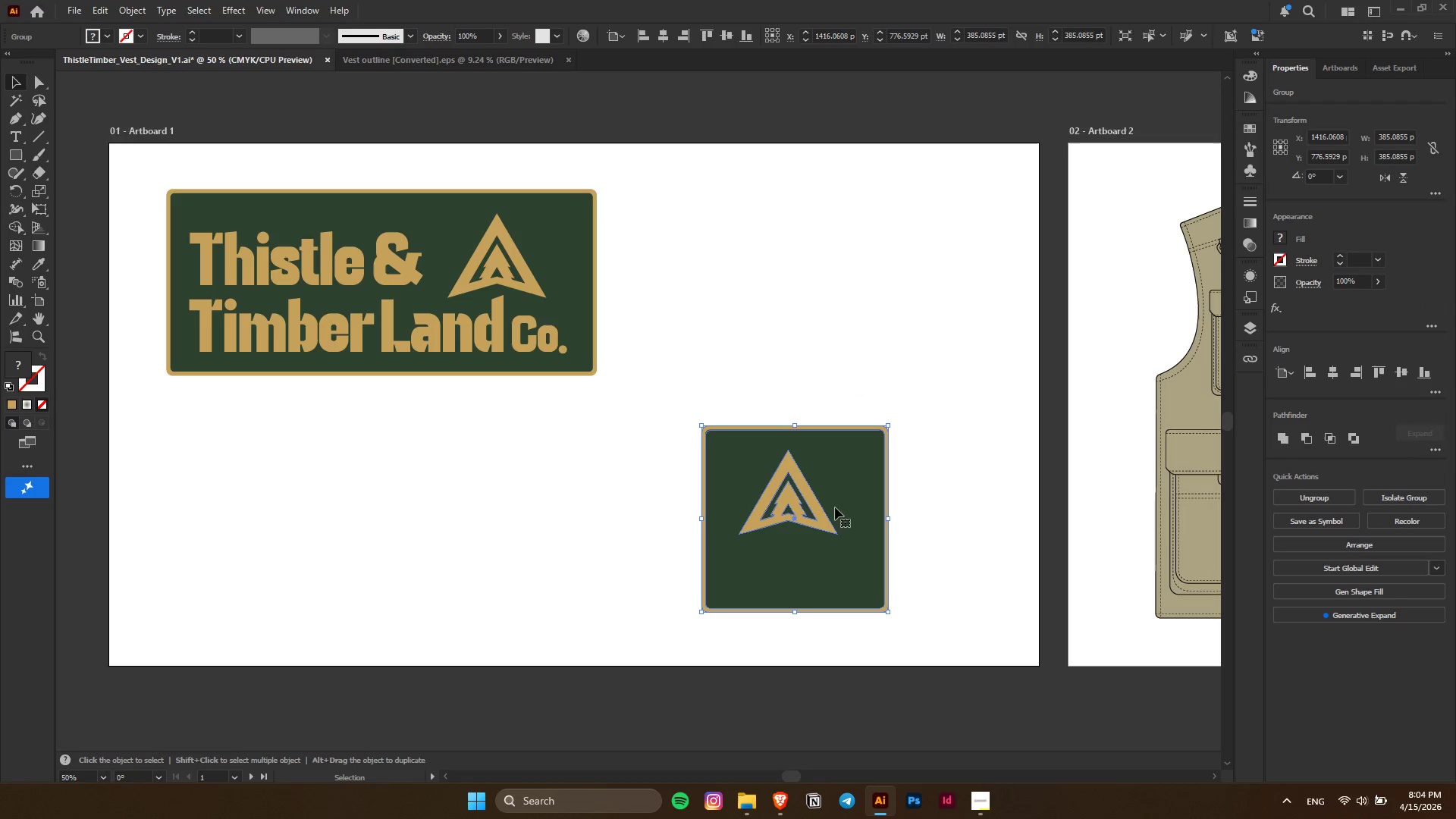 
left_click([835, 507])
 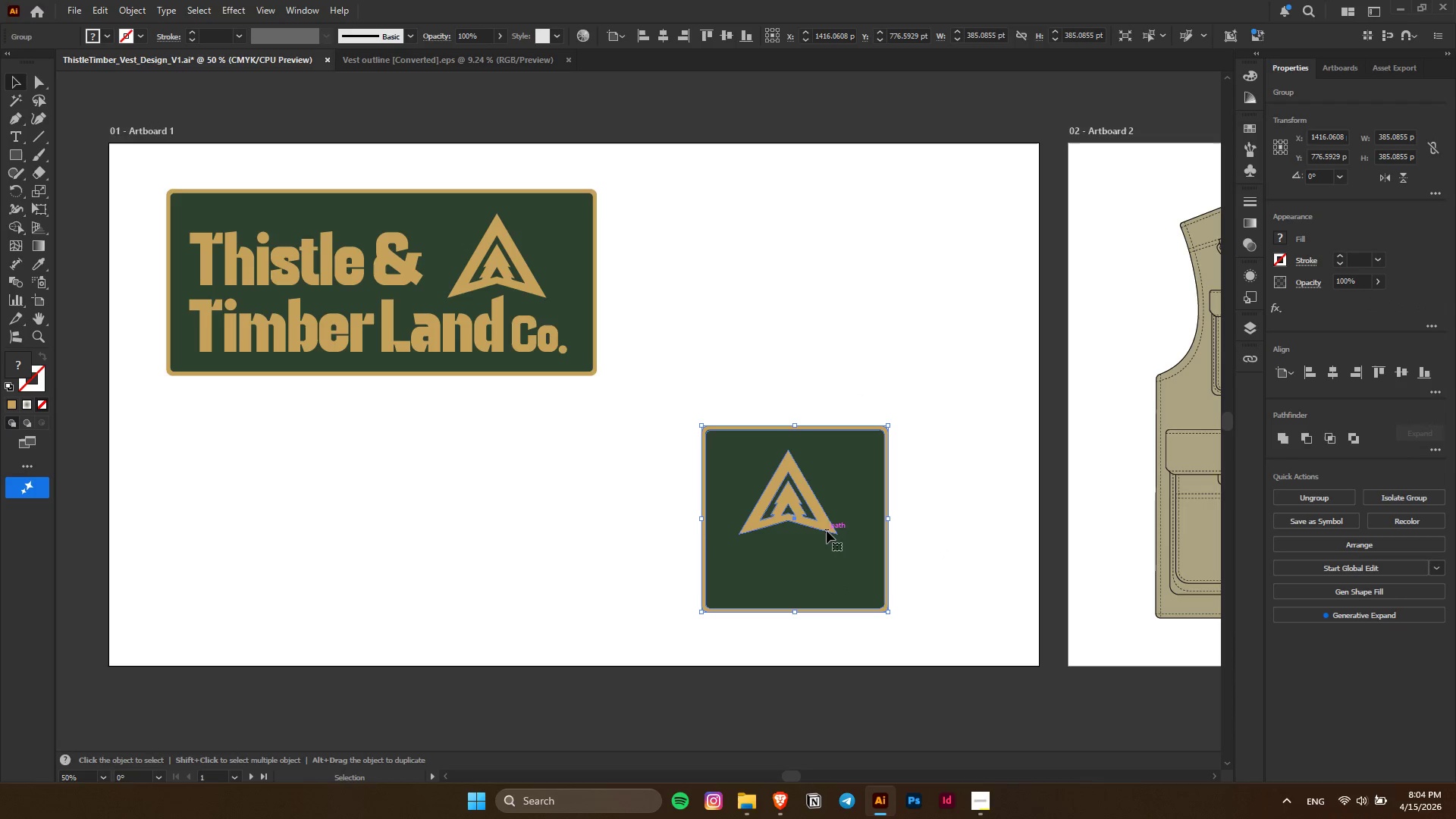 
double_click([827, 531])
 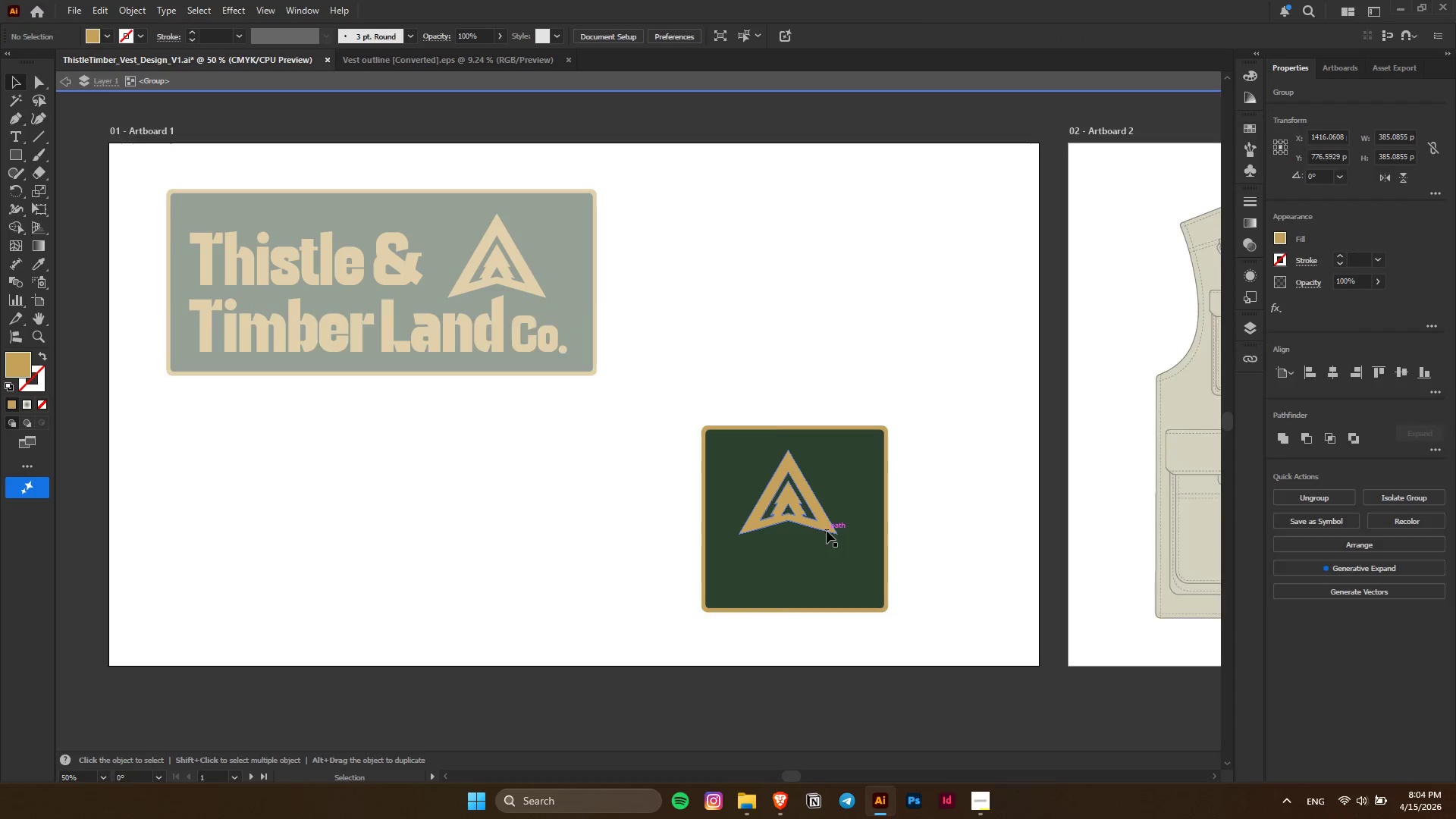 
key(Alt+AltLeft)
 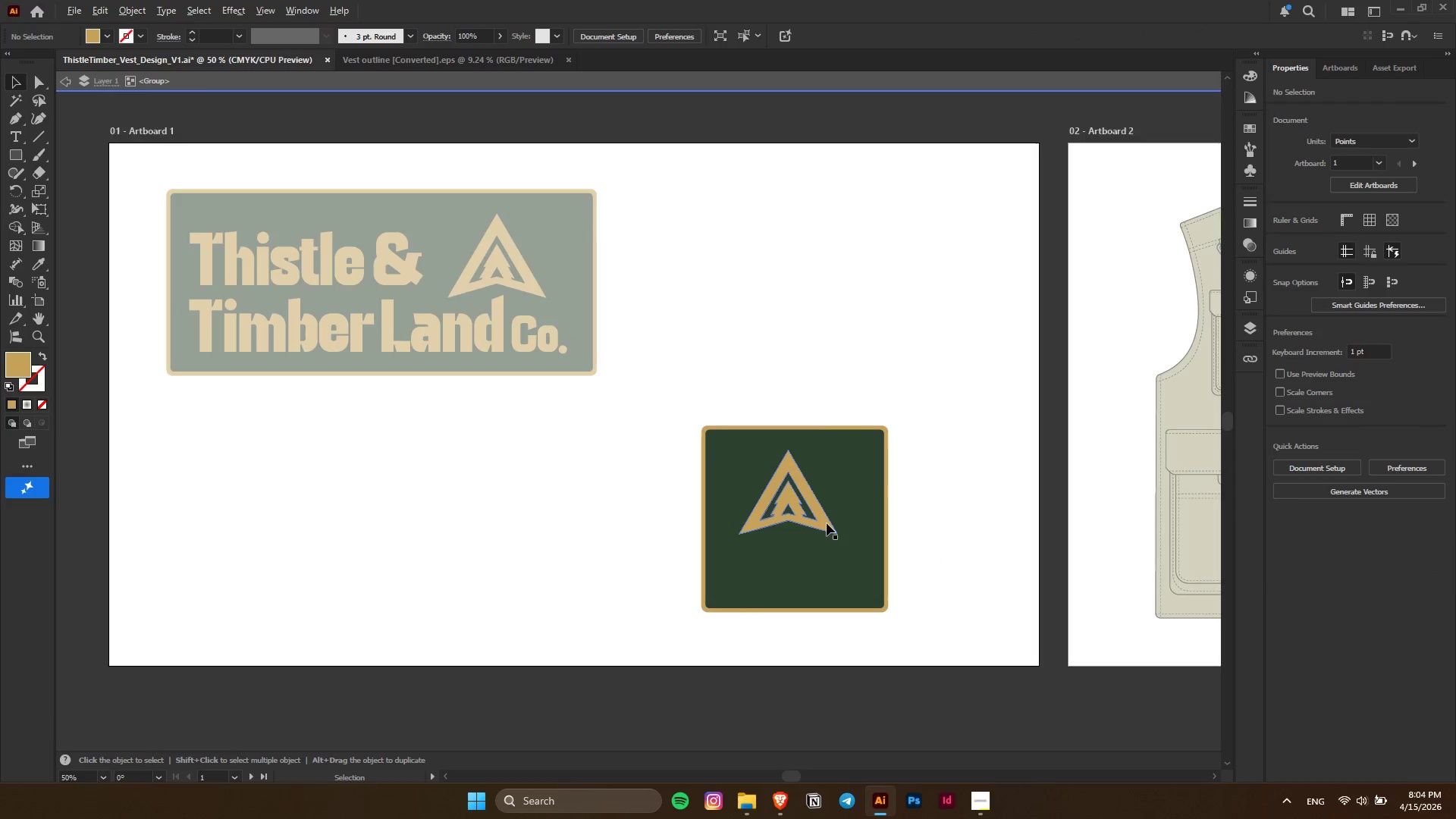 
left_click([827, 523])
 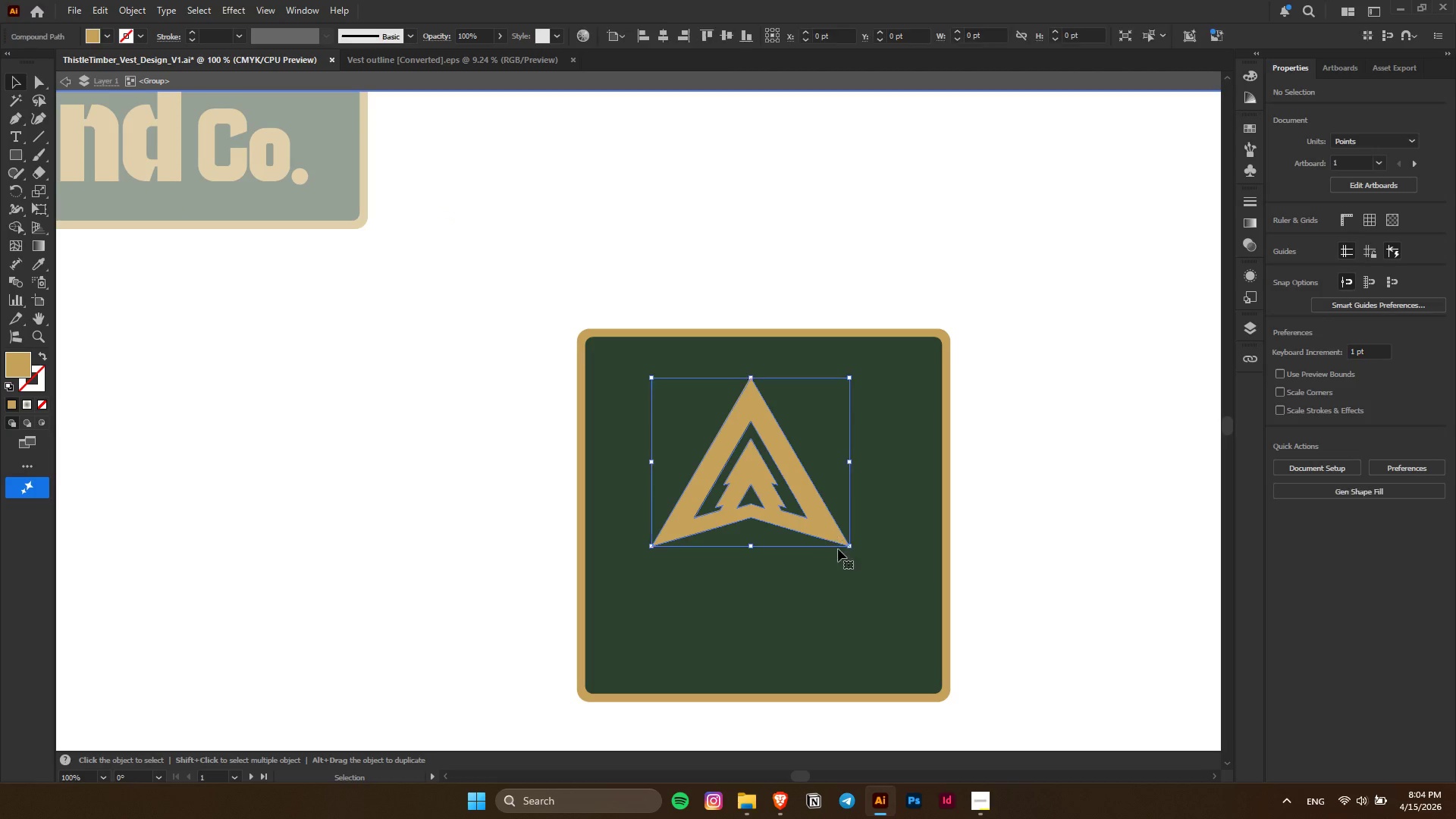 
scroll: coordinate [827, 523], scroll_direction: up, amount: 2.0
 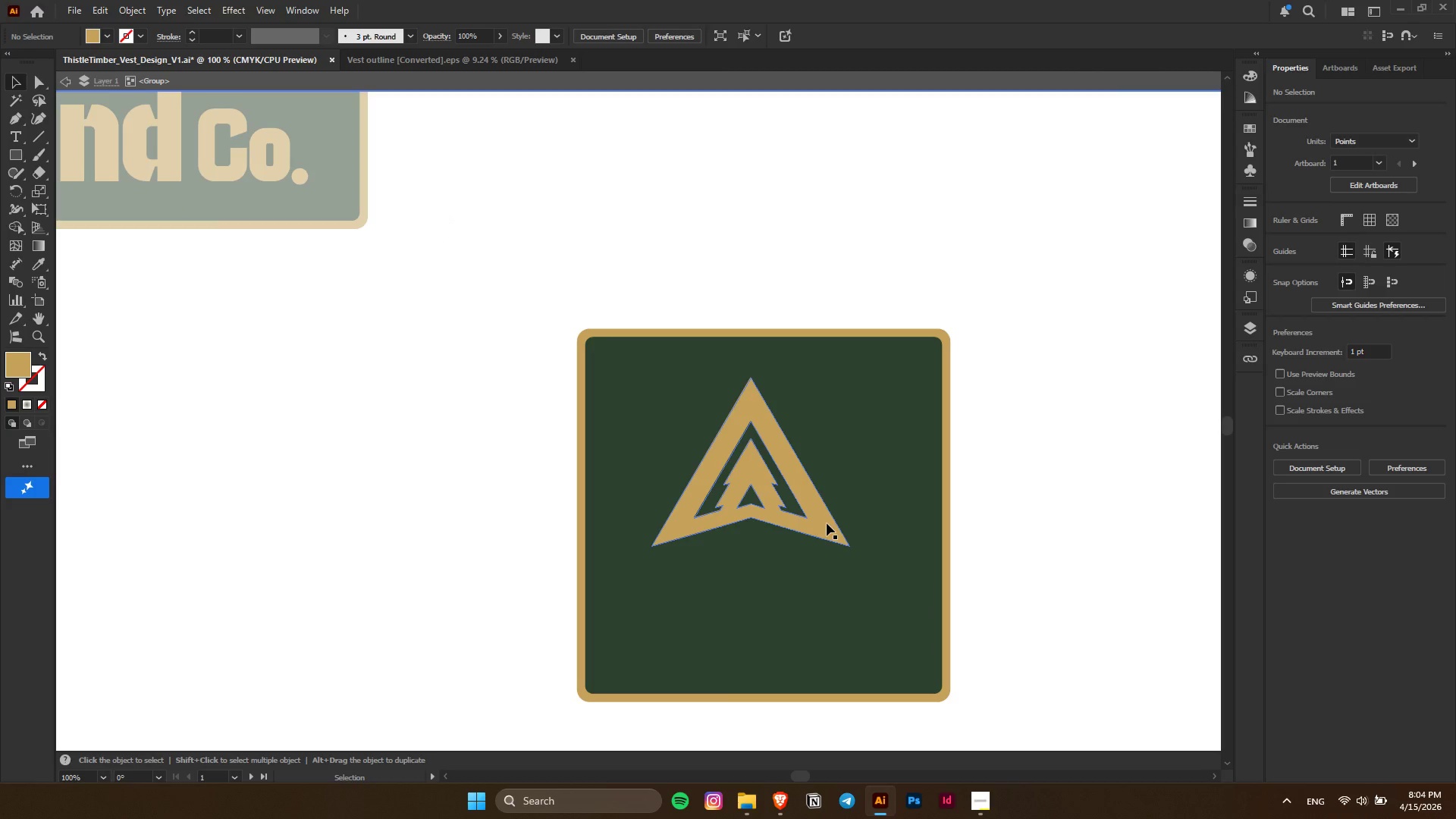 
hold_key(key=ShiftLeft, duration=0.58)
double_click([852, 594])
 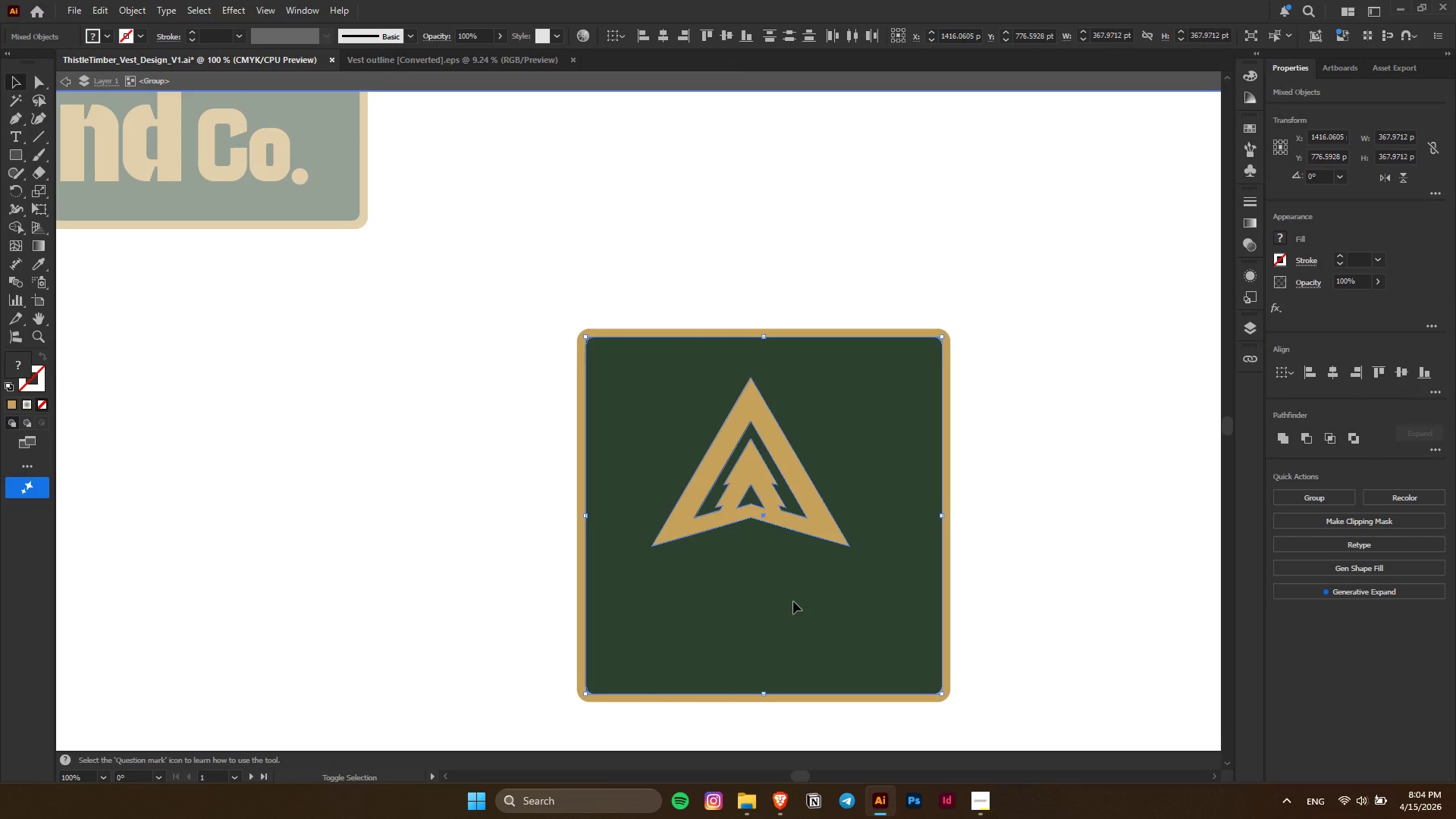 
left_click([791, 598])
 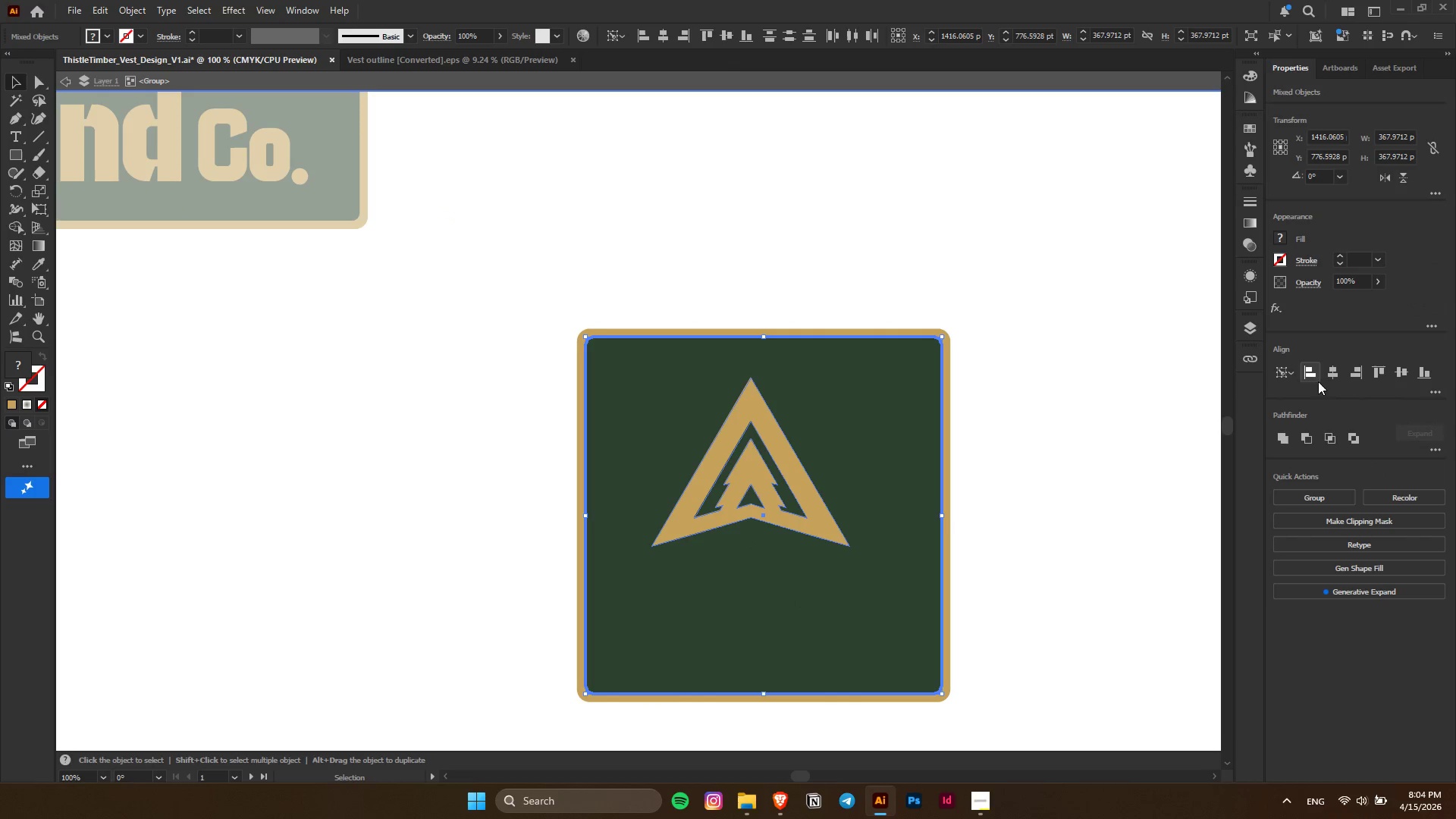 
left_click([1331, 379])
 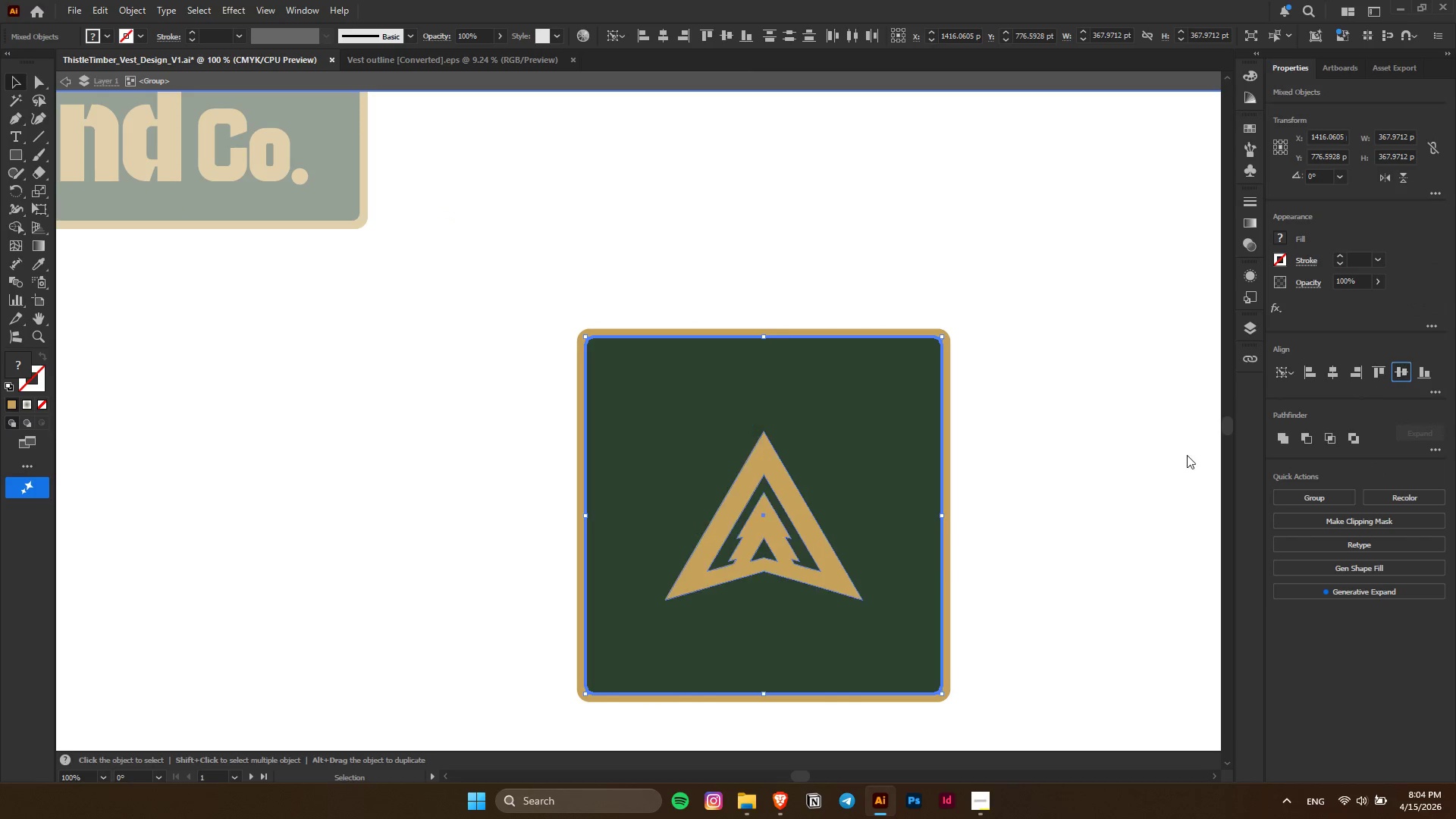 
triple_click([1041, 485])
 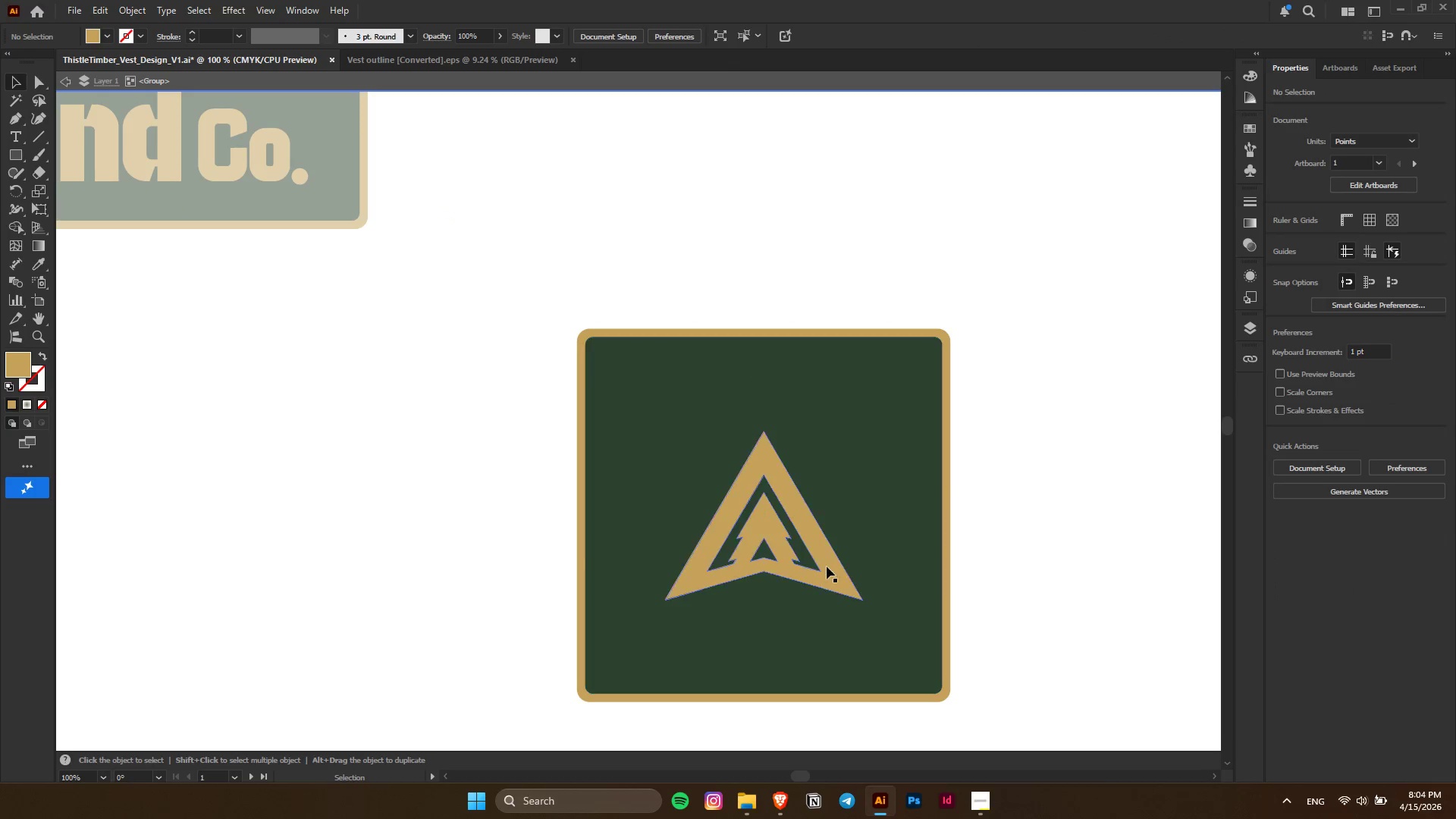 
left_click([829, 566])
 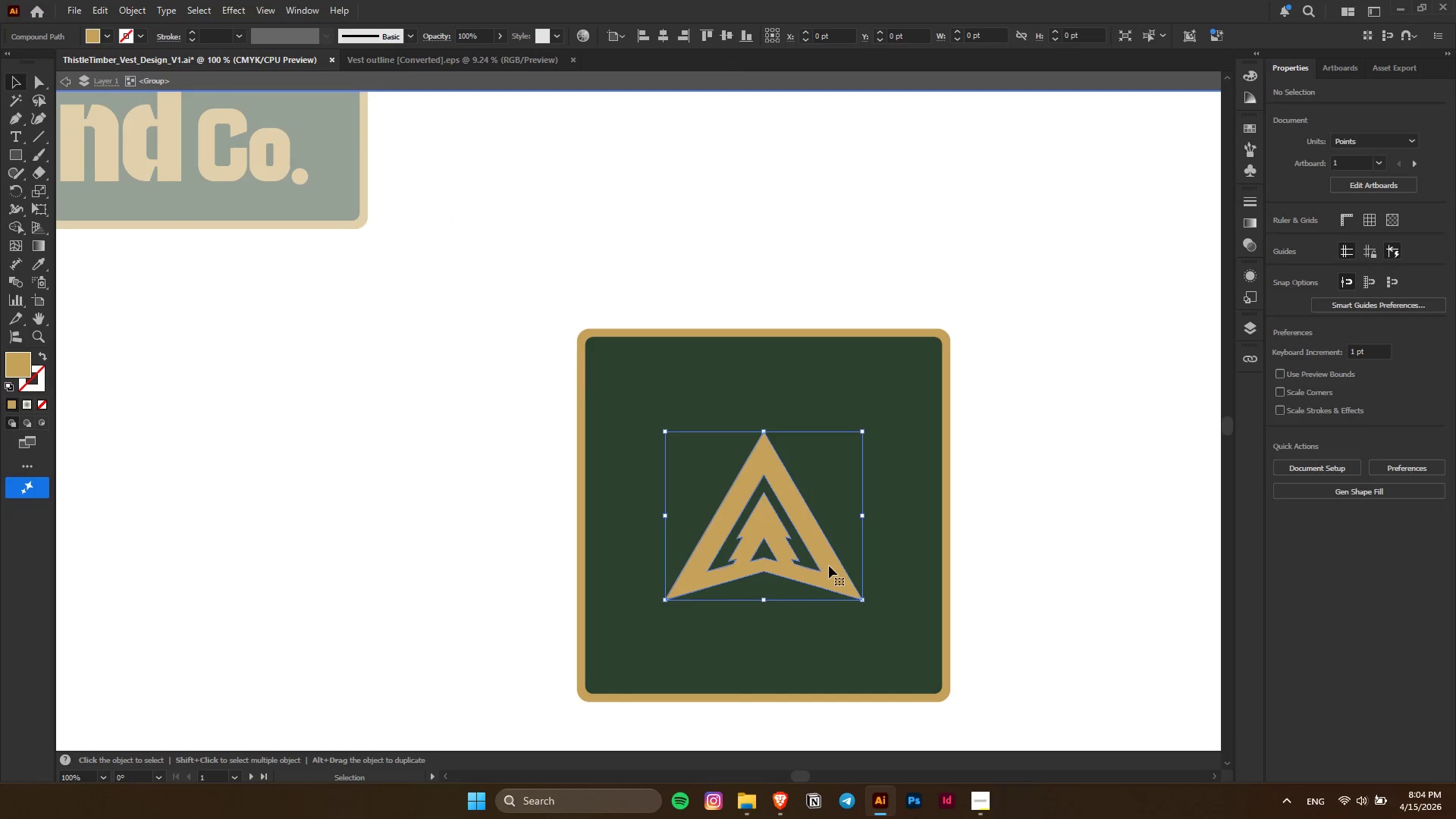 
hold_key(key=ShiftLeft, duration=2.62)
hold_key(key=AltLeft, duration=1.5)
left_click_drag(start_coordinate=[863, 516], to_coordinate=[916, 516])
 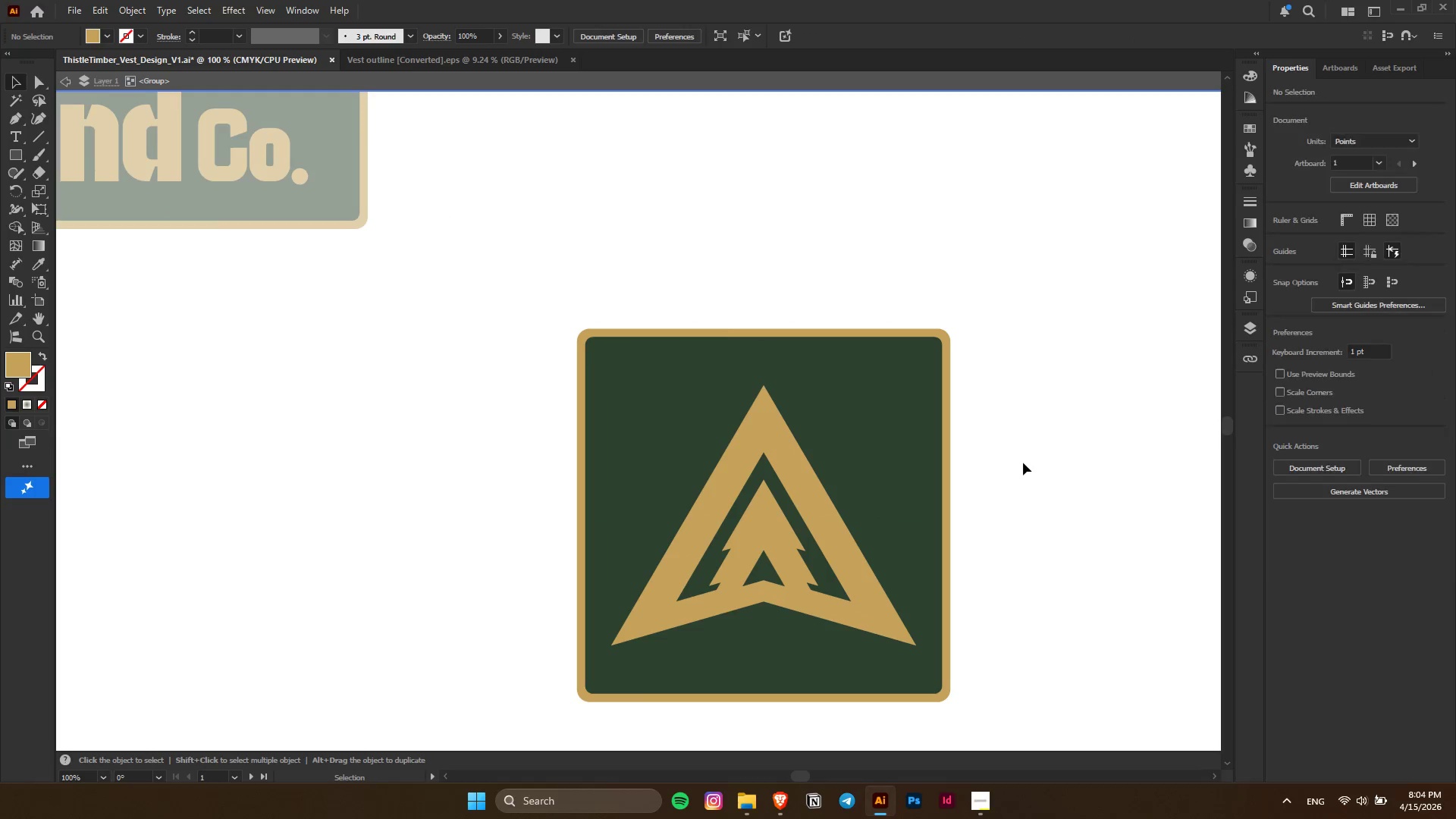 
hold_key(key=AltLeft, duration=0.91)
 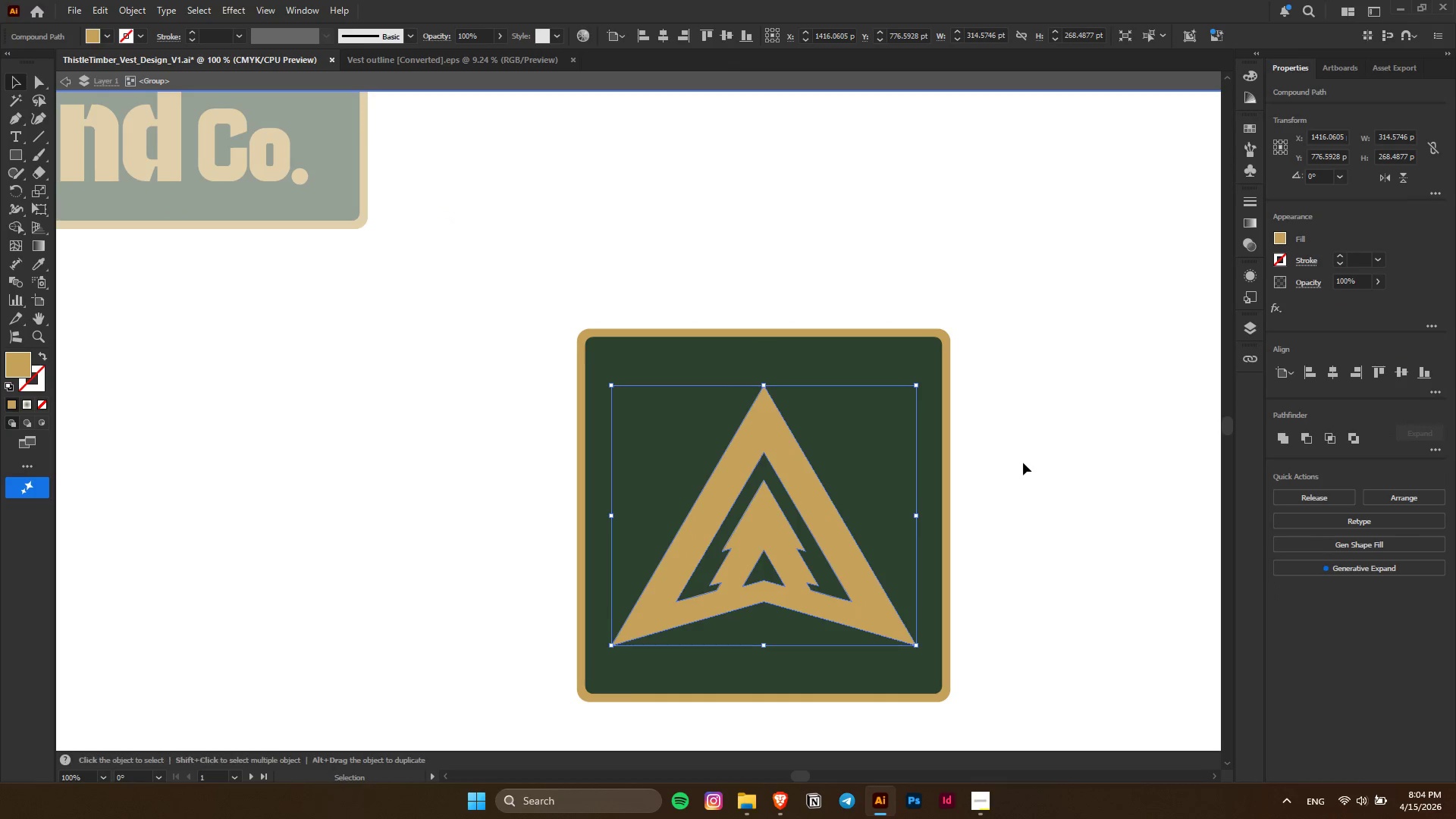 
left_click([1023, 463])
 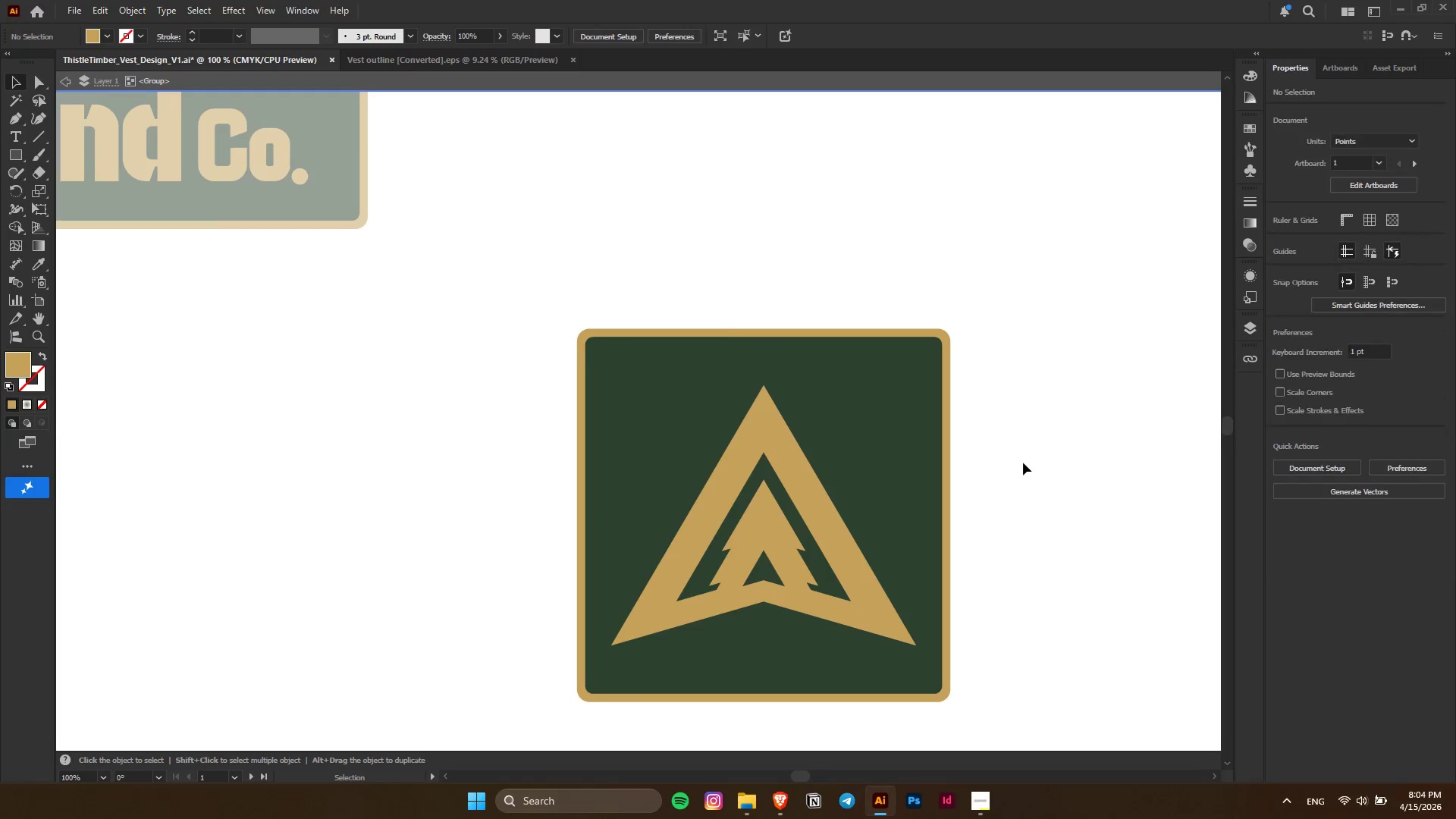 
key(Alt+AltLeft)
 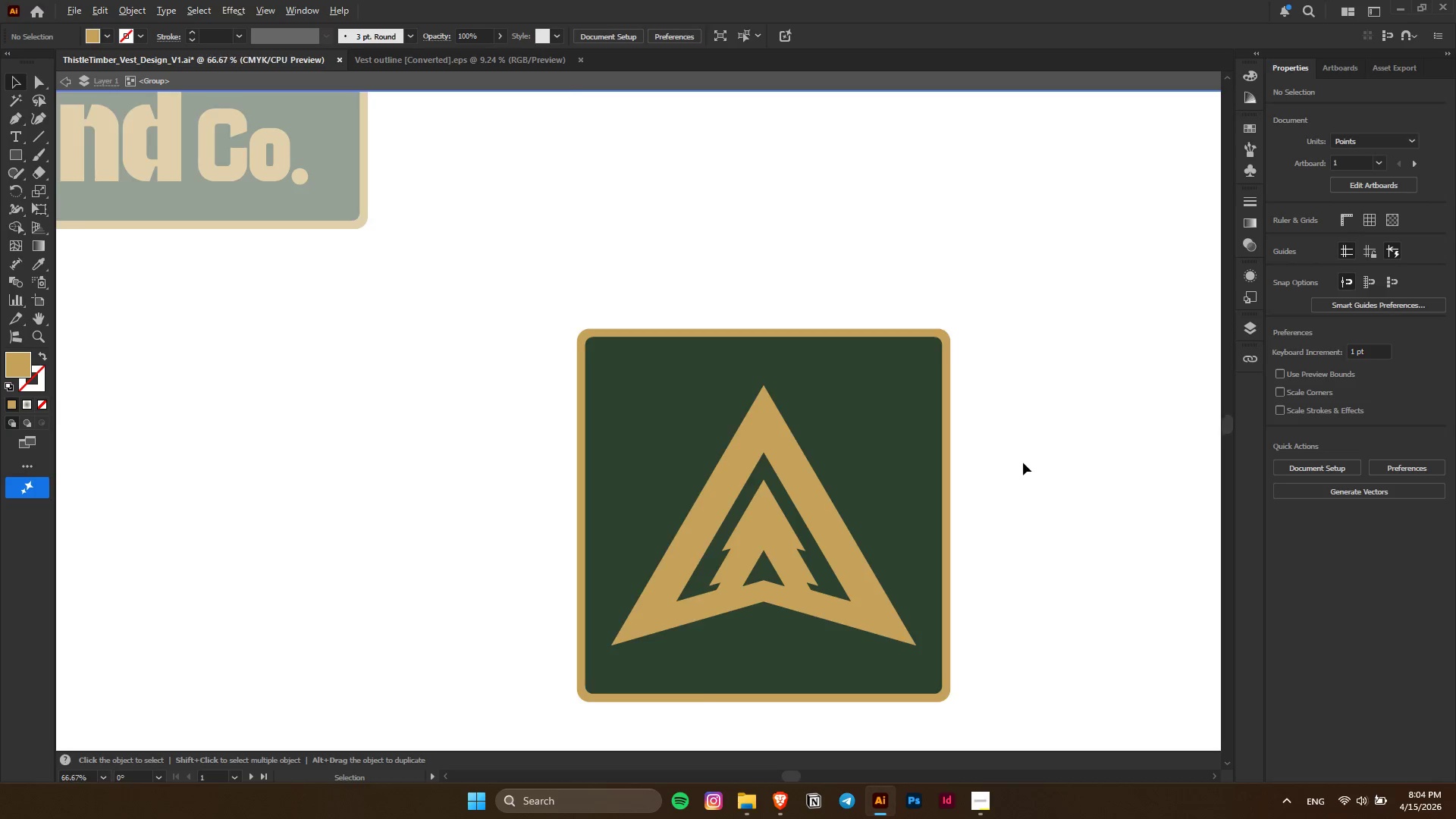 
key(Control+ControlLeft)
 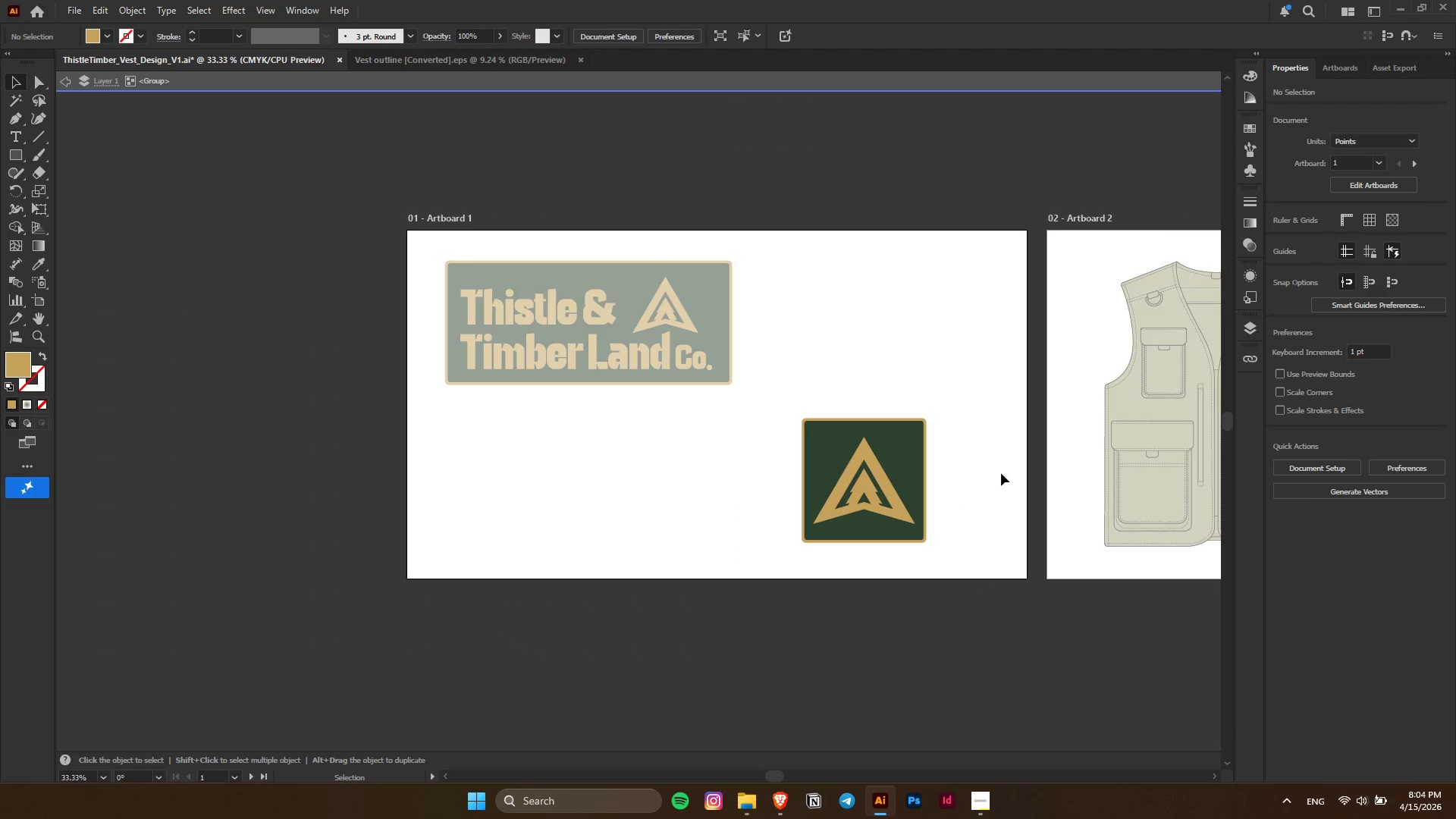 
left_click([1001, 473])
 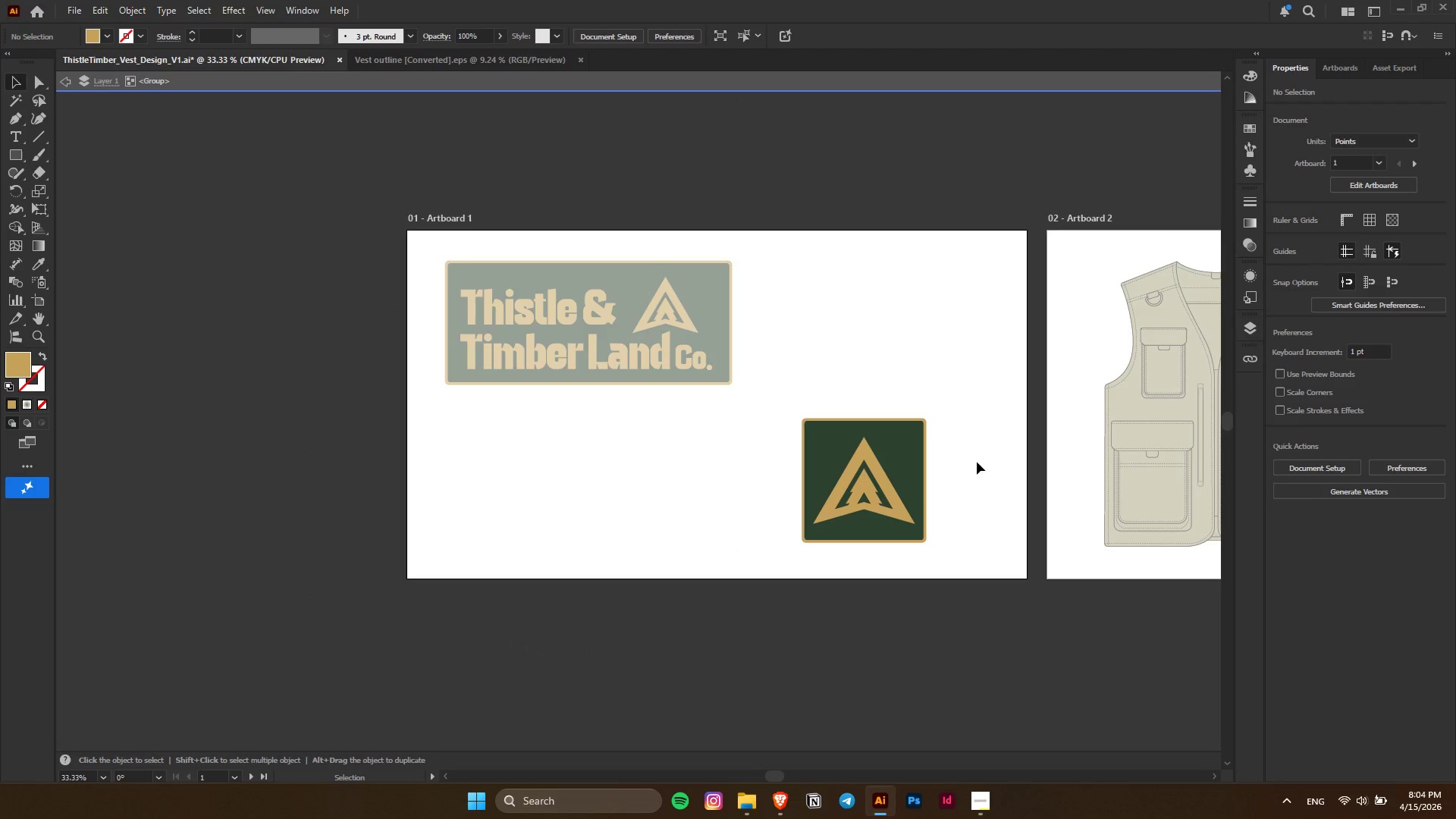 
scroll: coordinate [1023, 463], scroll_direction: down, amount: 7.0
 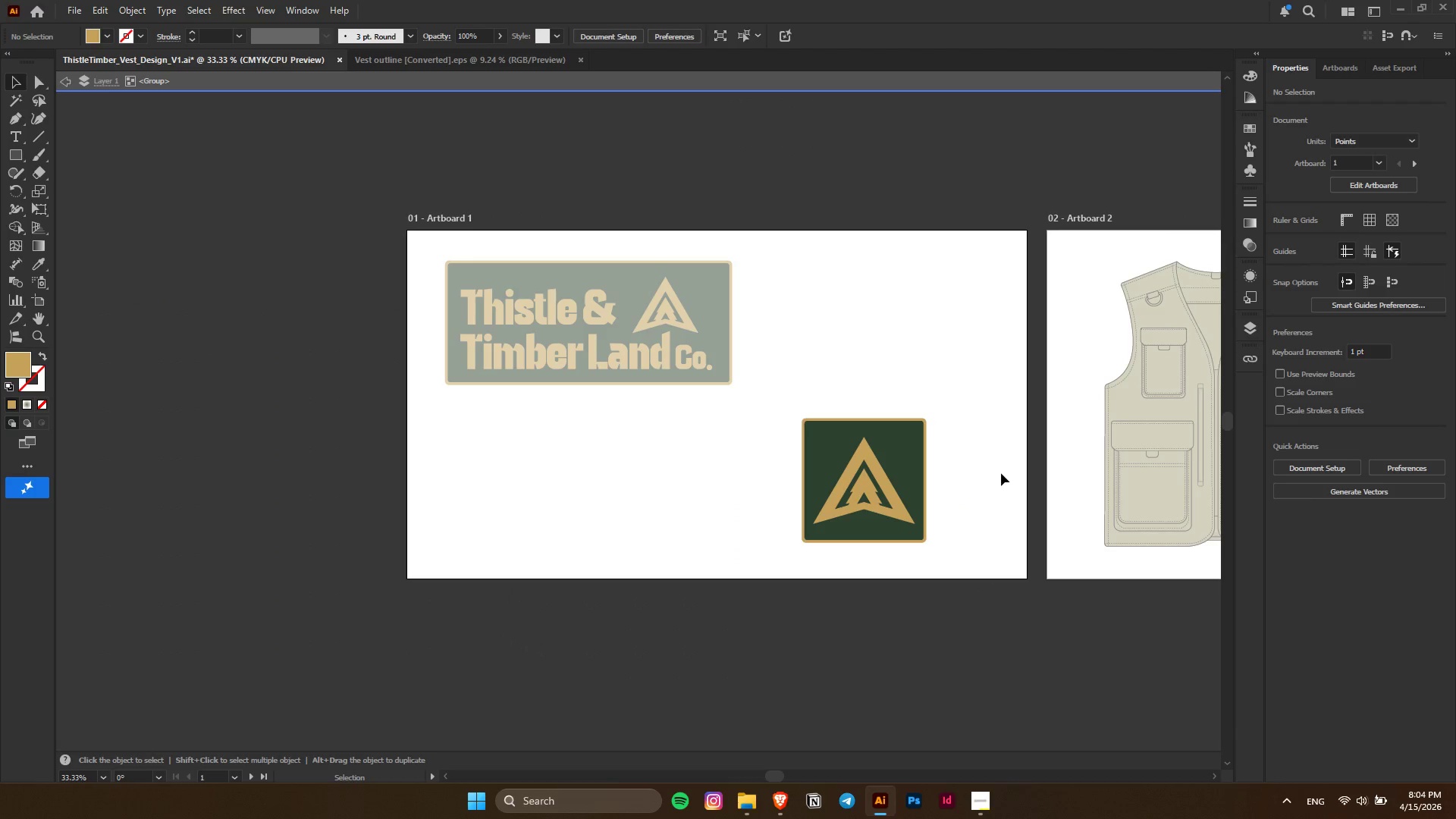 
hold_key(key=AltLeft, duration=0.36)
scroll: coordinate [952, 450], scroll_direction: up, amount: 2.0
 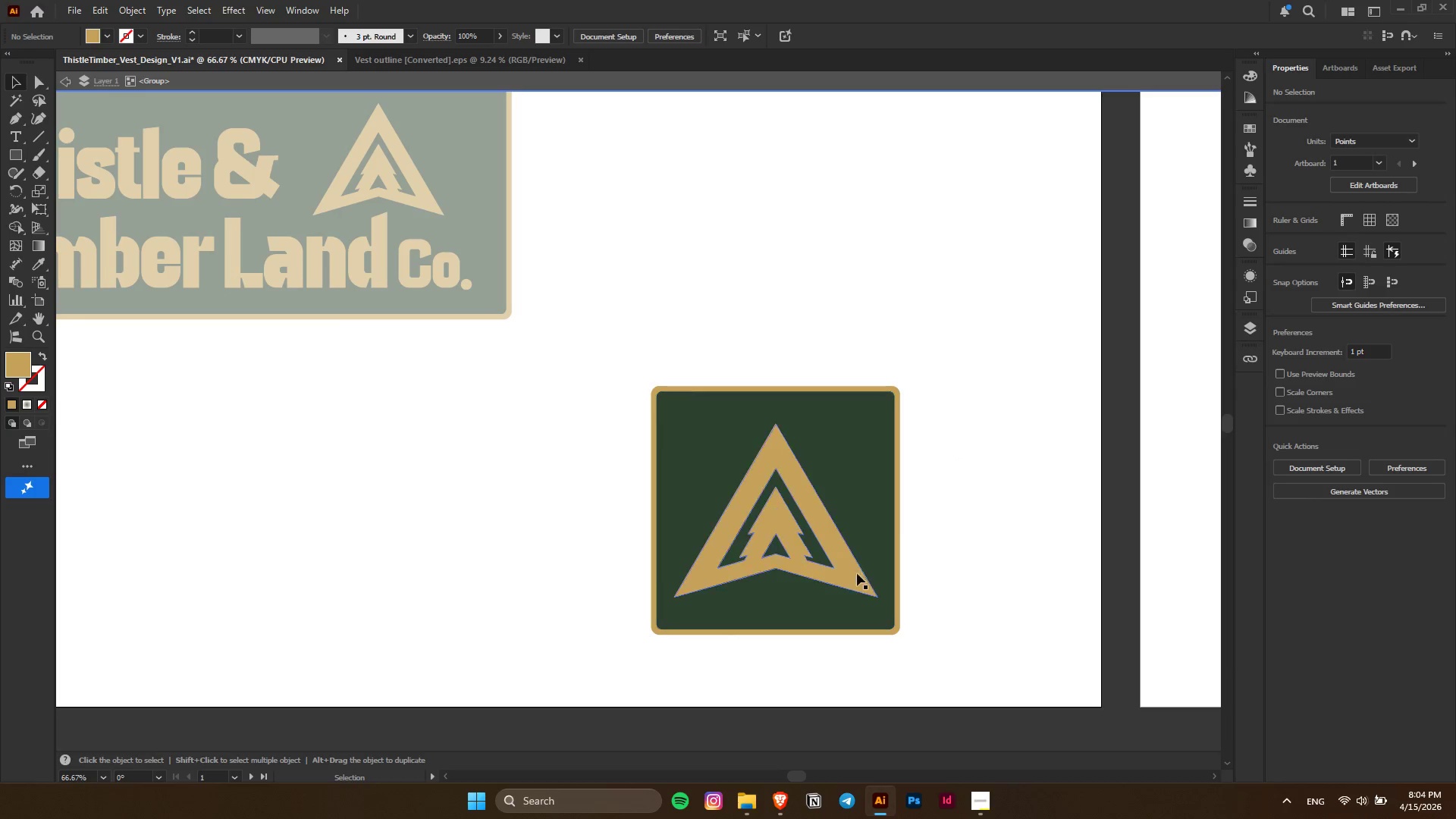 
left_click_drag(start_coordinate=[862, 573], to_coordinate=[861, 560])
 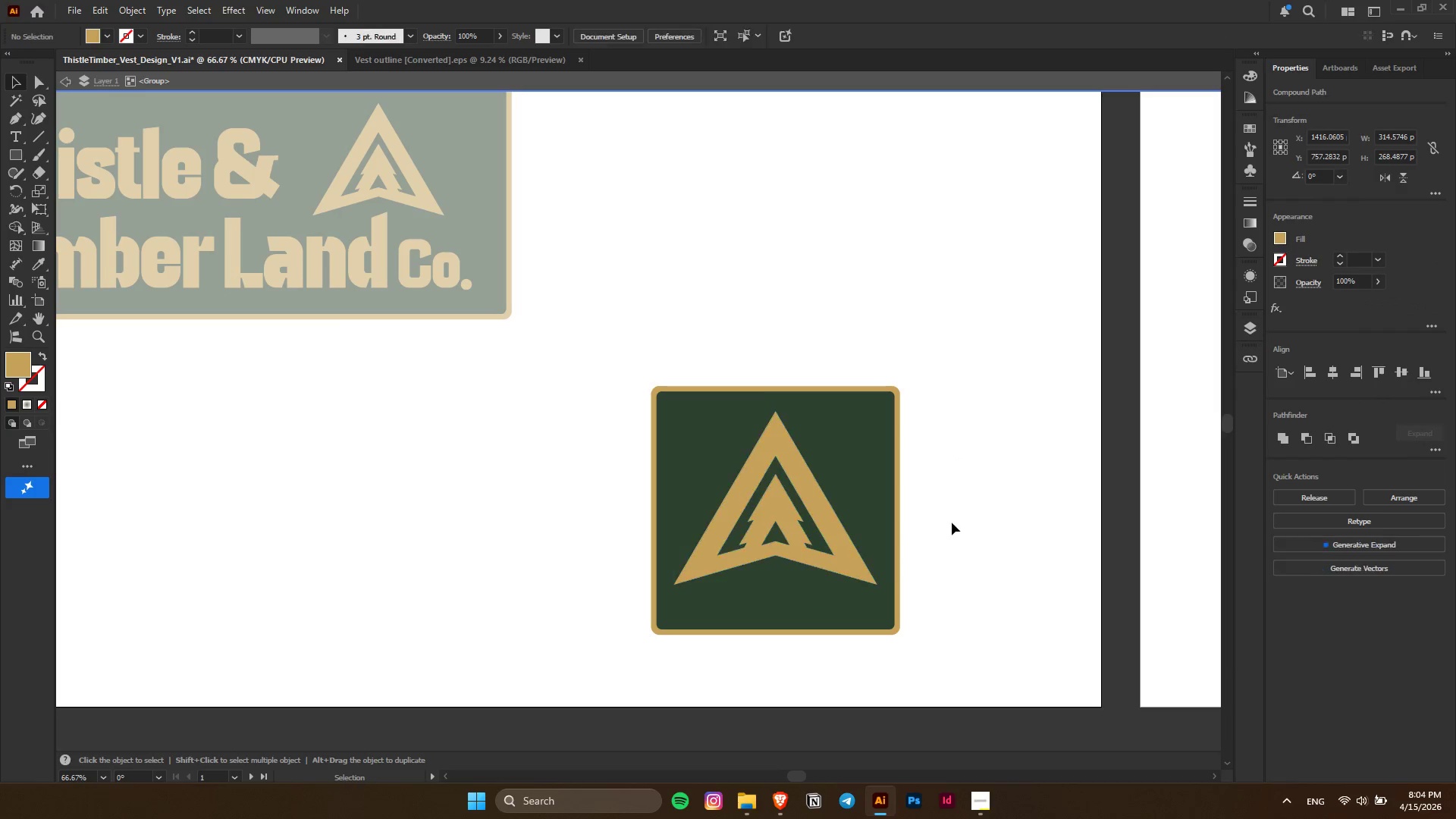 
hold_key(key=ShiftLeft, duration=1.0)
 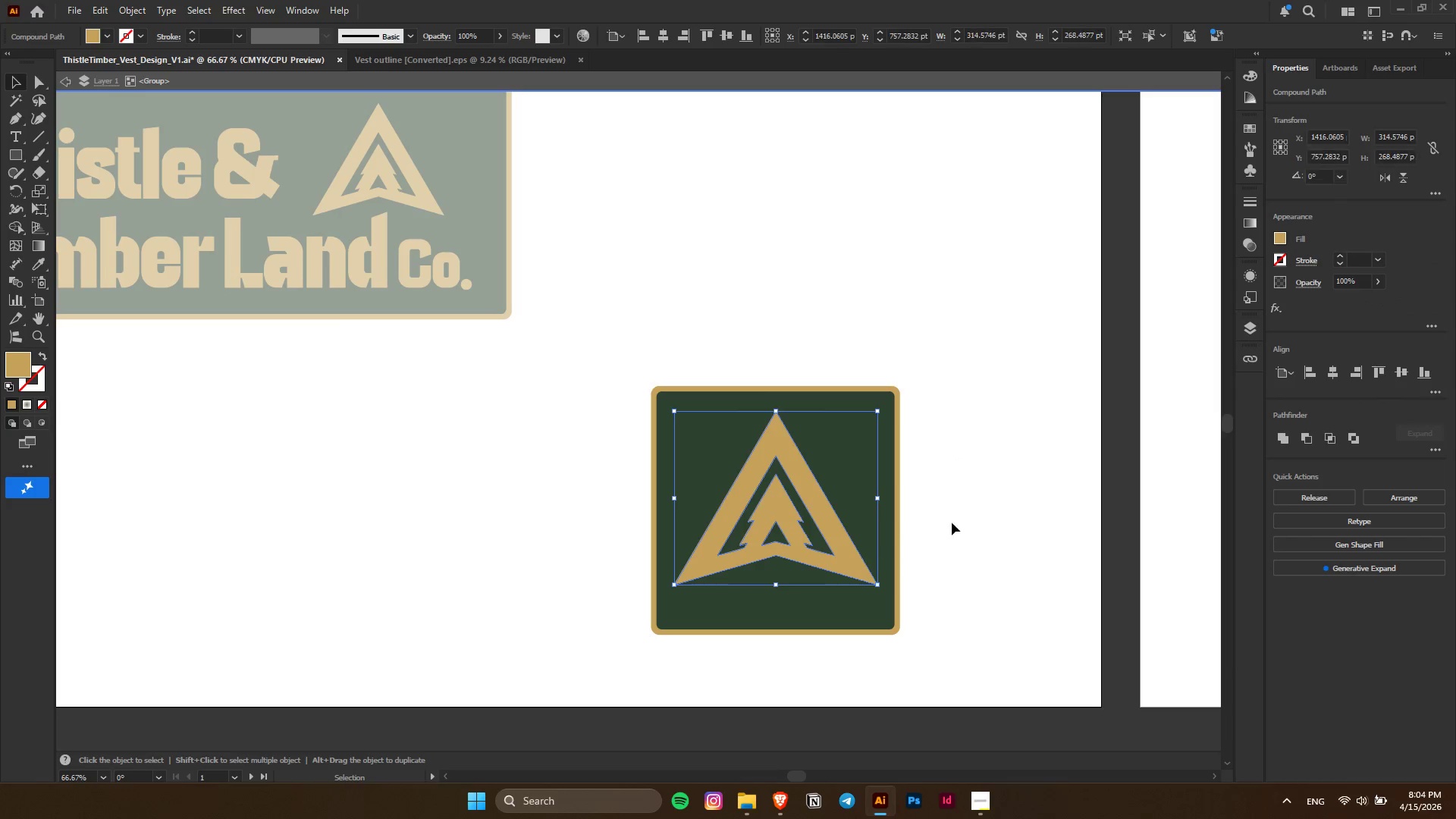 
left_click([952, 522])
 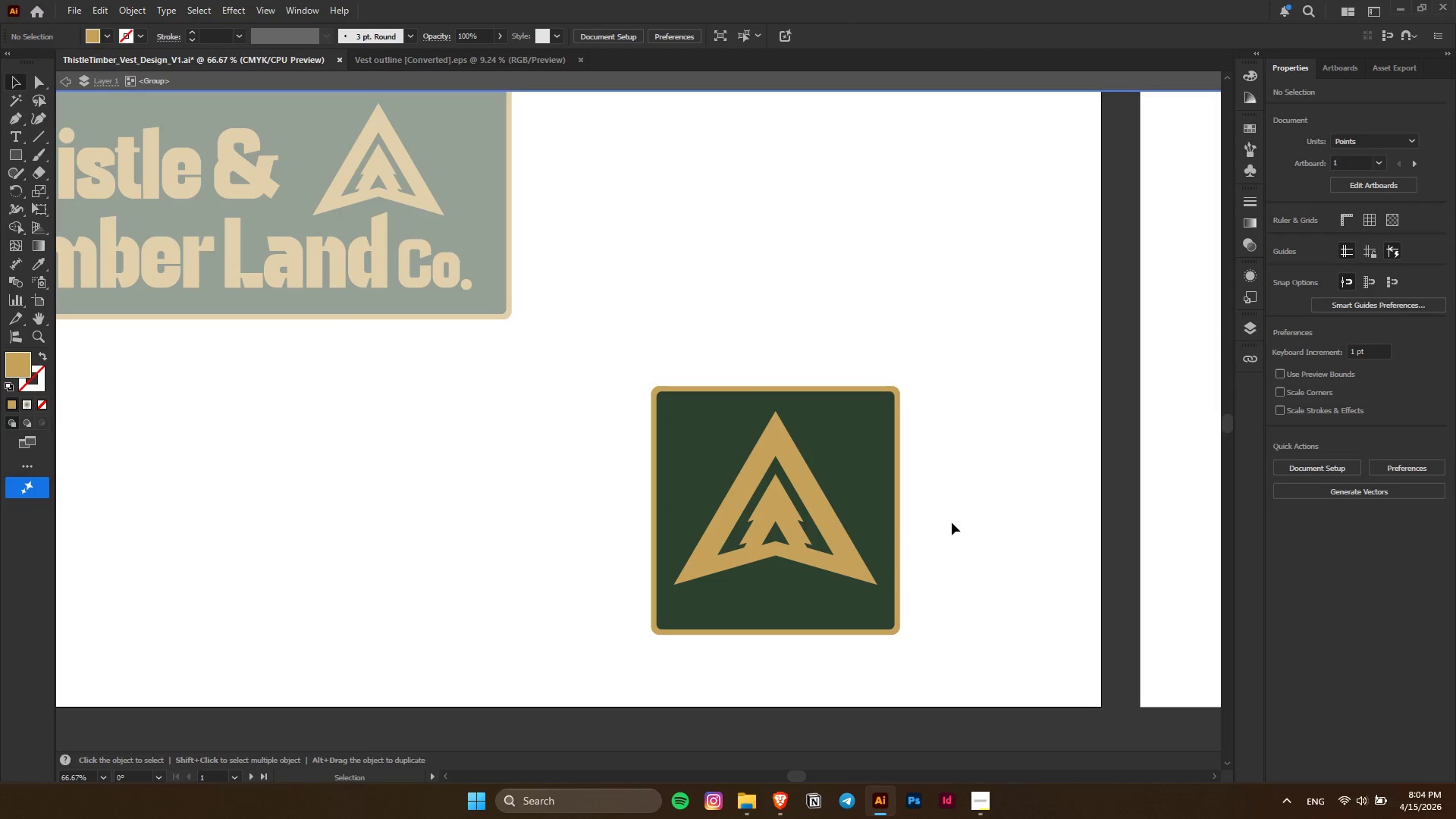 
key(Control+ControlLeft)
 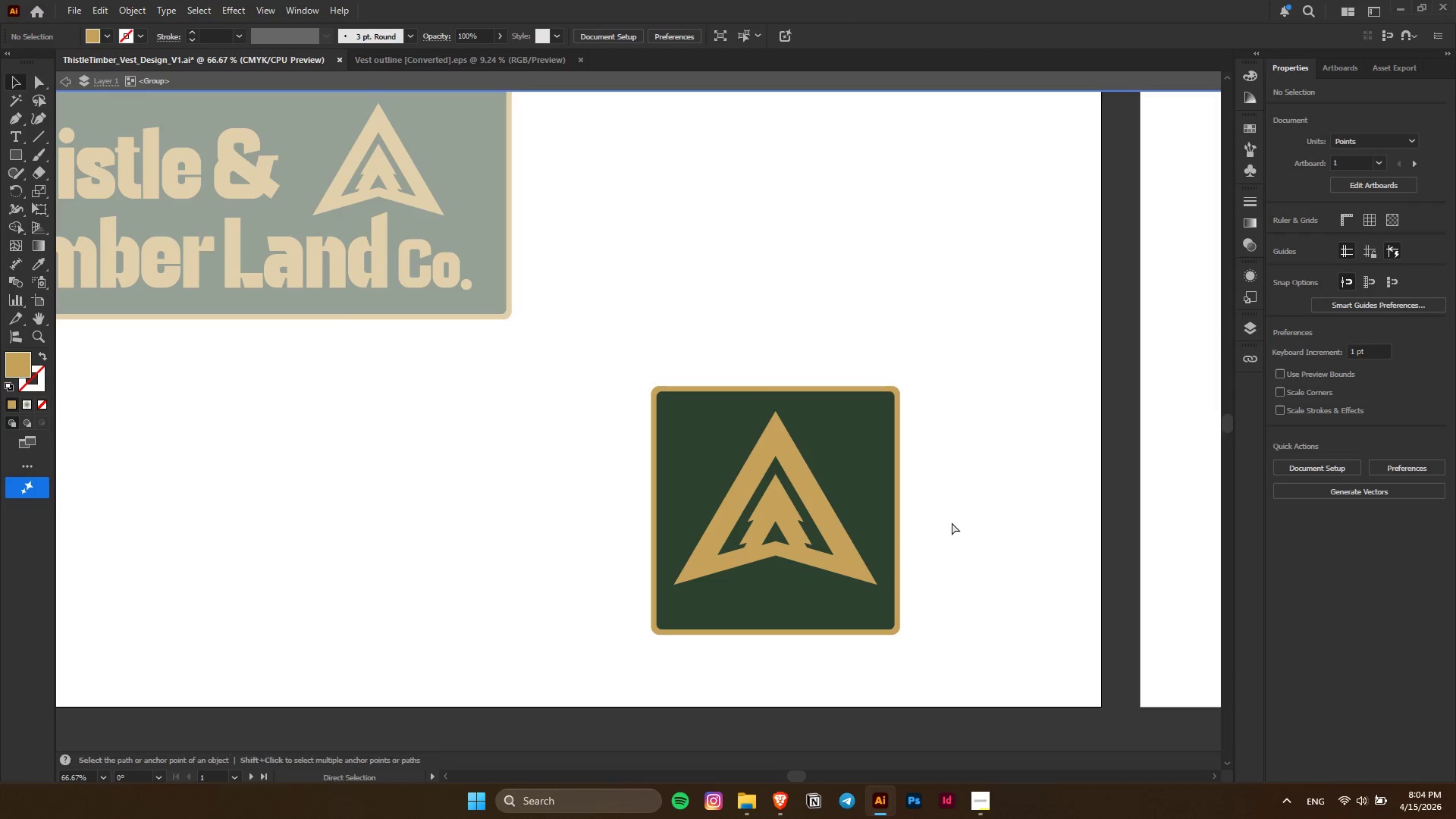 
key(Control+Z)
 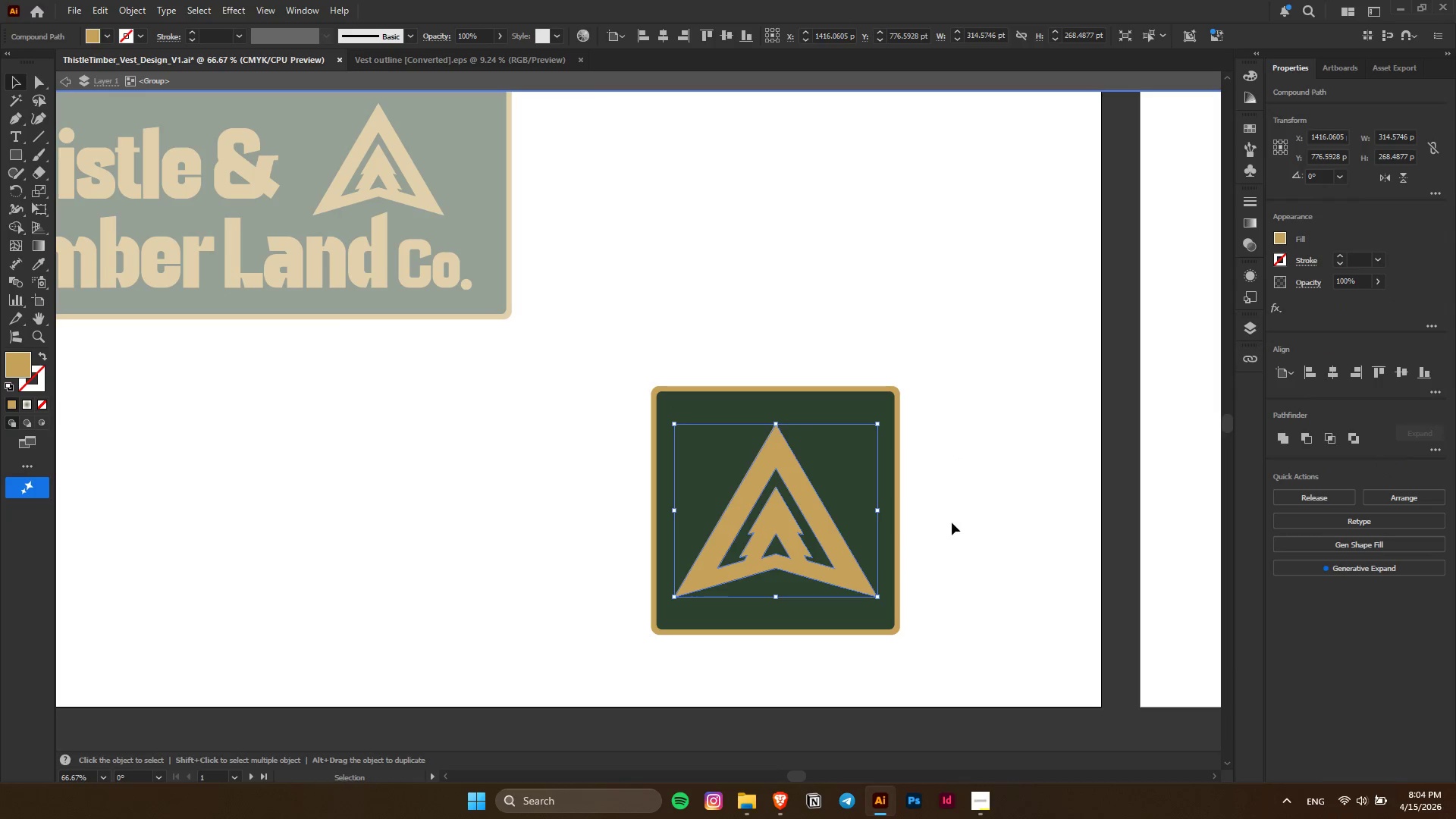 
left_click([952, 522])
 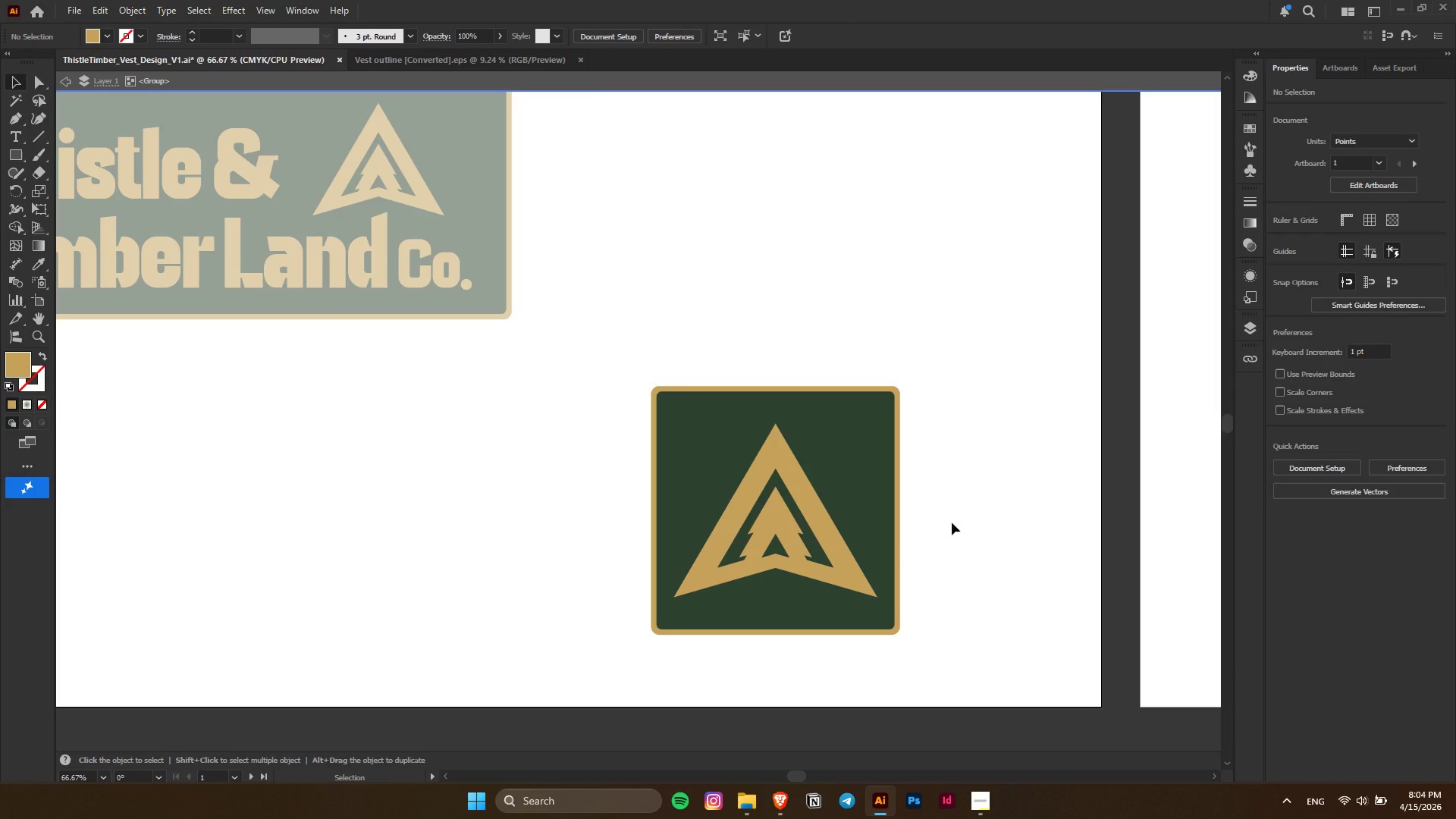 
left_click([952, 522])
 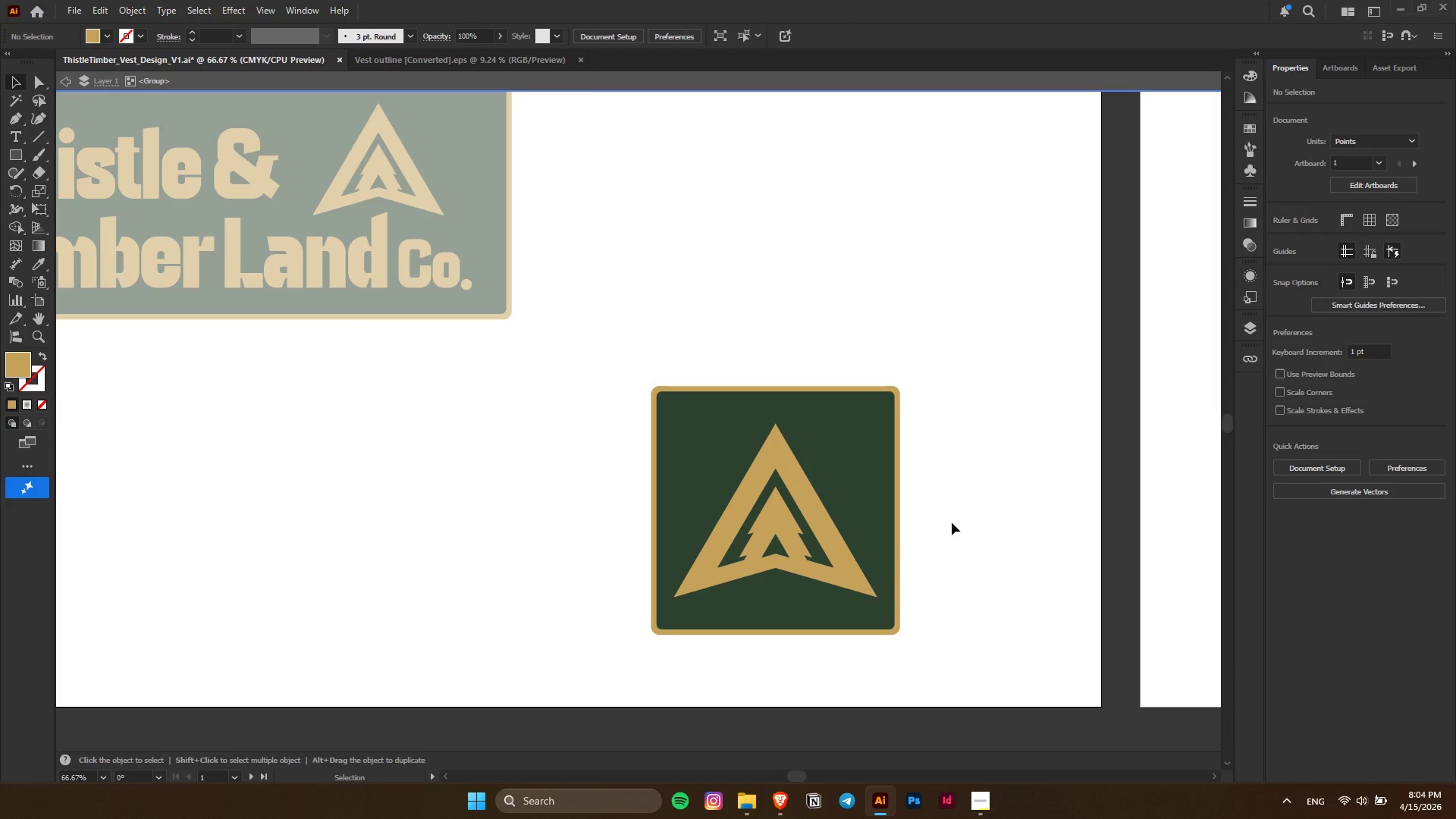 
key(Escape)
 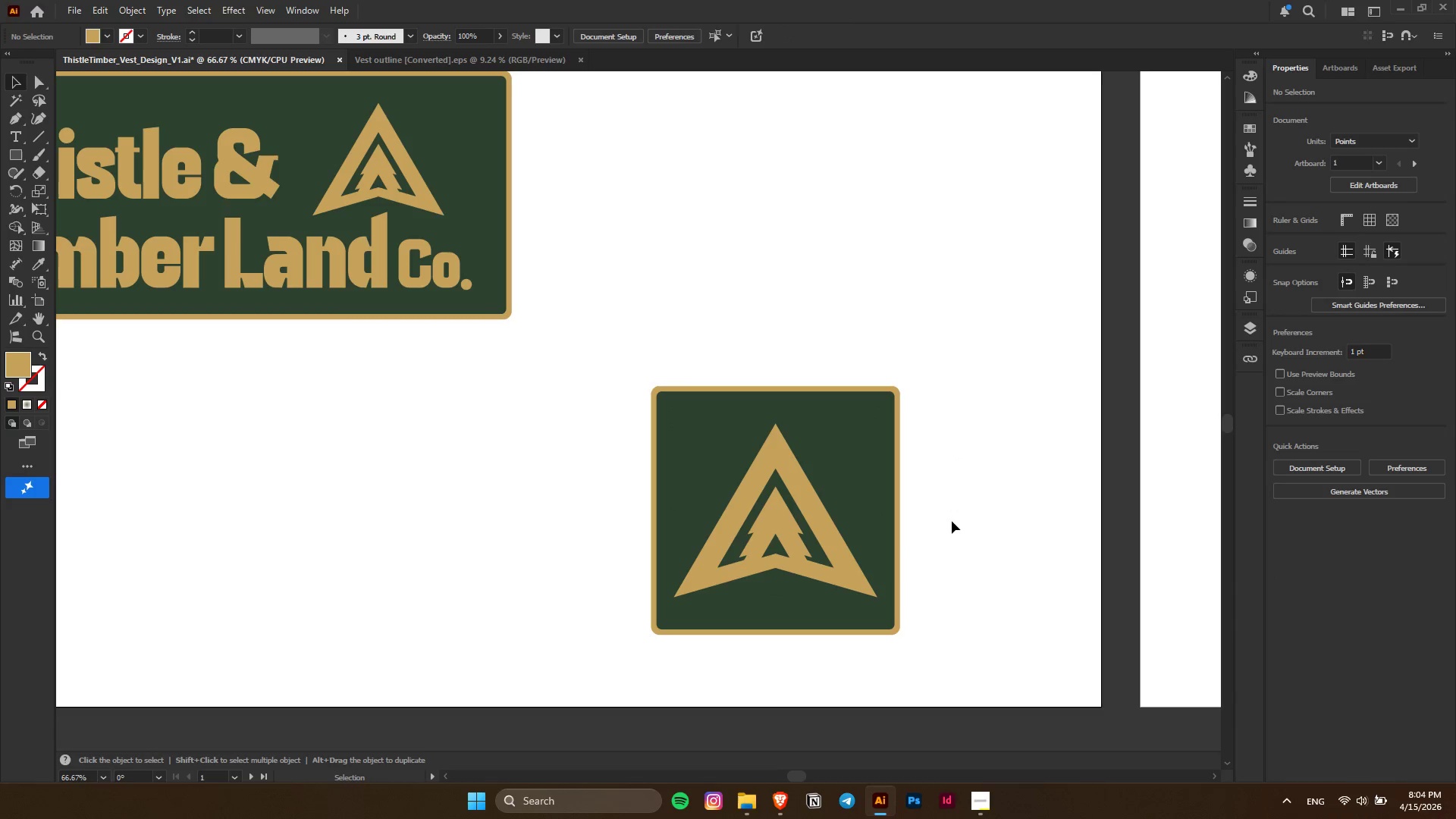 
key(Alt+AltLeft)
 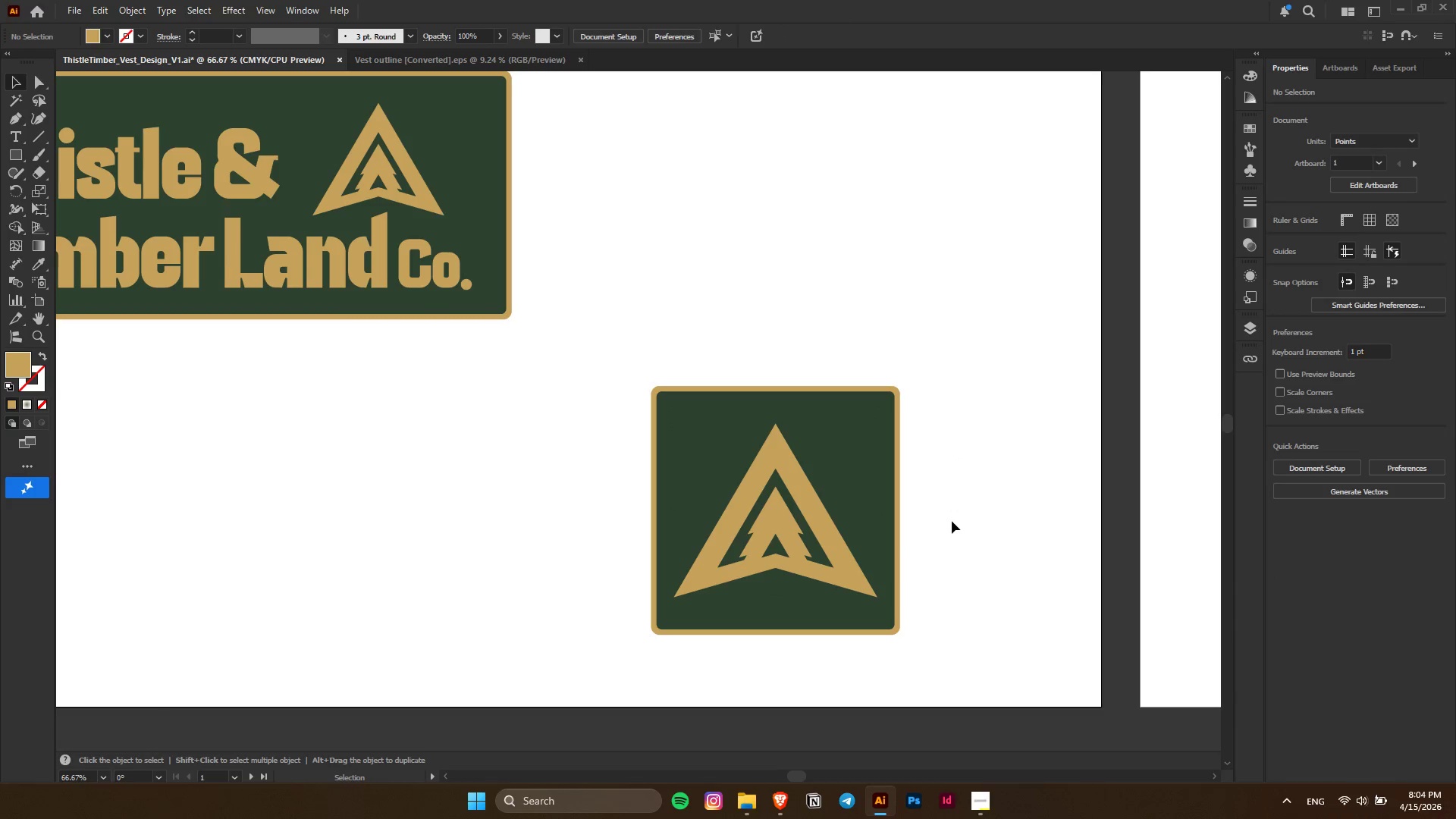 
scroll: coordinate [952, 521], scroll_direction: down, amount: 3.0
 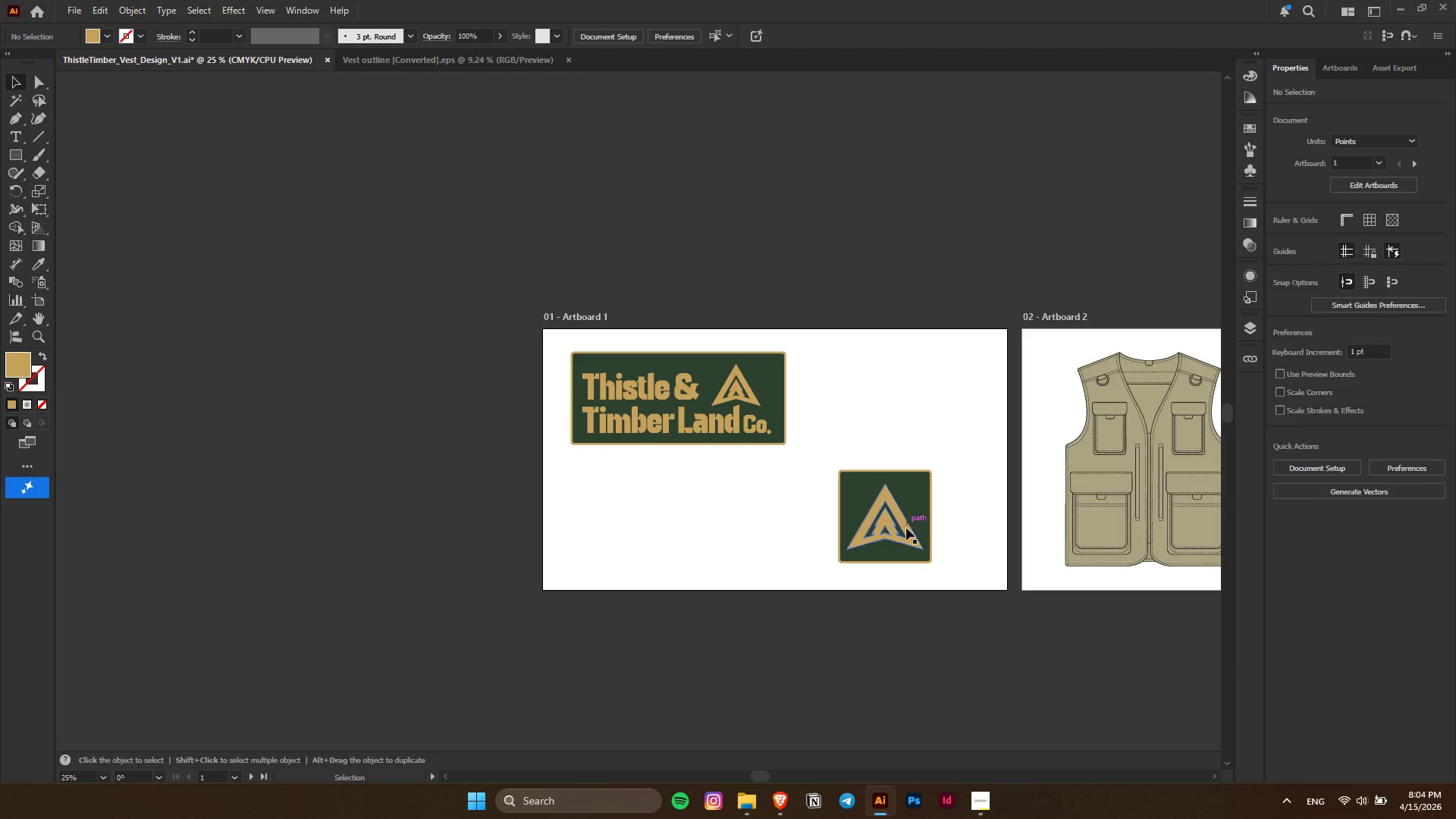 
left_click_drag(start_coordinate=[906, 532], to_coordinate=[887, 422])
 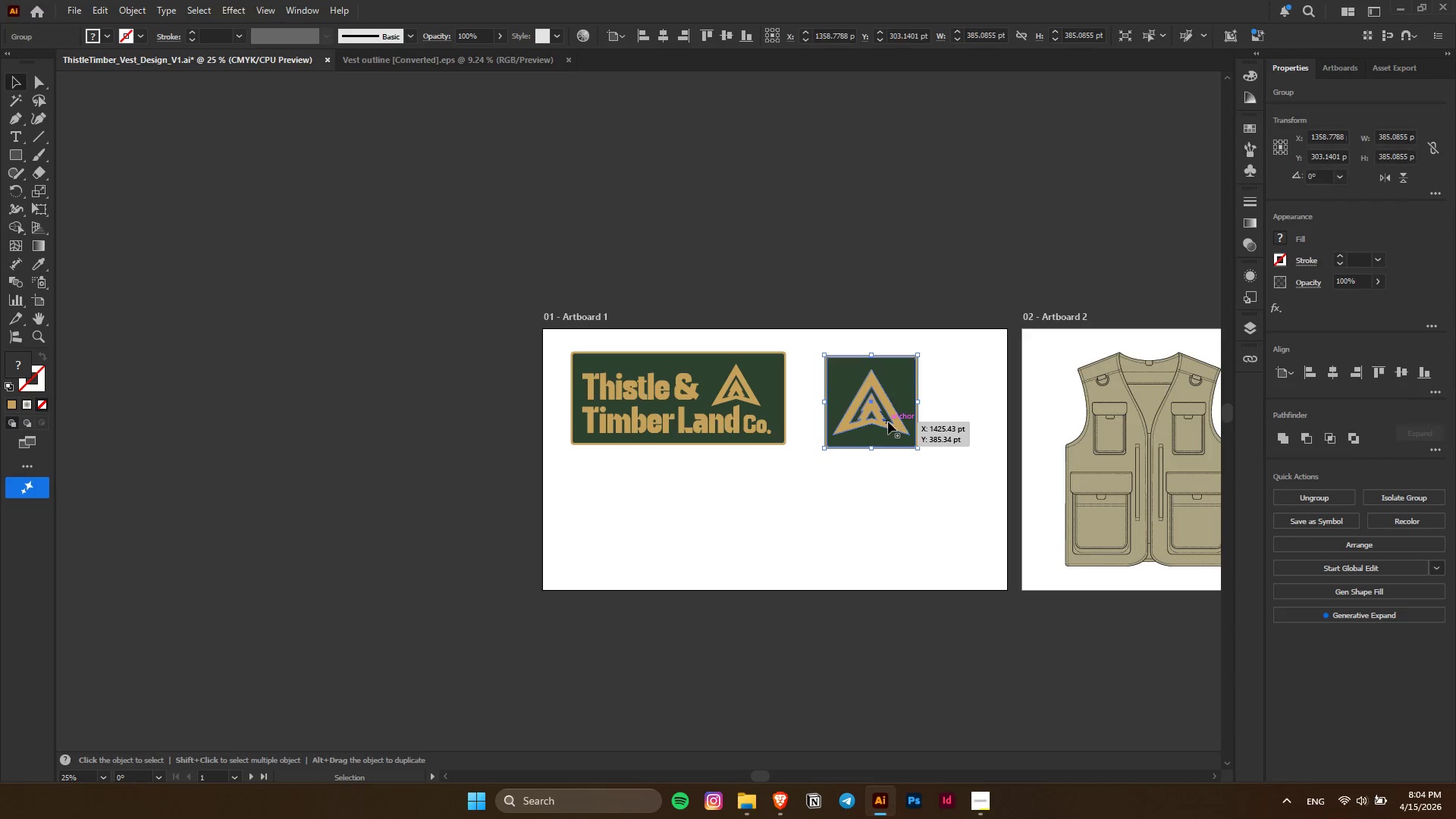 
hold_key(key=ShiftLeft, duration=0.72)
left_click([767, 391])
 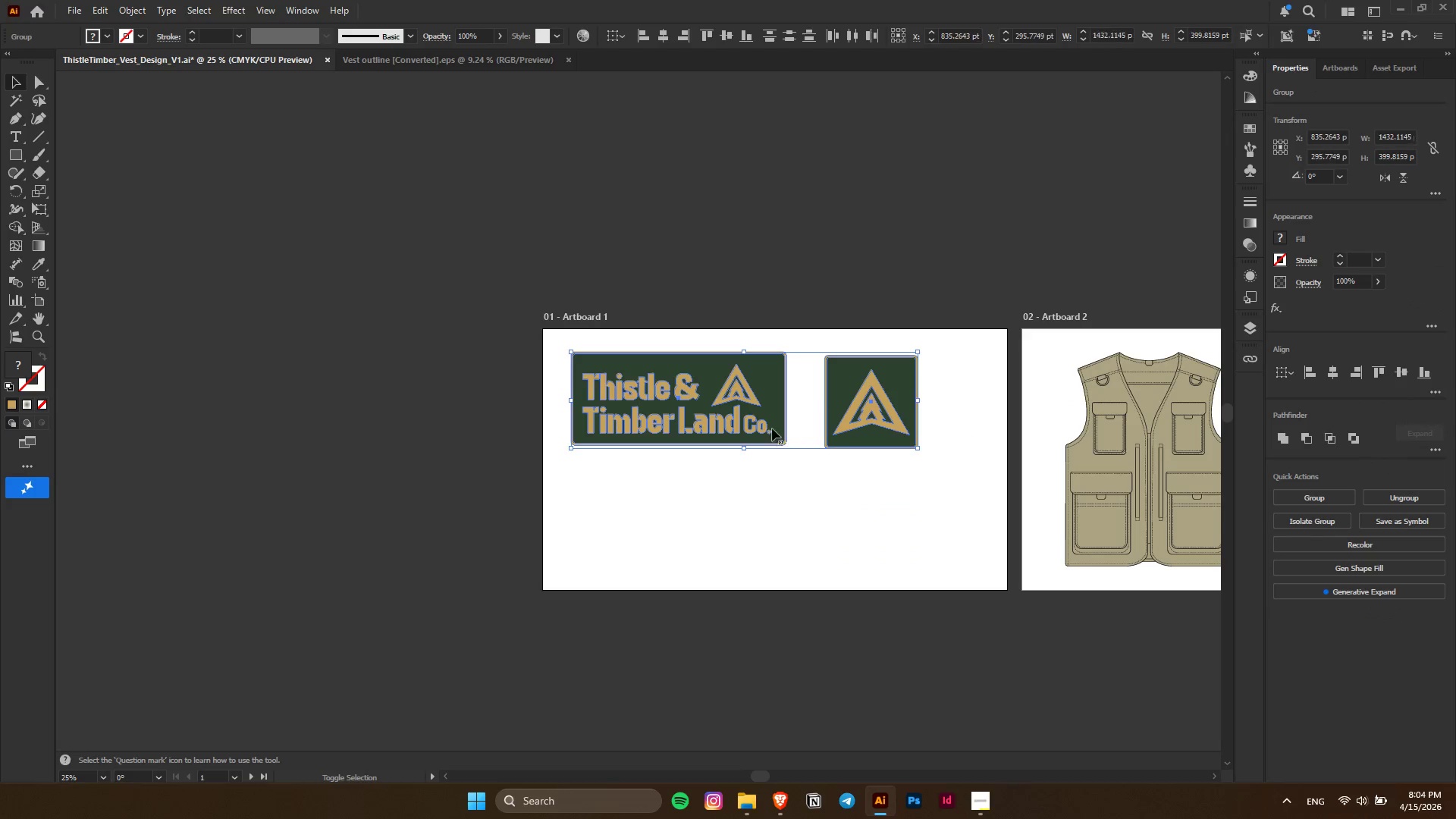 
left_click([768, 404])
 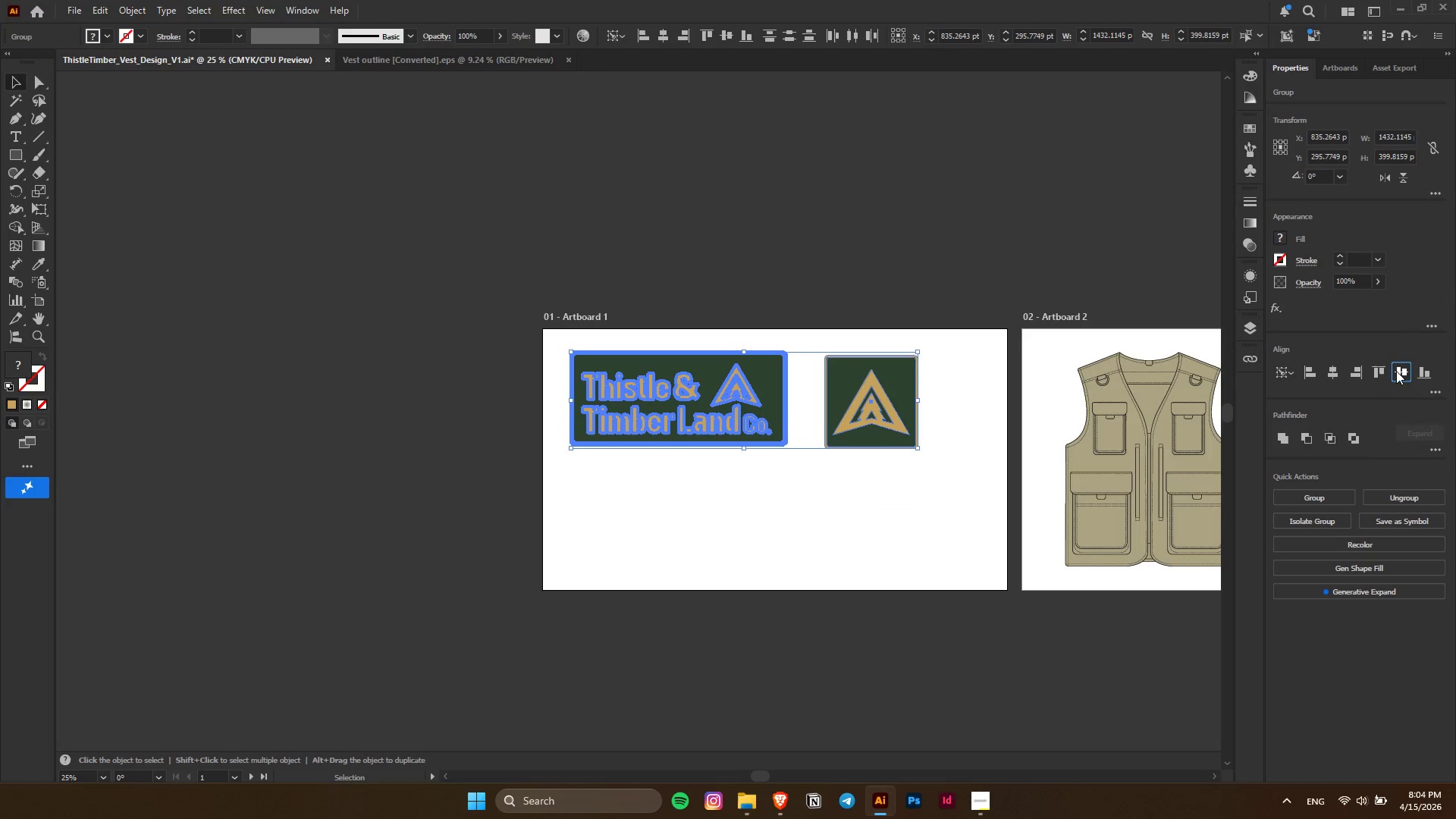 
double_click([998, 507])
 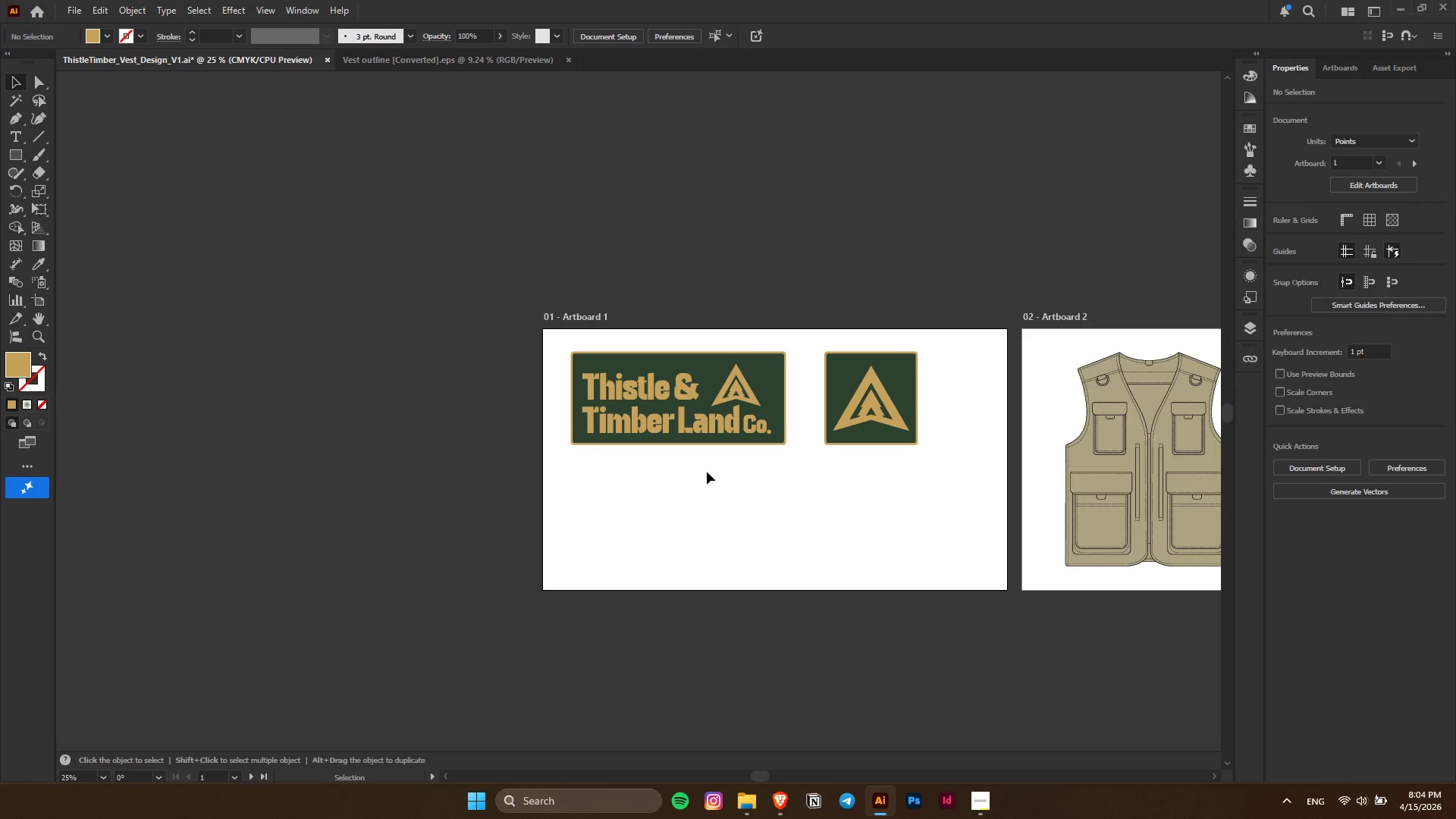 
hold_key(key=AltLeft, duration=0.41)
scroll: coordinate [664, 456], scroll_direction: up, amount: 1.0
 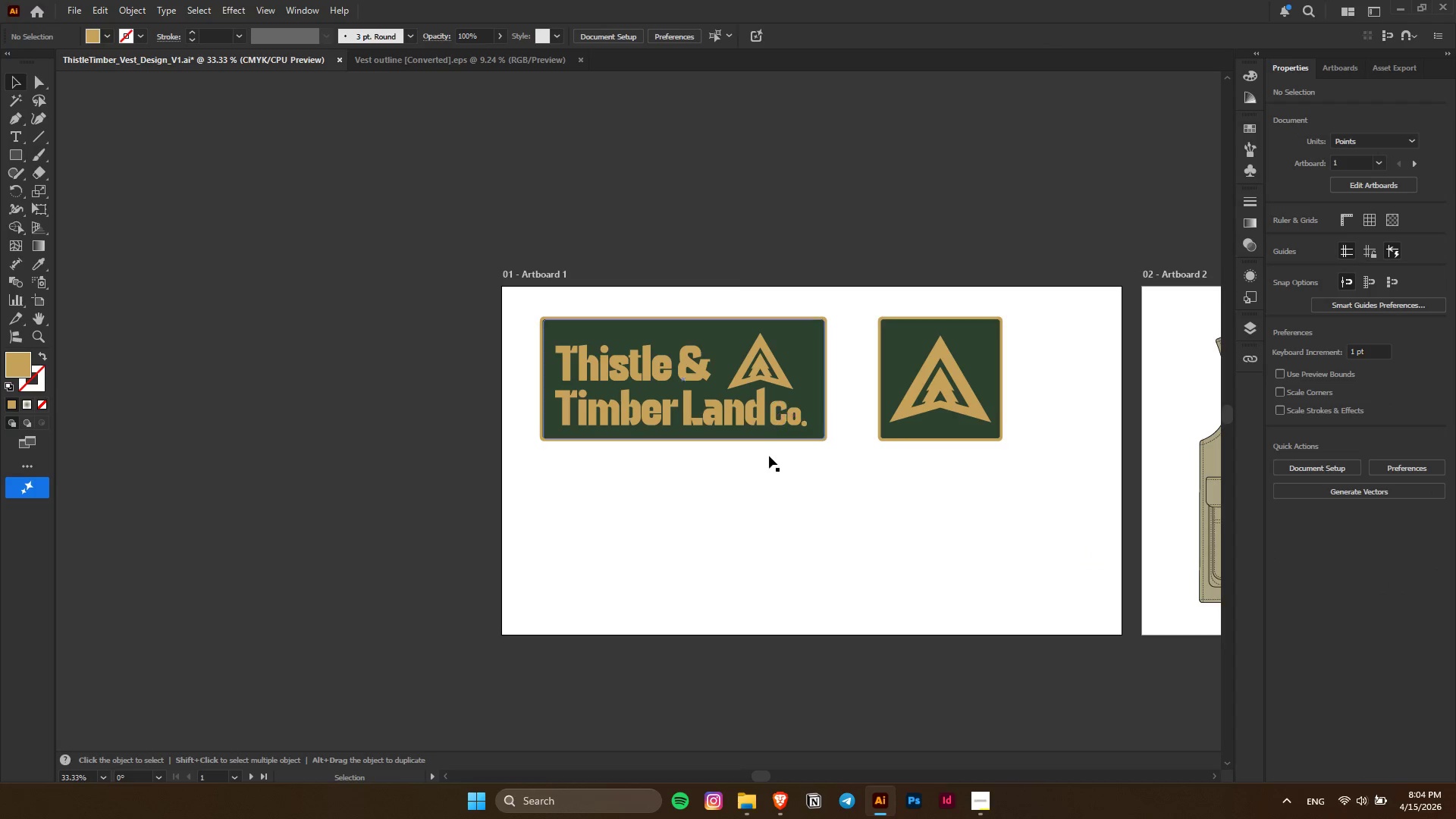 
left_click([756, 536])
 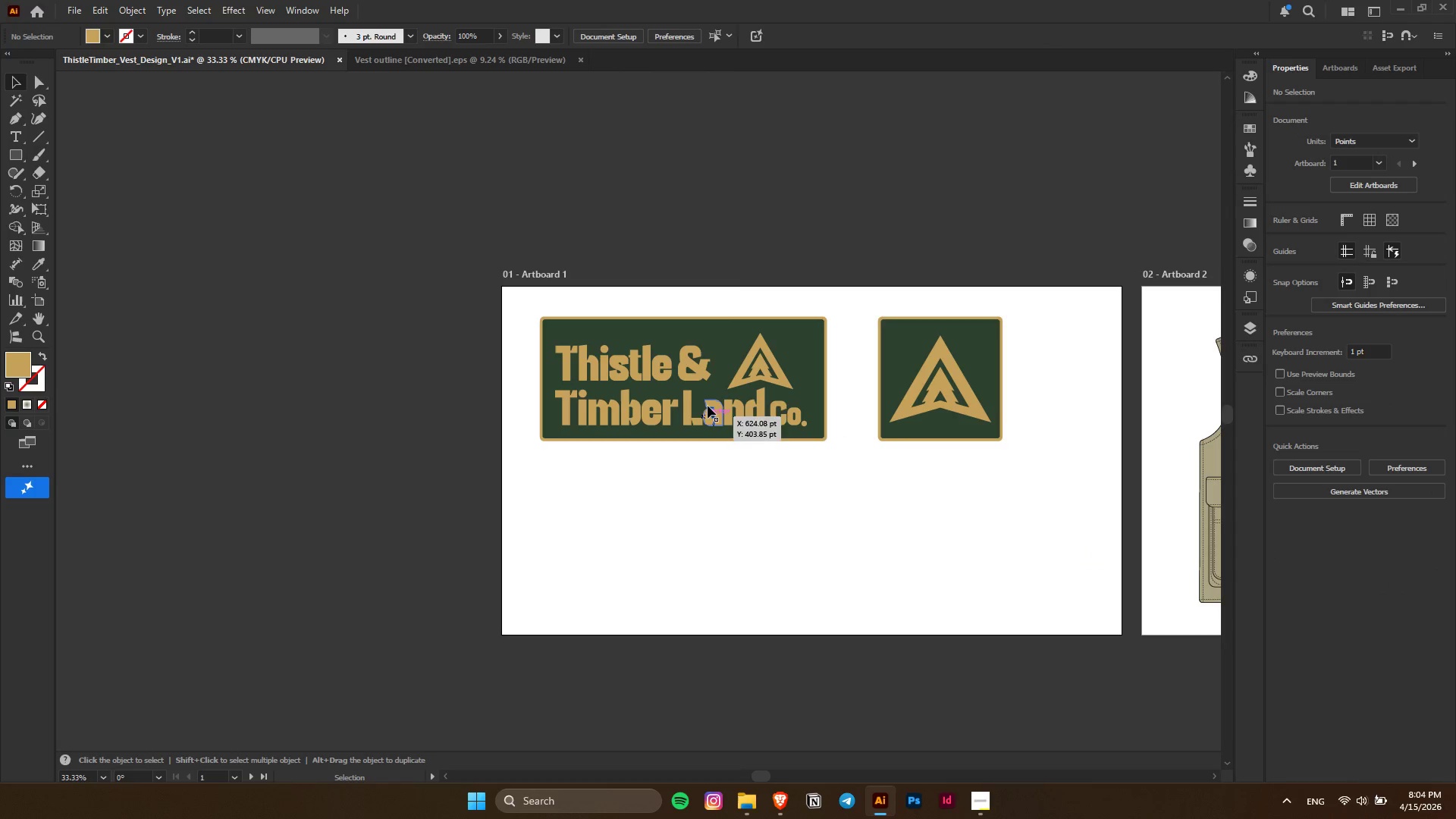 
double_click([703, 422])
 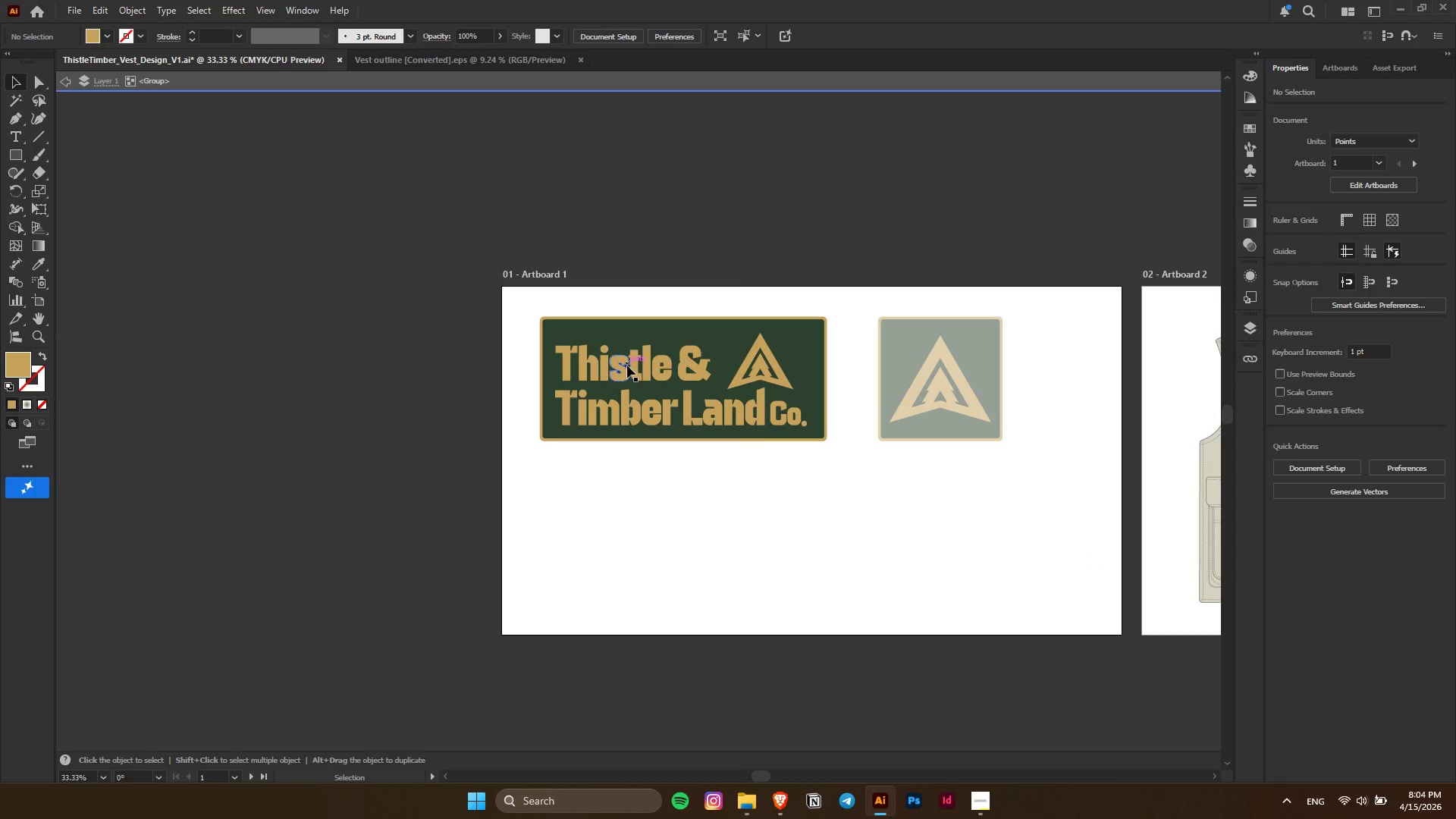 
left_click([655, 289])
 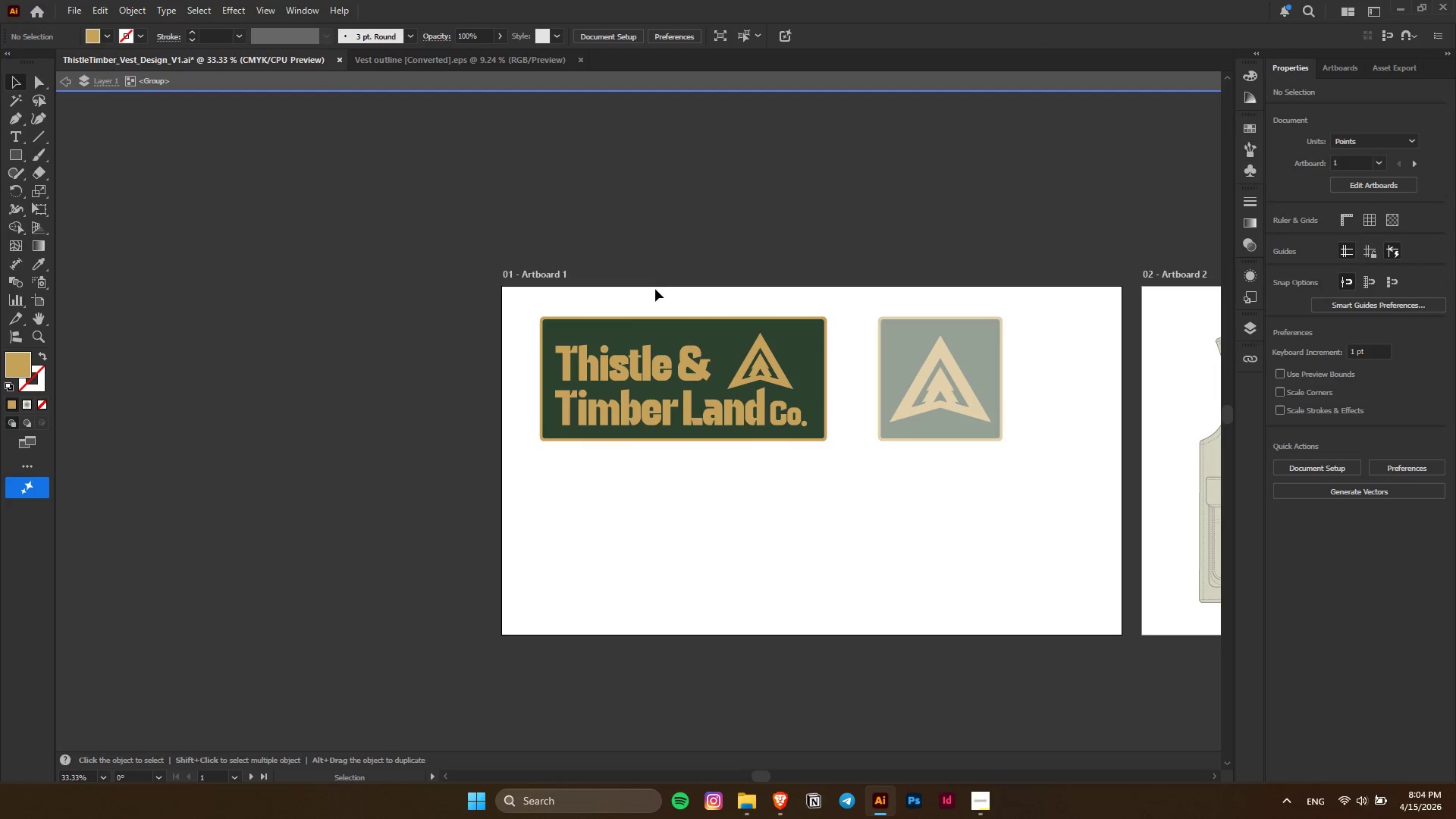 
key(Escape)
 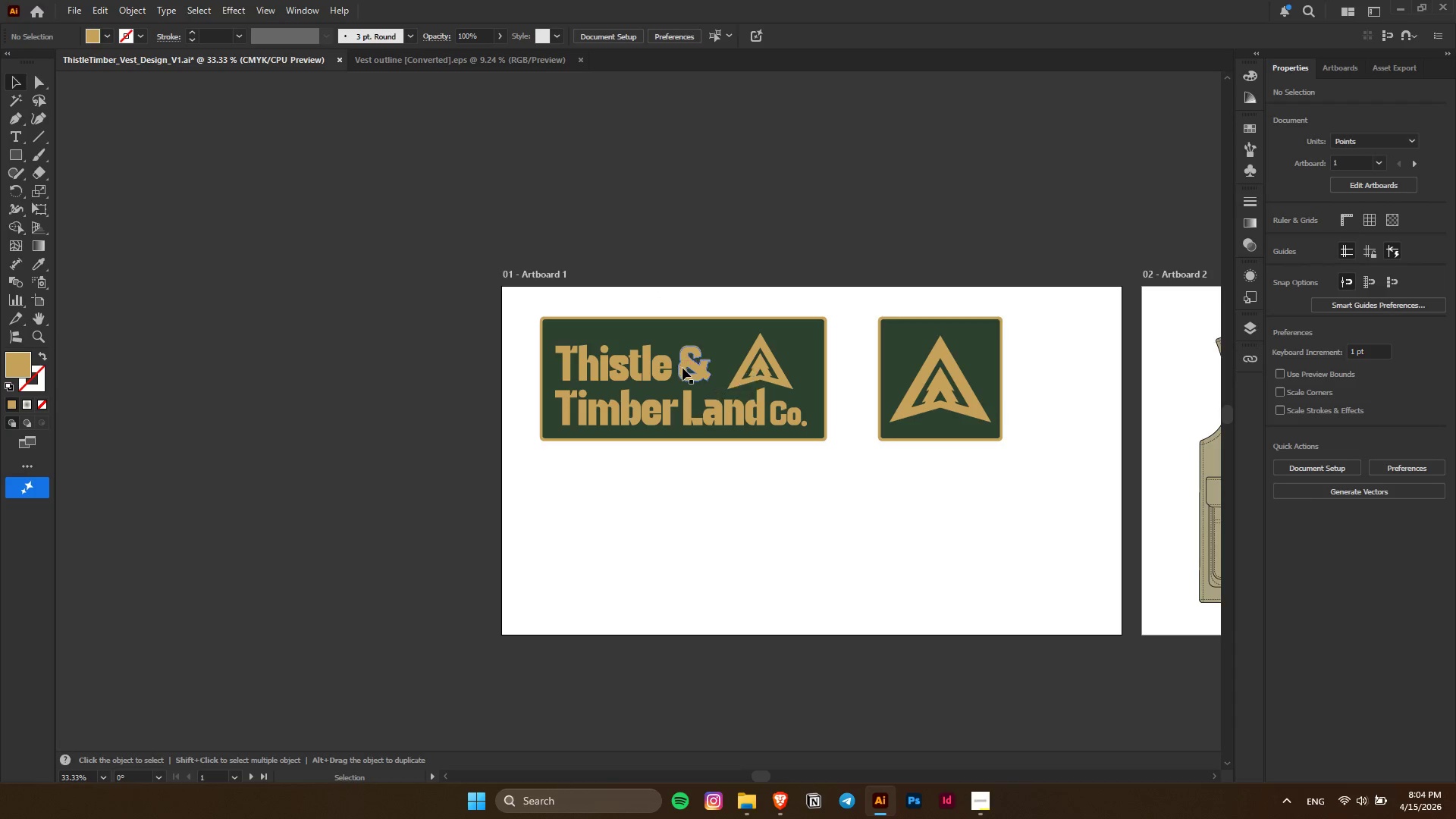 
left_click([682, 368])
 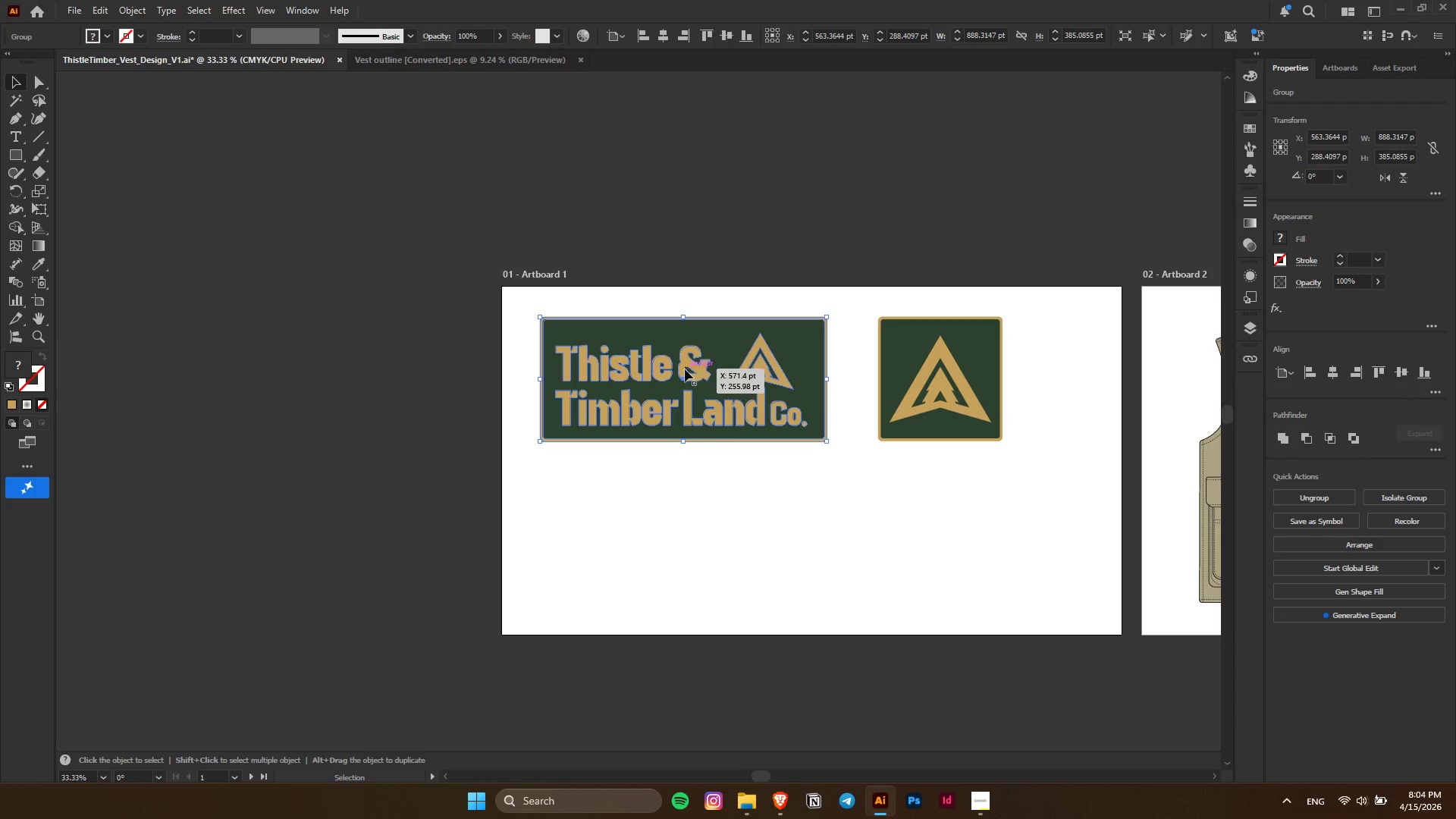 
left_click_drag(start_coordinate=[685, 369], to_coordinate=[692, 534])
 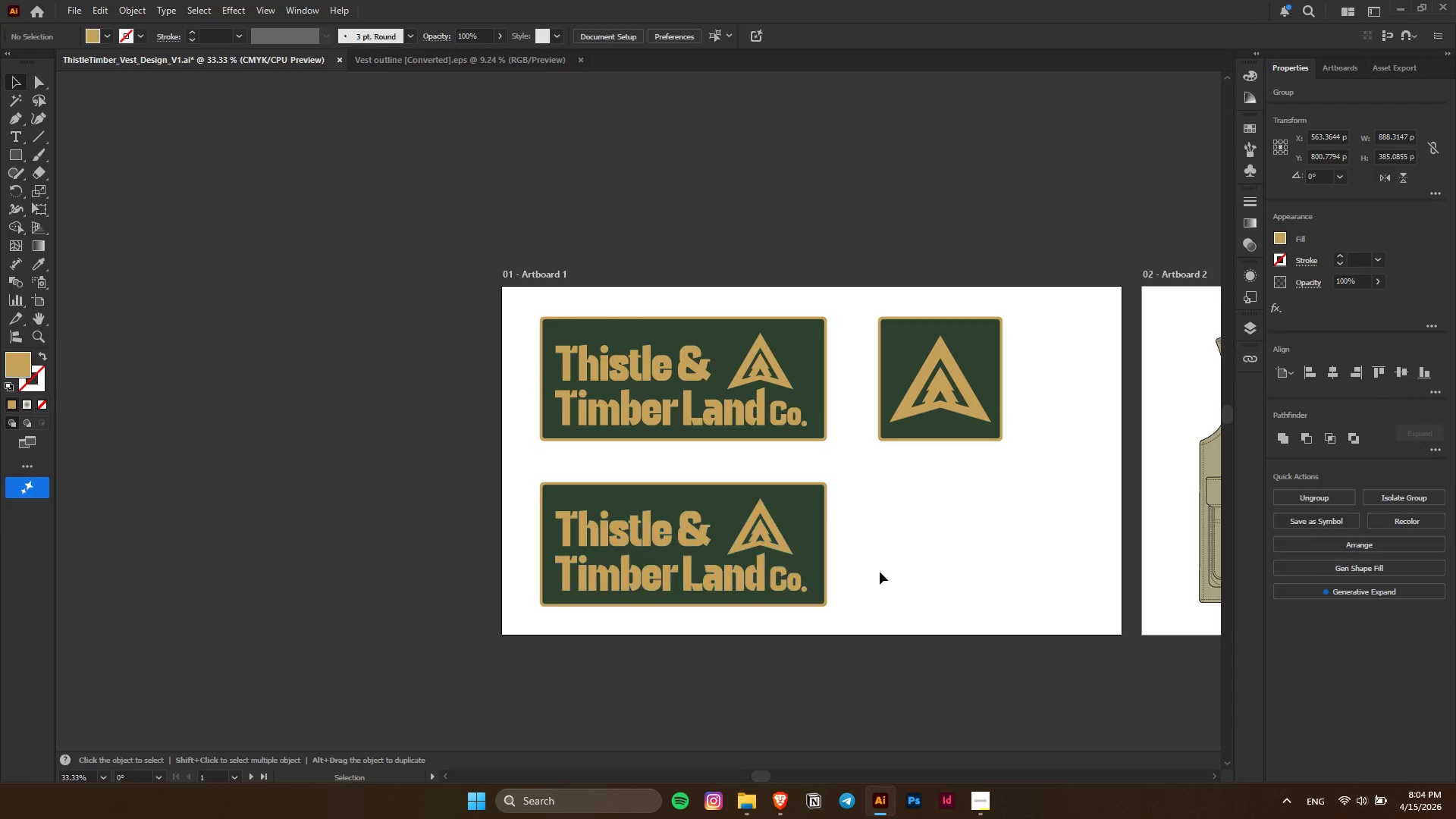 
hold_key(key=AltLeft, duration=1.19)
 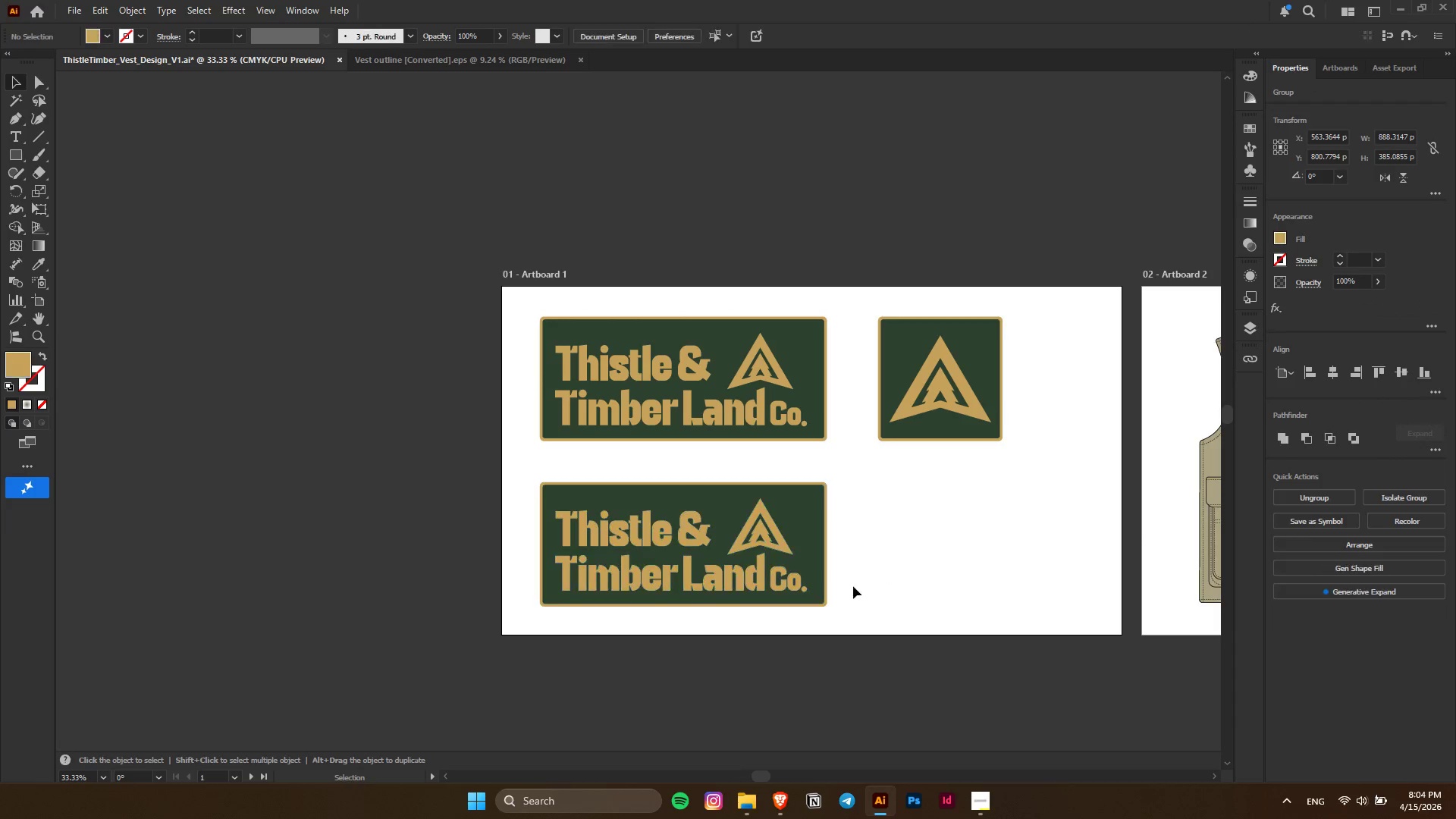 
hold_key(key=ShiftLeft, duration=1.03)
 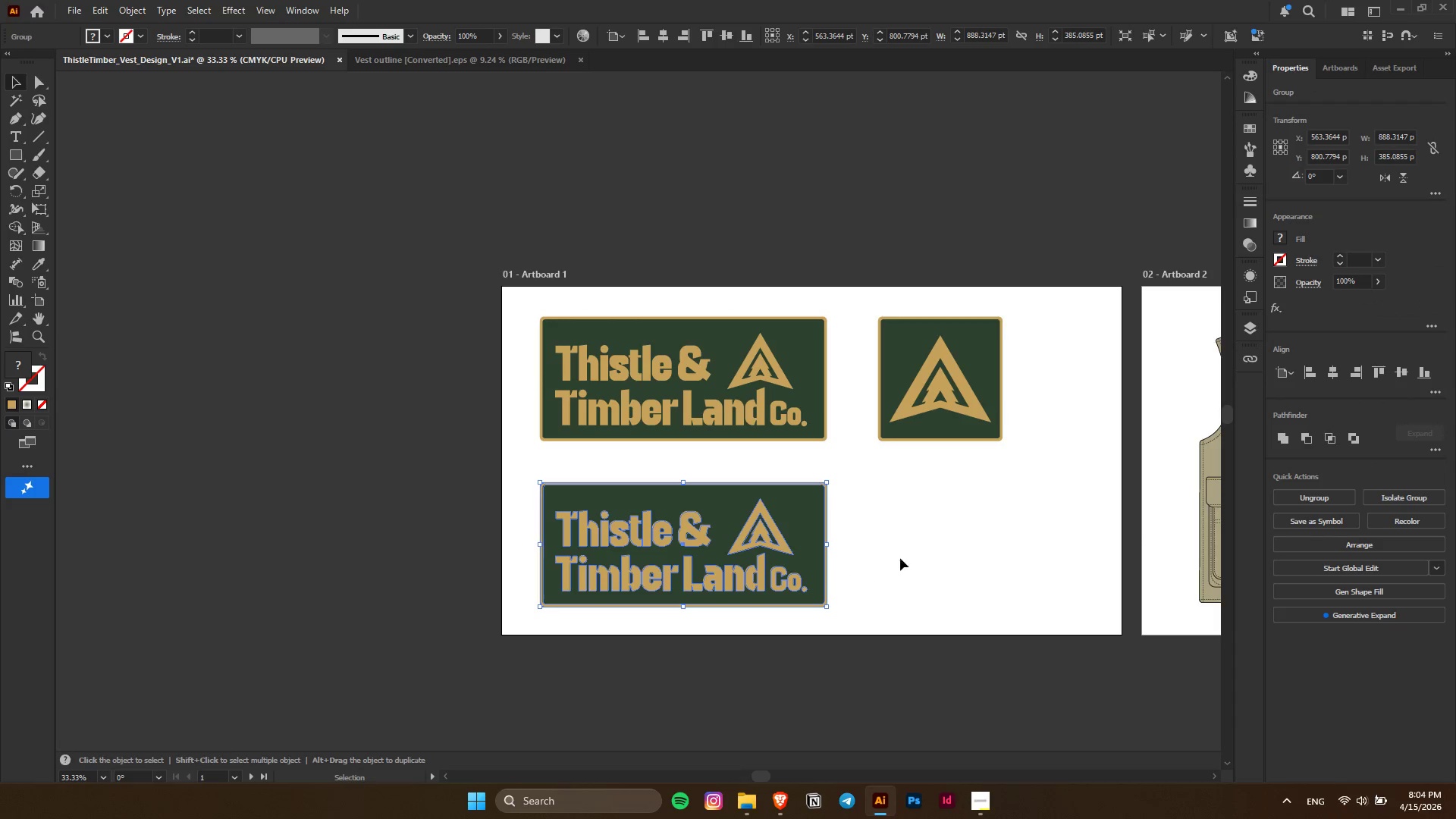 
left_click([900, 558])
 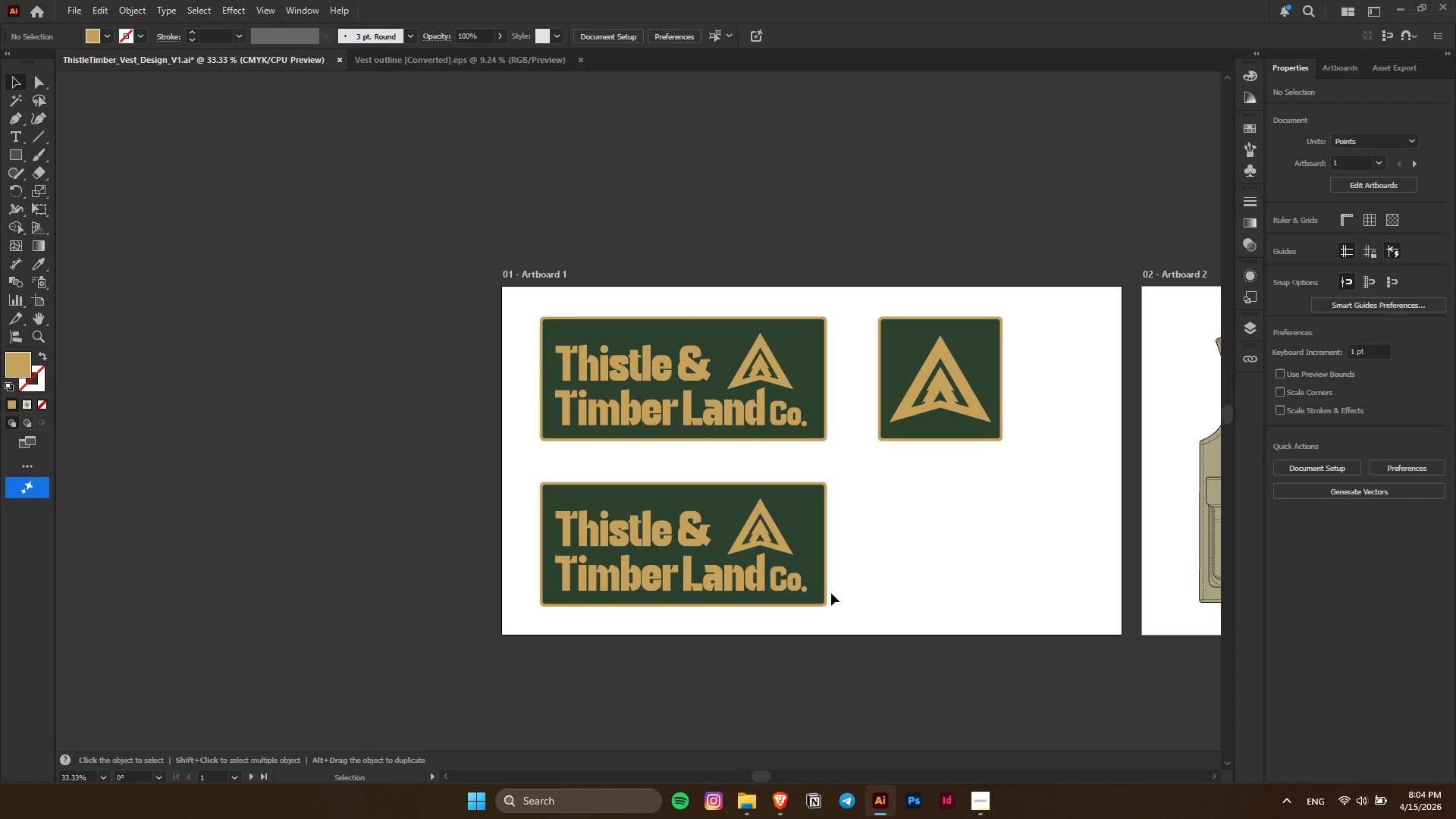 
hold_key(key=AltLeft, duration=0.42)
 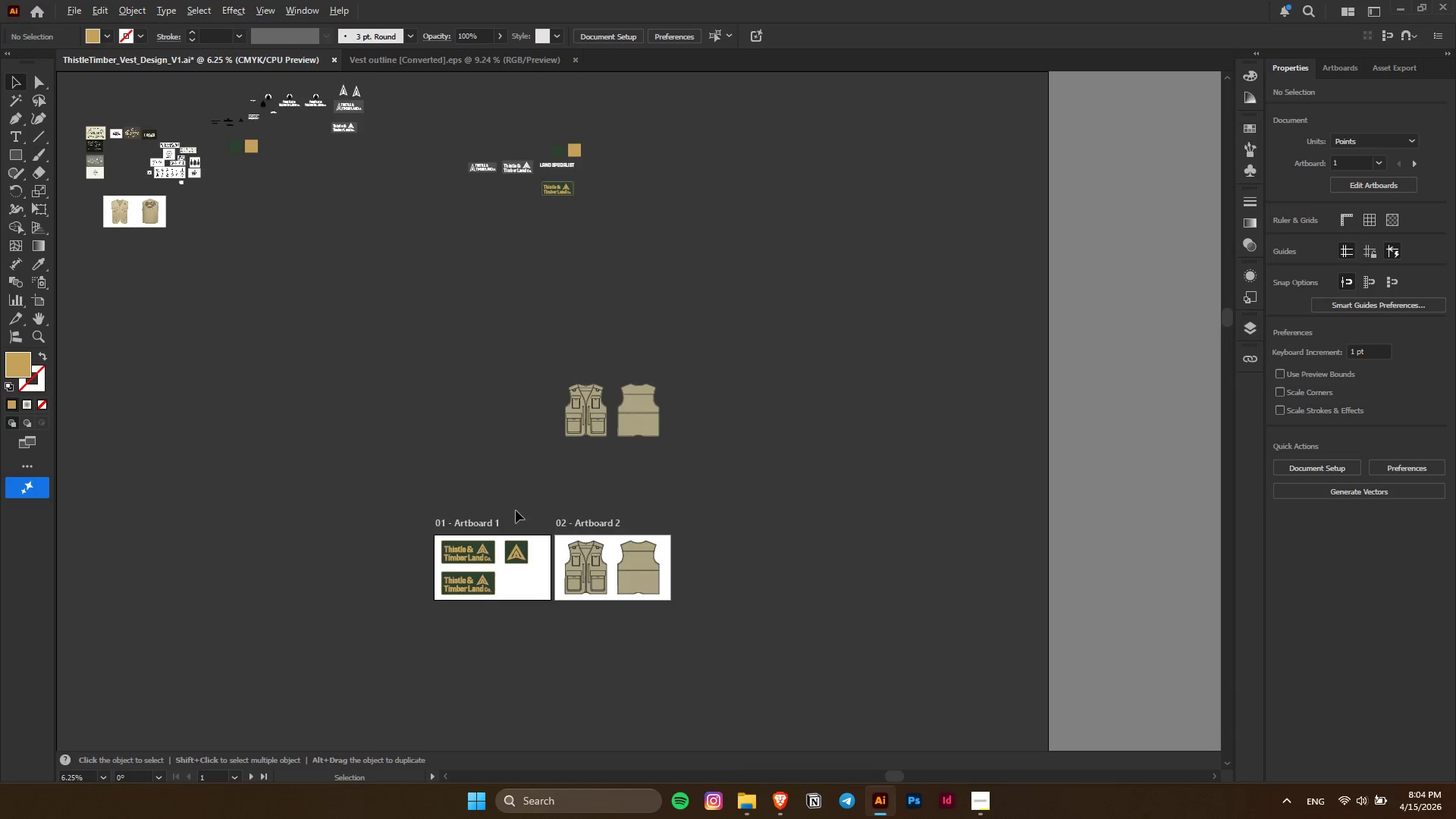 
hold_key(key=AltLeft, duration=0.62)
 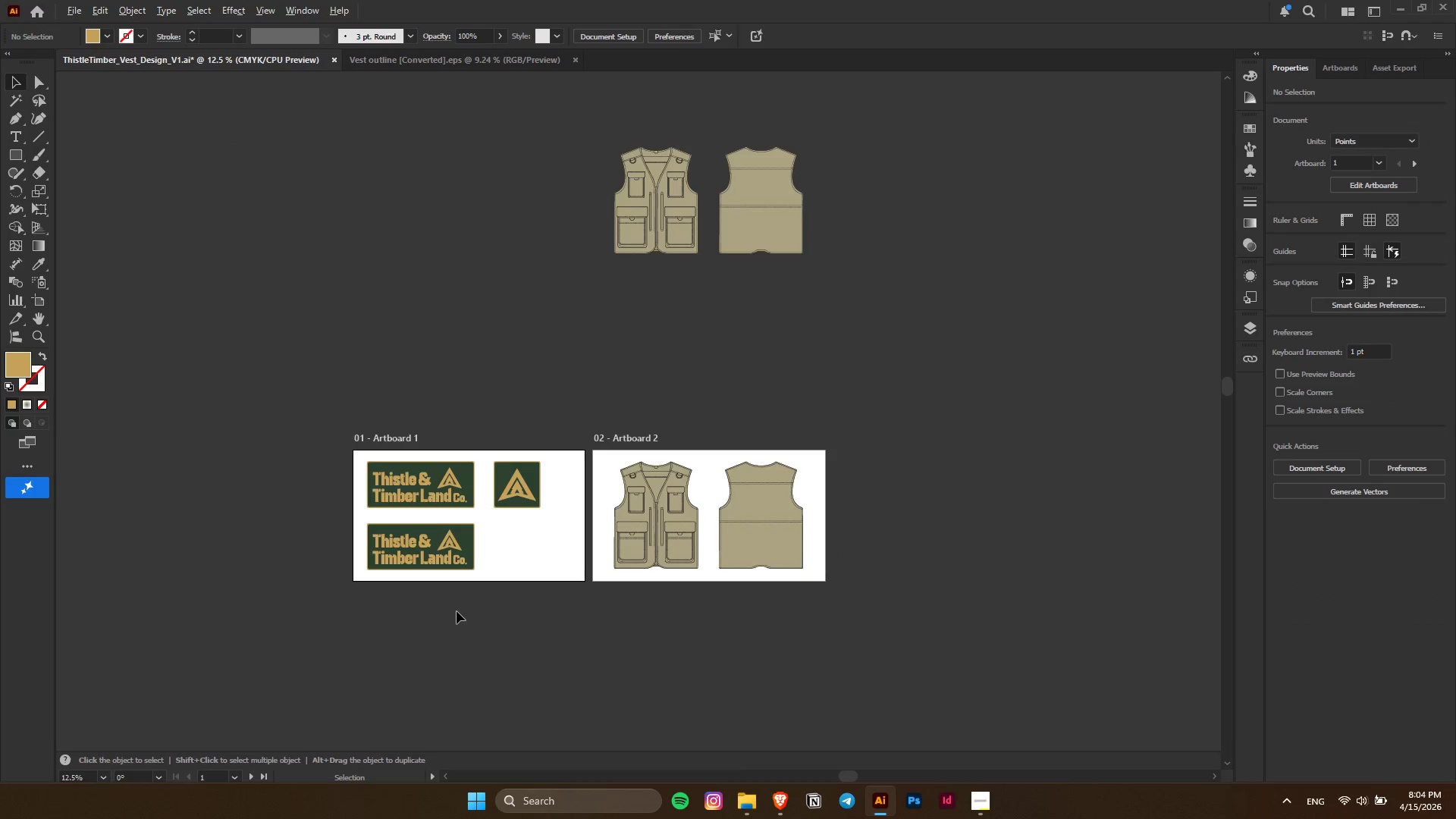 
scroll: coordinate [833, 593], scroll_direction: down, amount: 5.0
 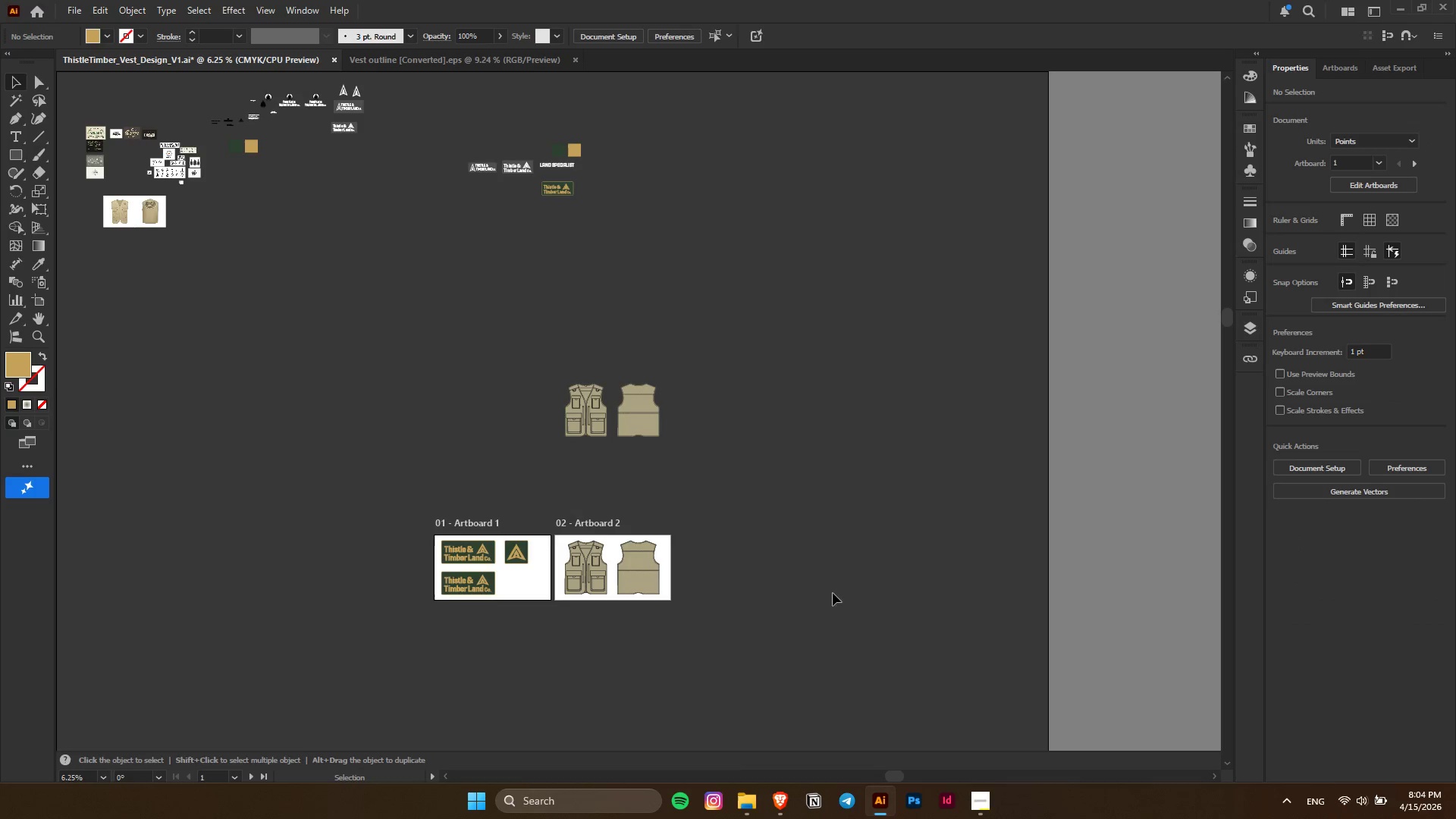 
hold_key(key=AltLeft, duration=0.53)
 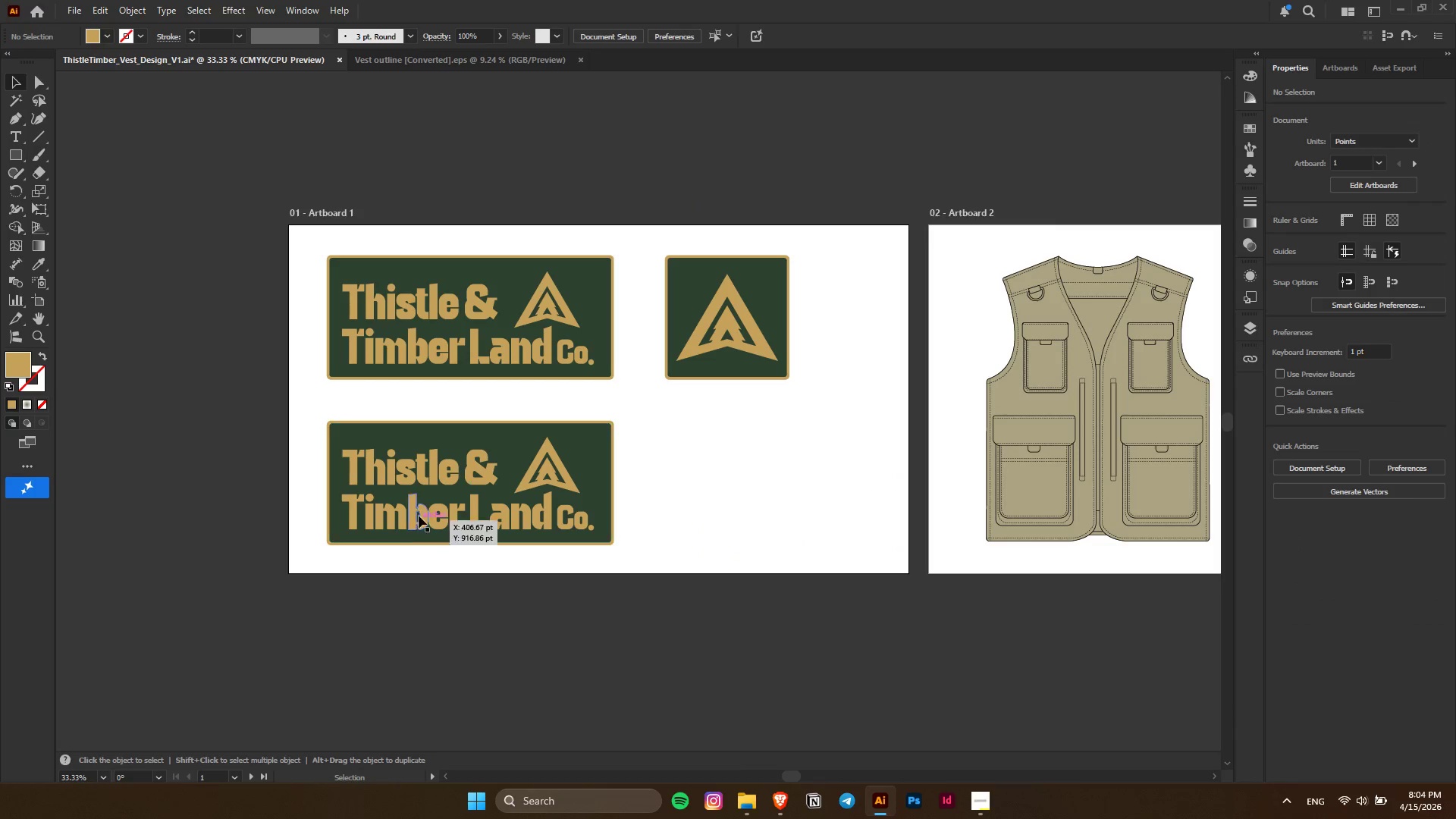 
left_click([419, 513])
 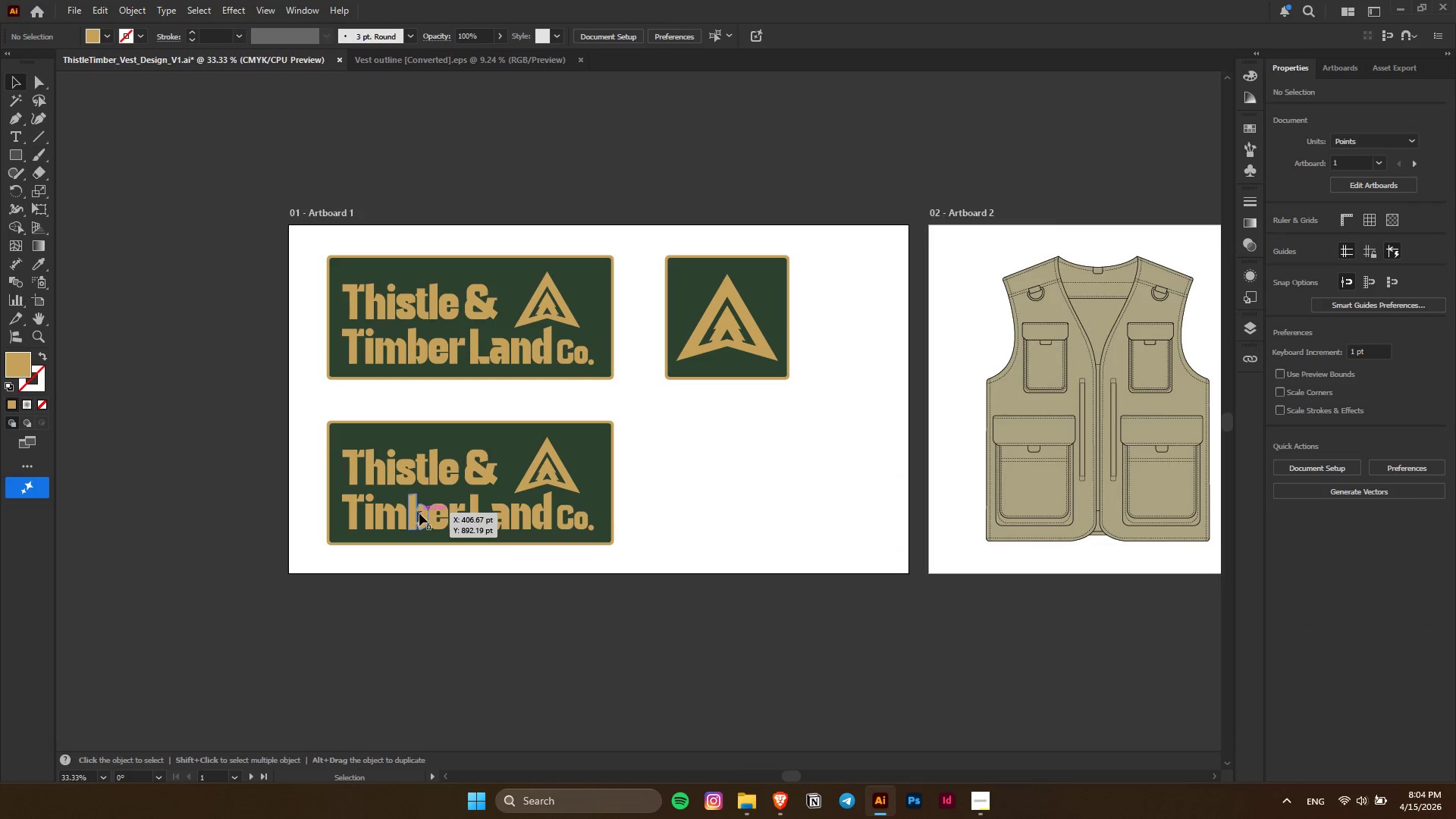 
scroll: coordinate [378, 581], scroll_direction: down, amount: 1.0
 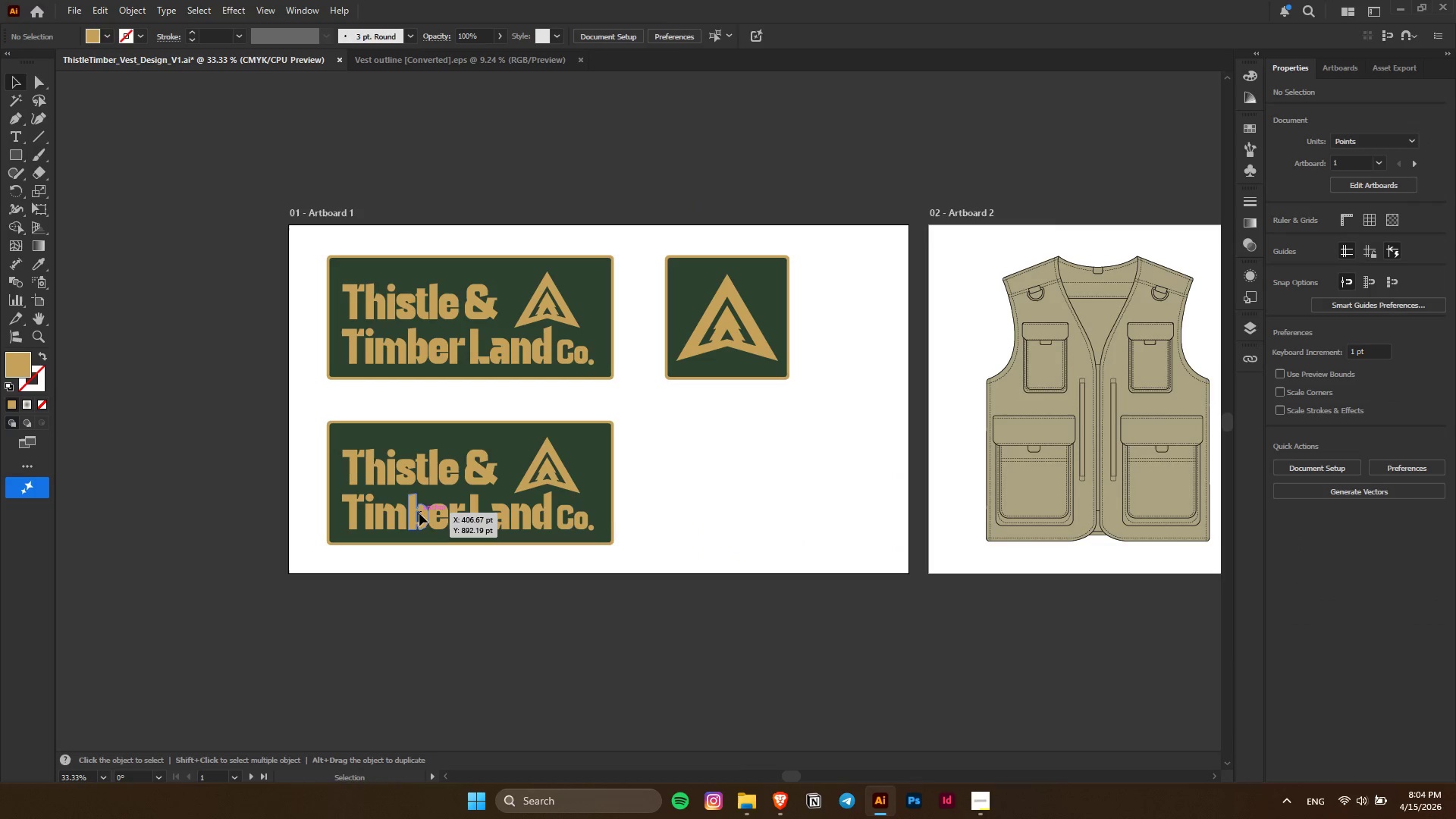 
double_click([419, 513])
 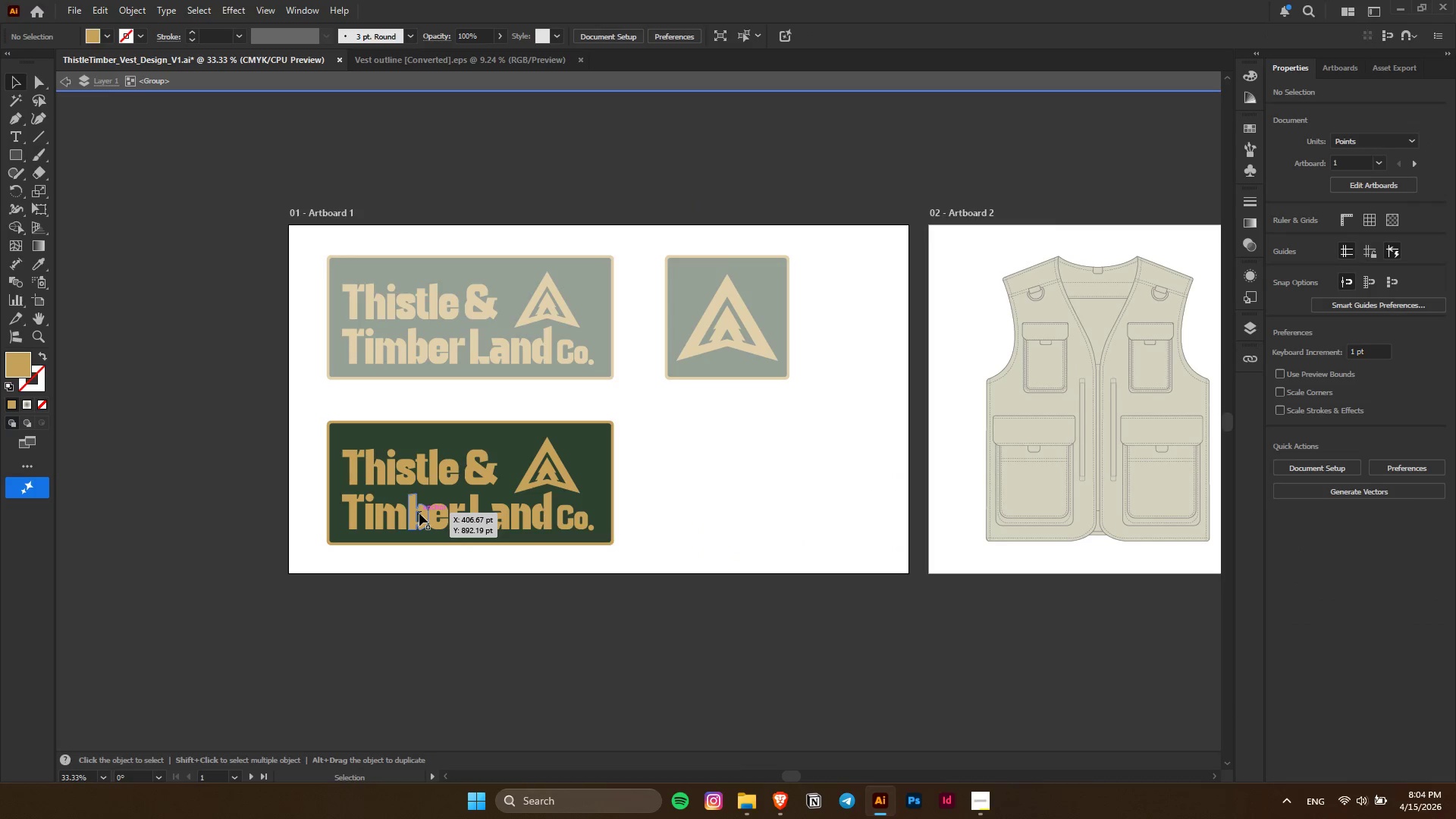 
hold_key(key=AltLeft, duration=0.38)
scroll: coordinate [400, 512], scroll_direction: up, amount: 2.0
 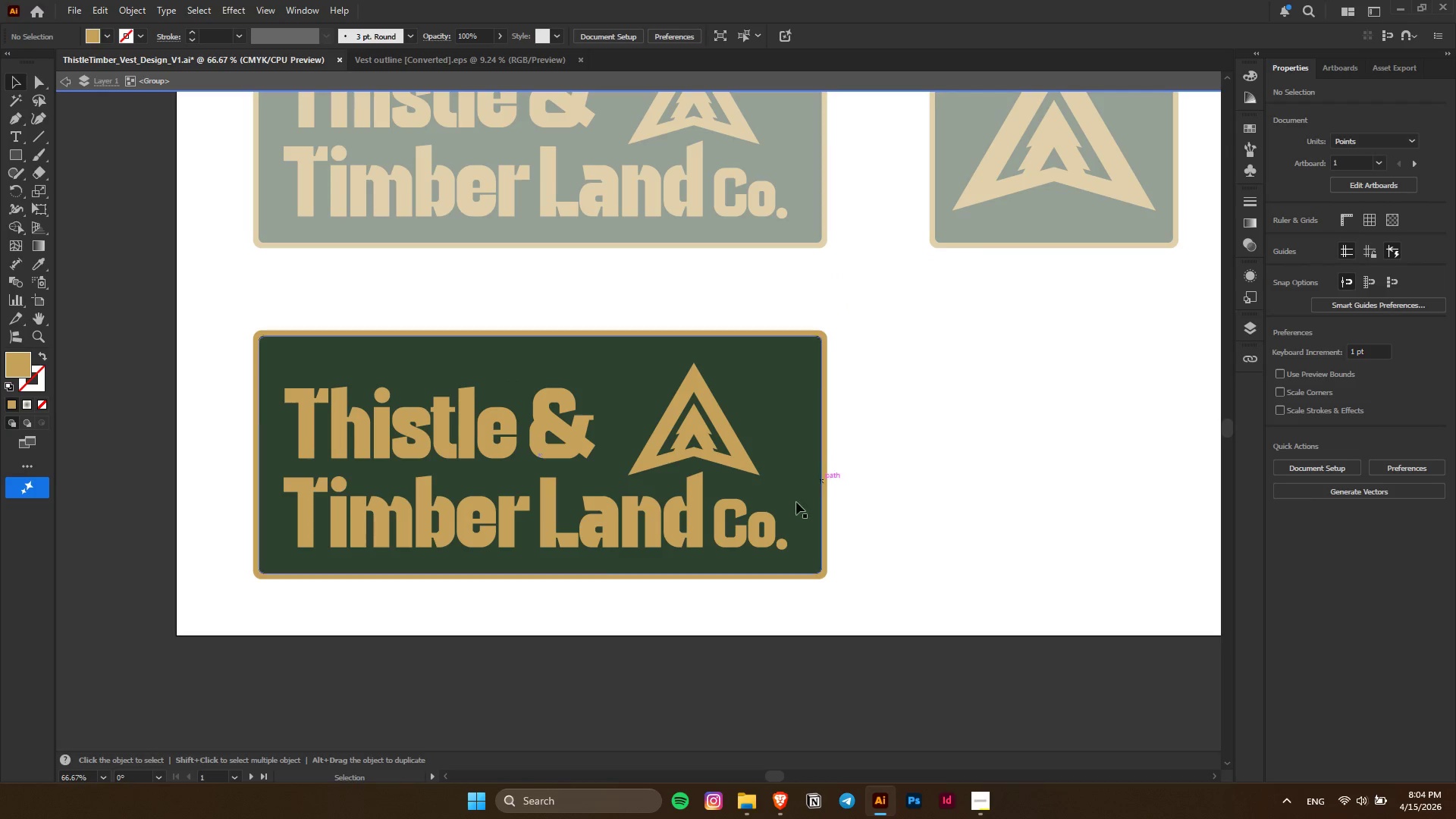 
left_click([712, 450])
 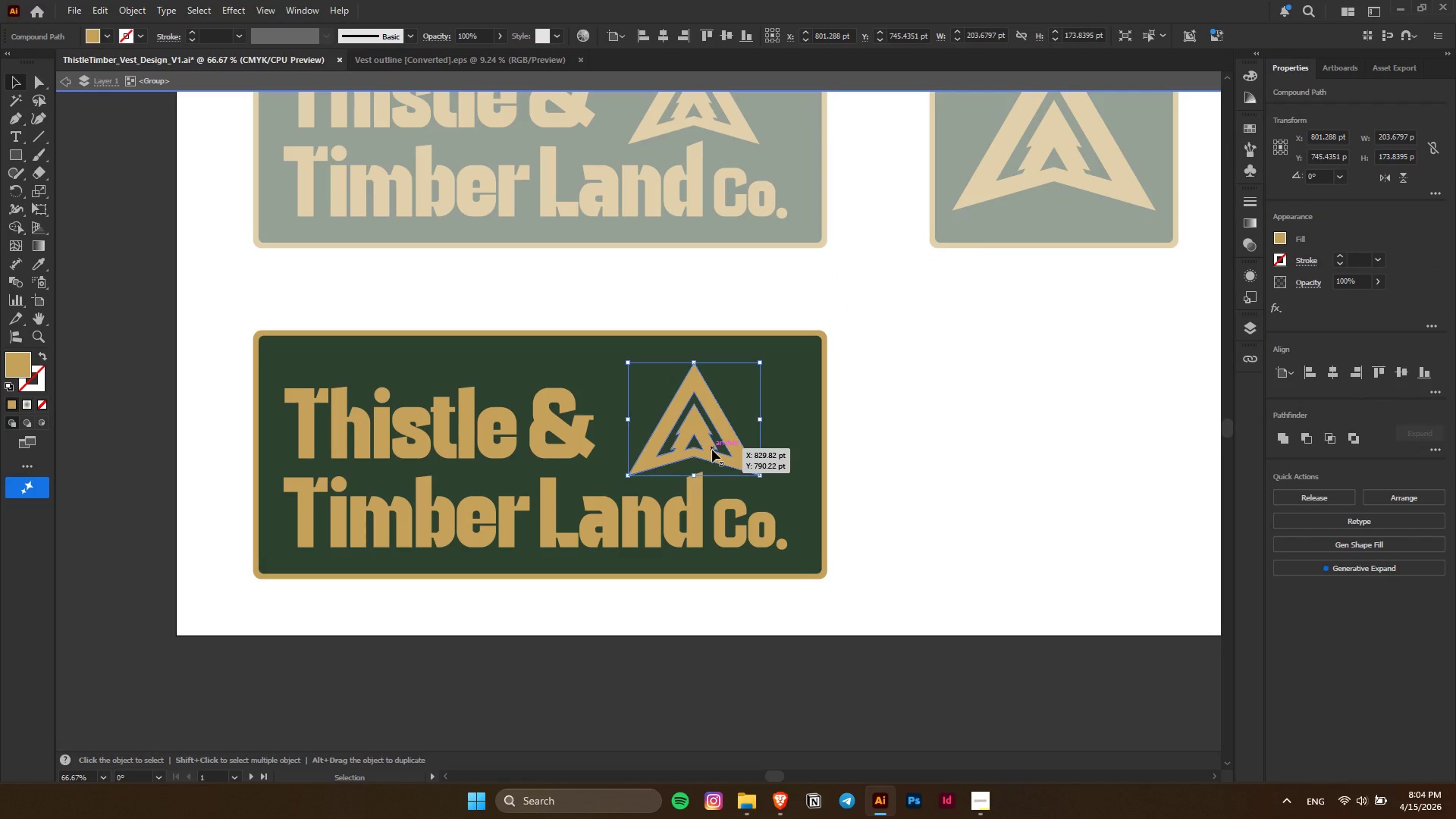 
key(Delete)
 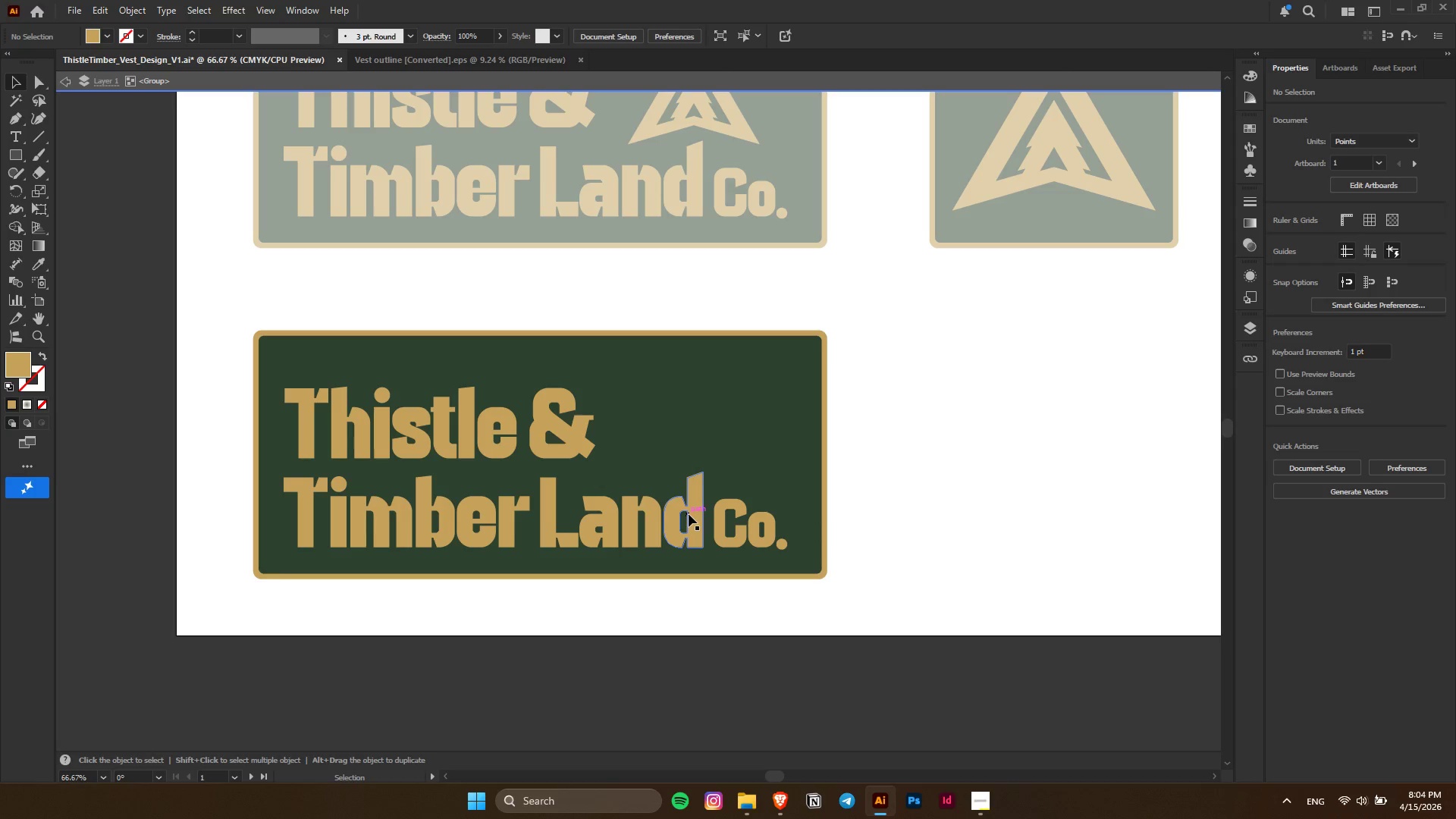 
left_click([689, 514])
 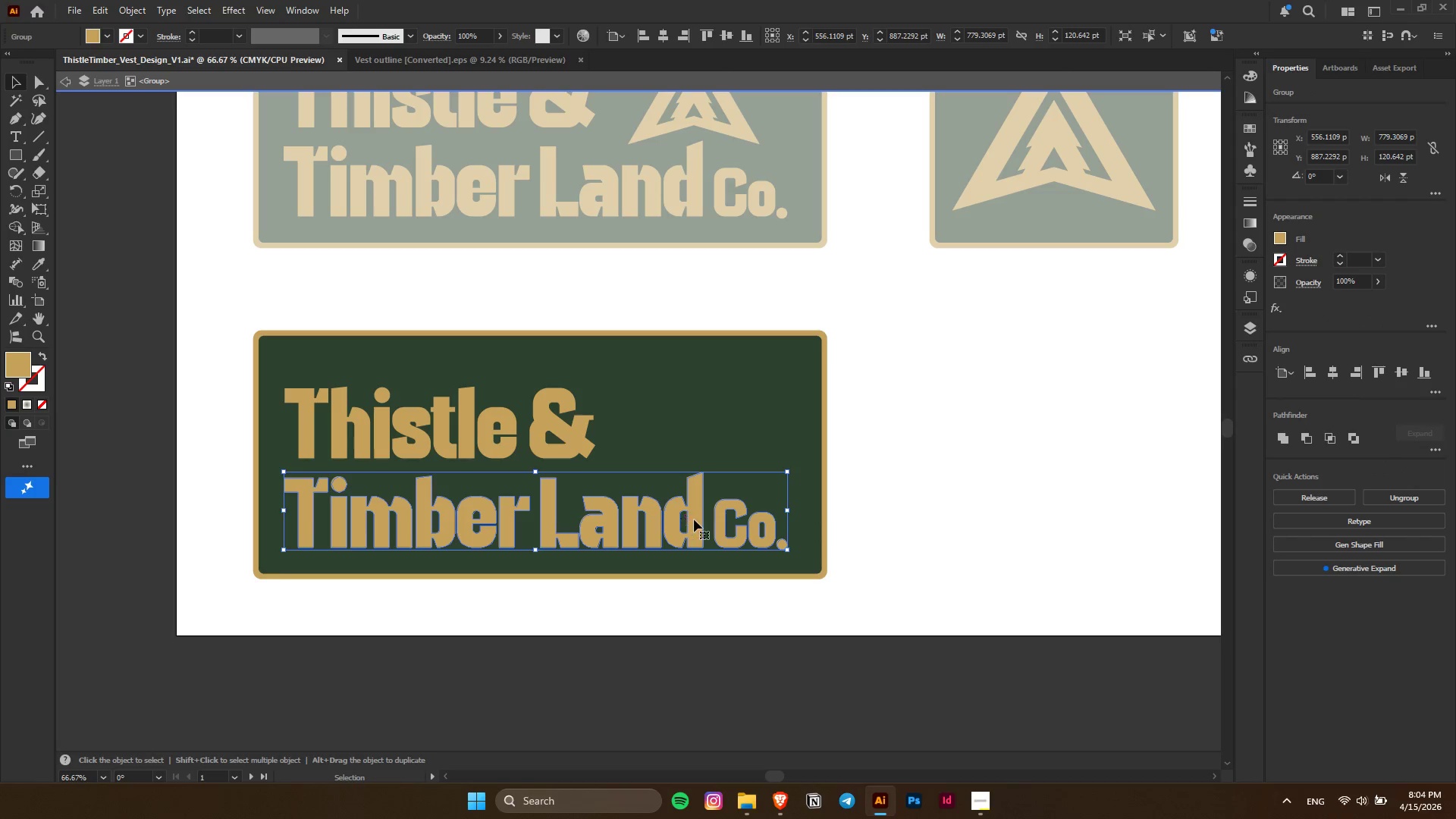 
left_click_drag(start_coordinate=[695, 519], to_coordinate=[1012, 427])
 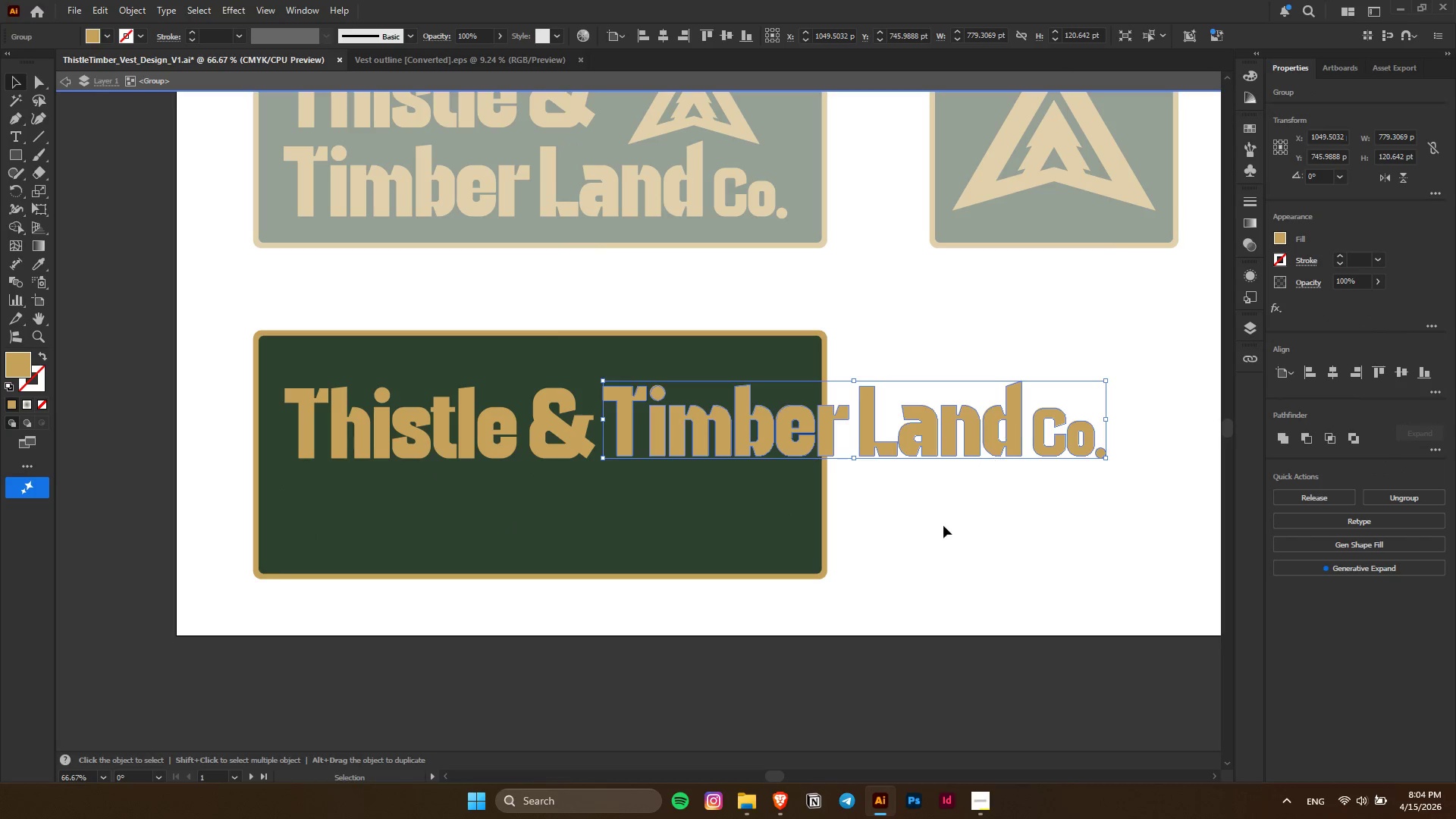 
left_click([943, 526])
 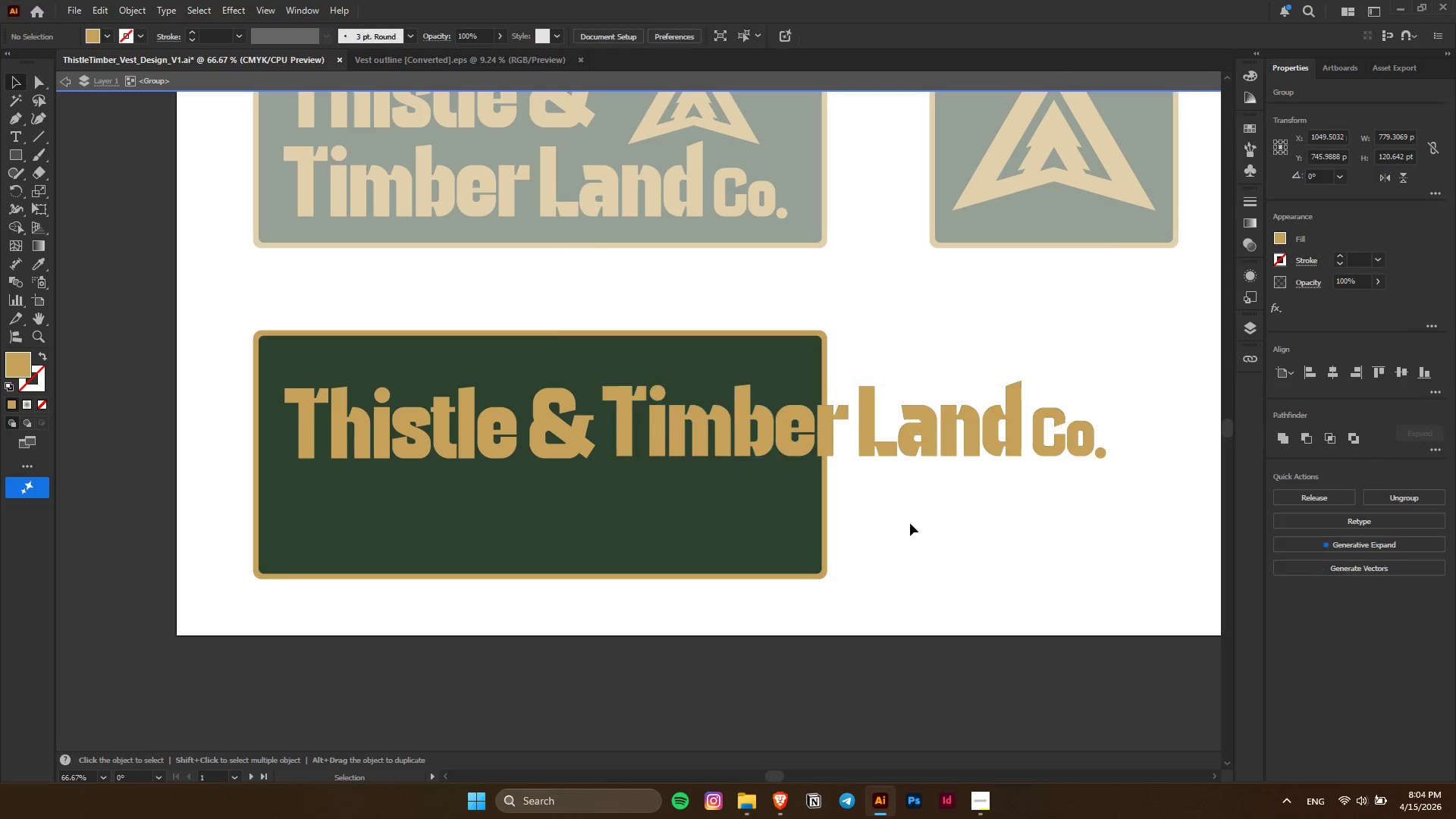 
key(Alt+AltLeft)
 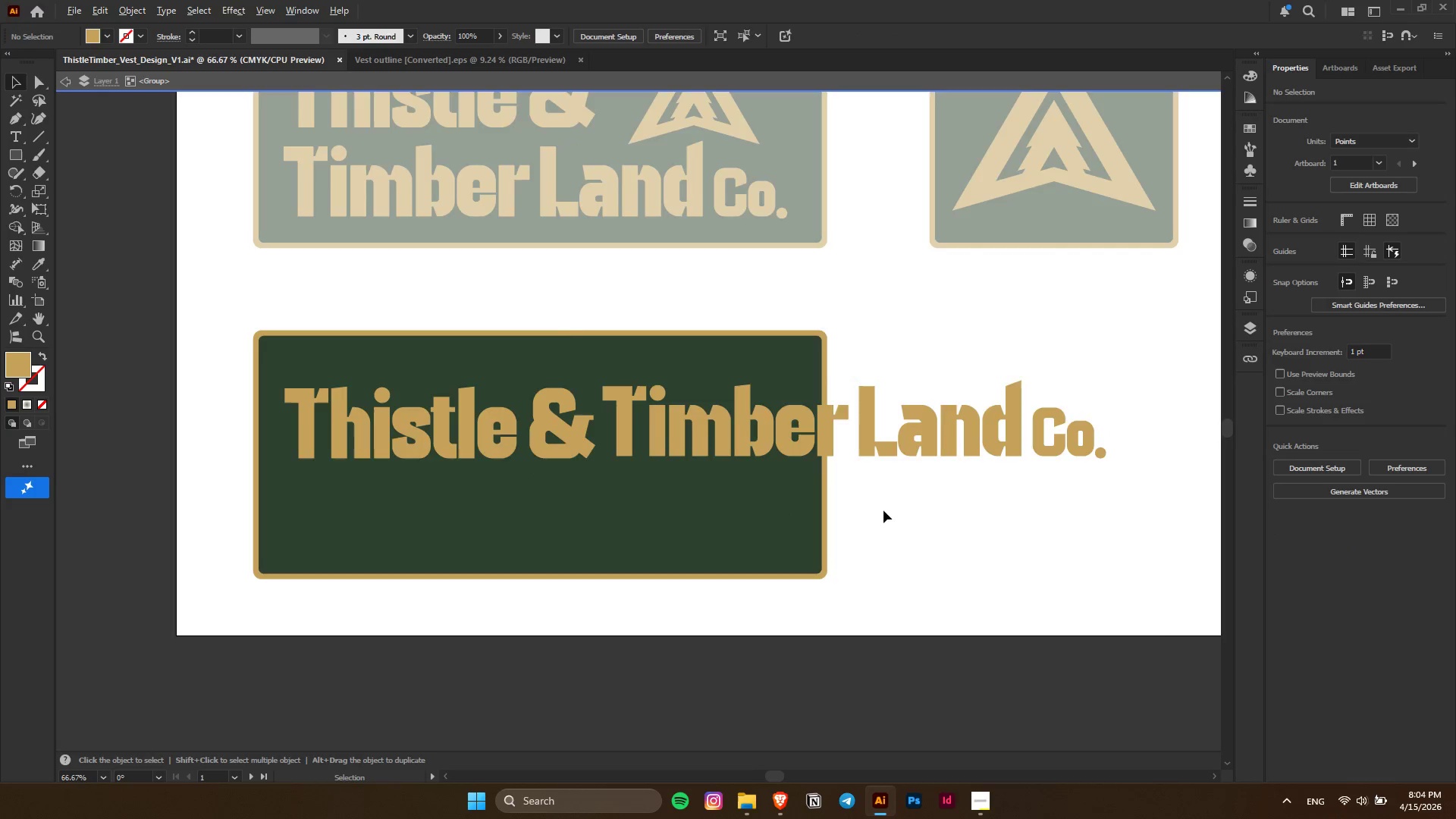 
key(Control+ControlLeft)
 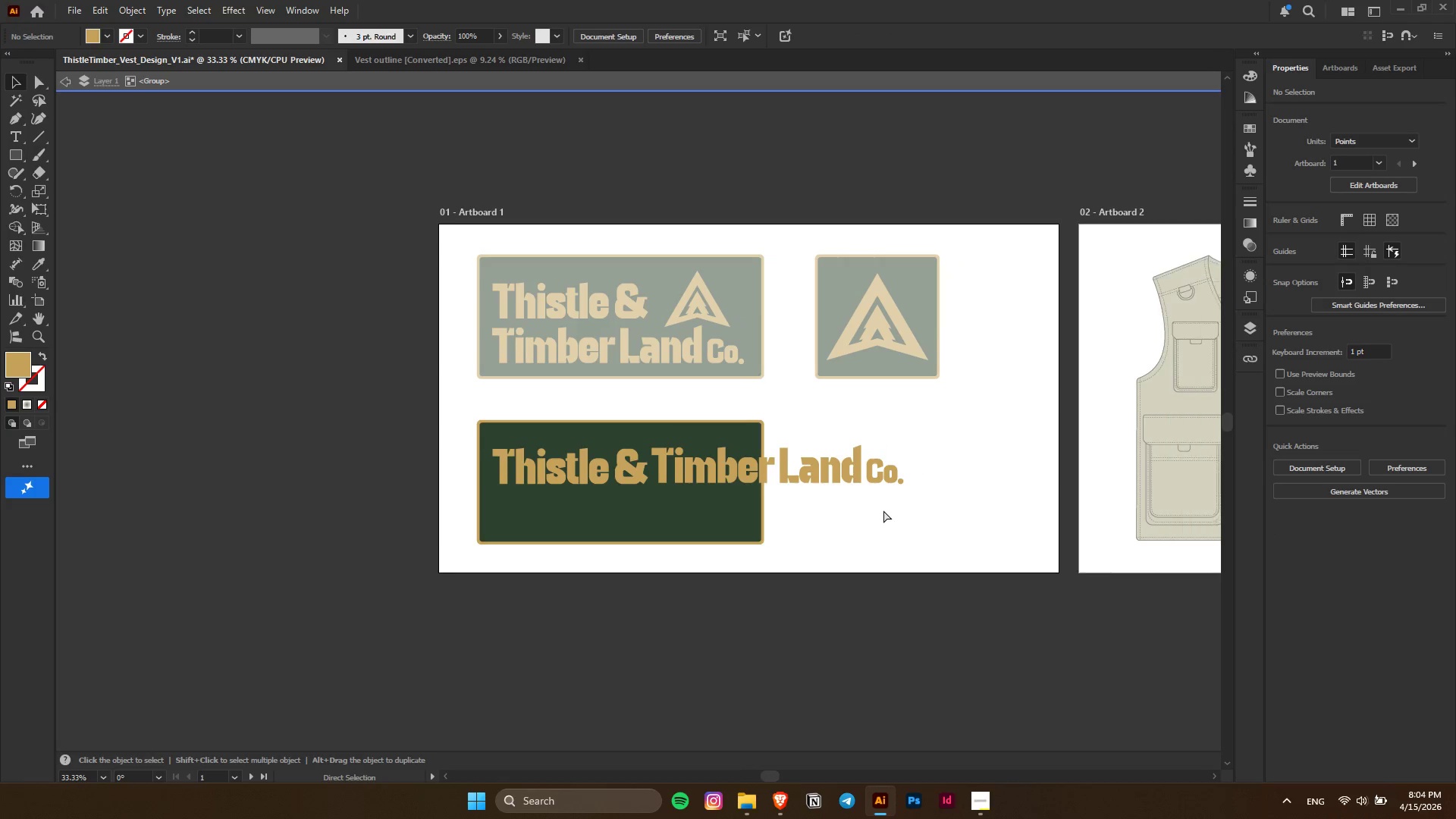 
key(Alt+AltLeft)
 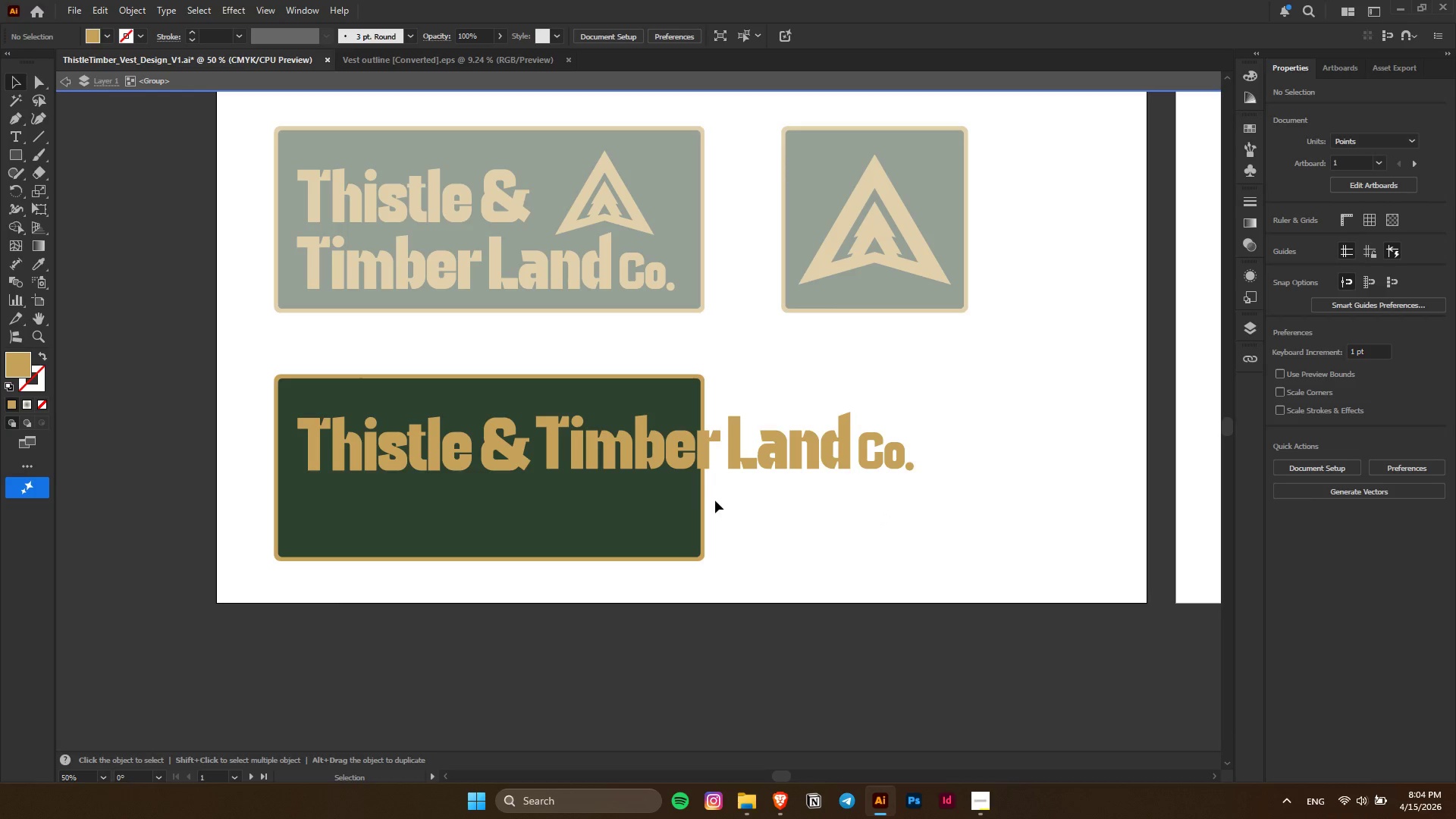 
scroll: coordinate [883, 510], scroll_direction: down, amount: 6.0
 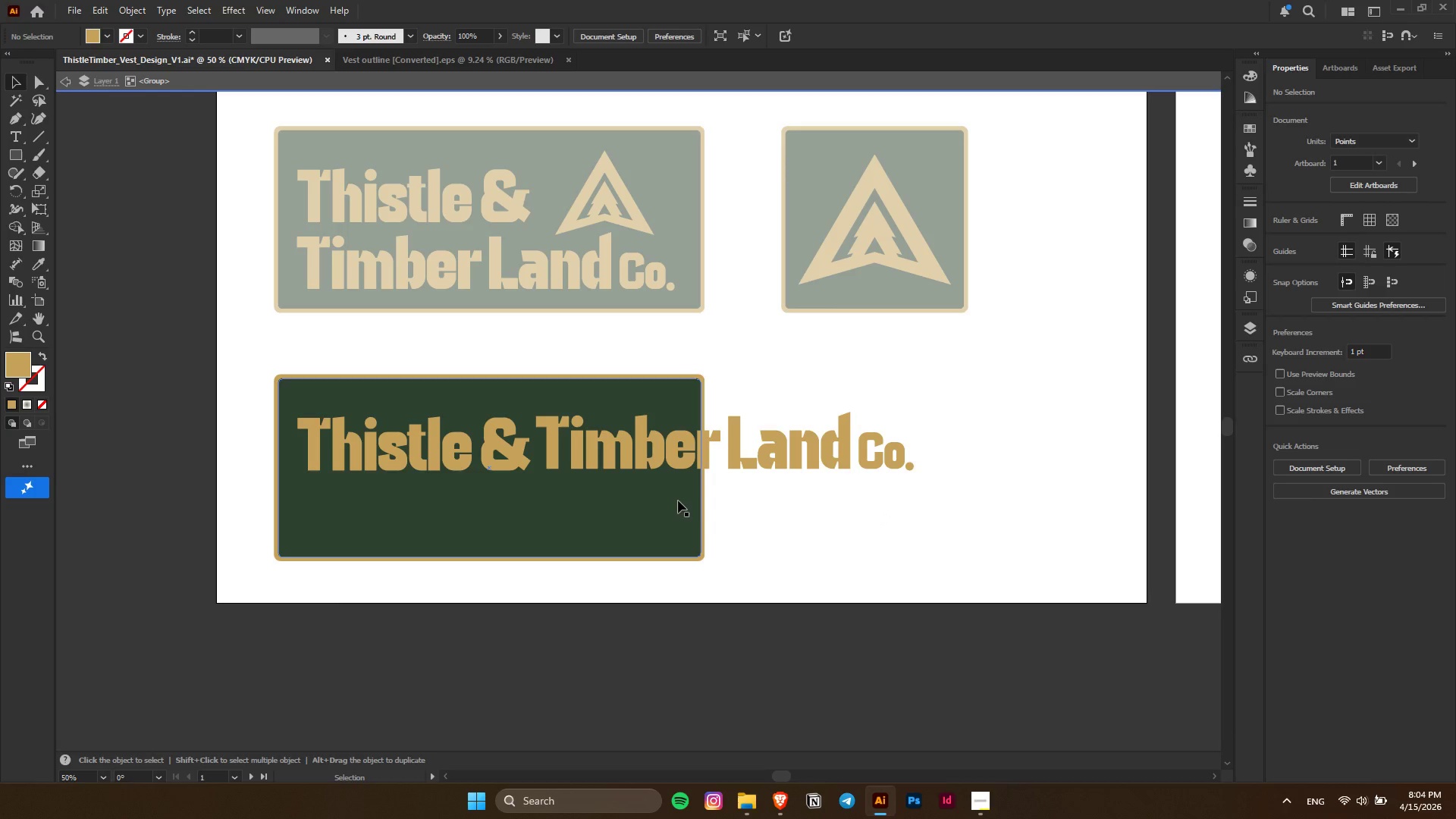 
left_click([678, 500])
 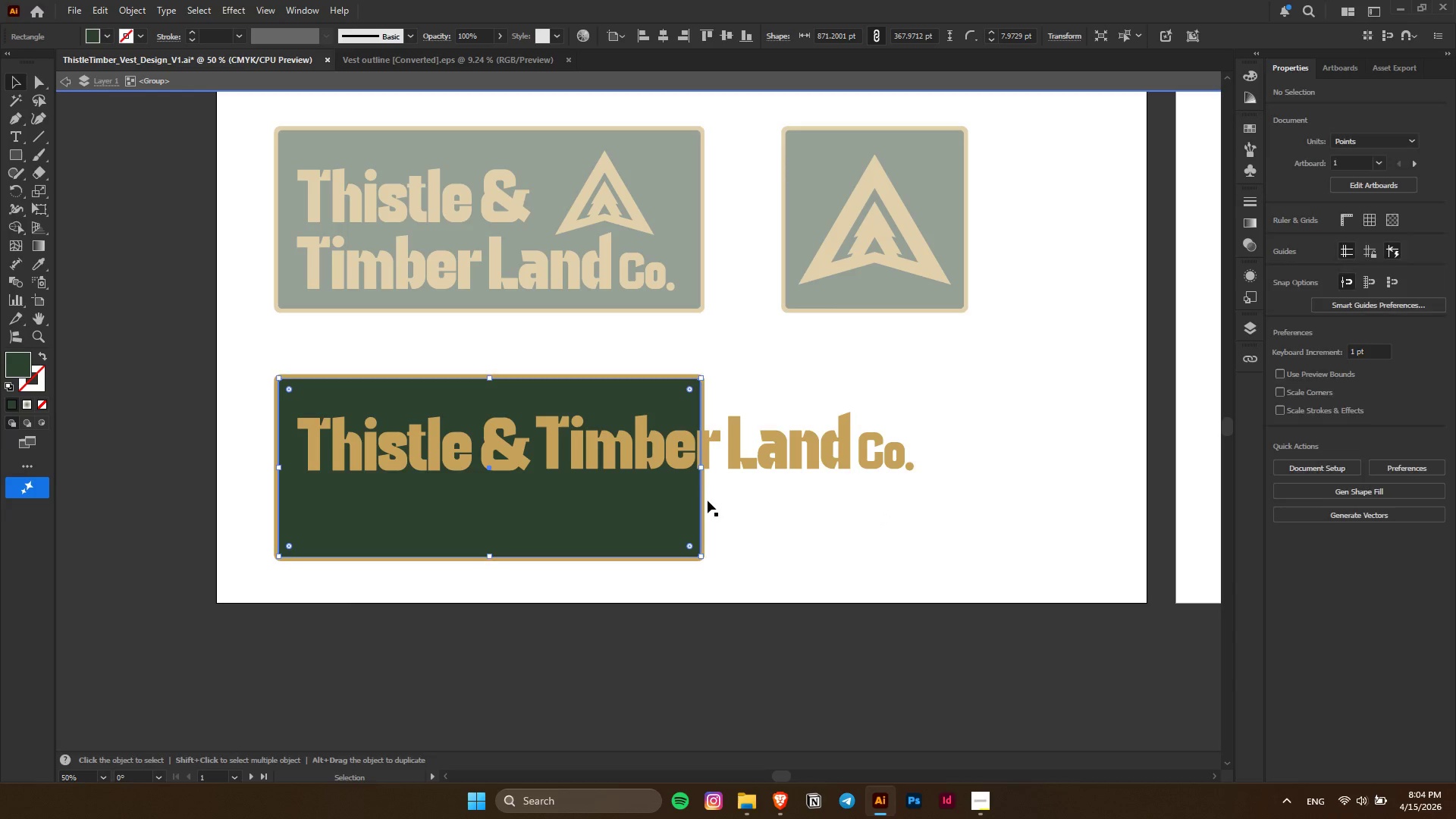 
hold_key(key=ShiftLeft, duration=0.88)
left_click([705, 504])
 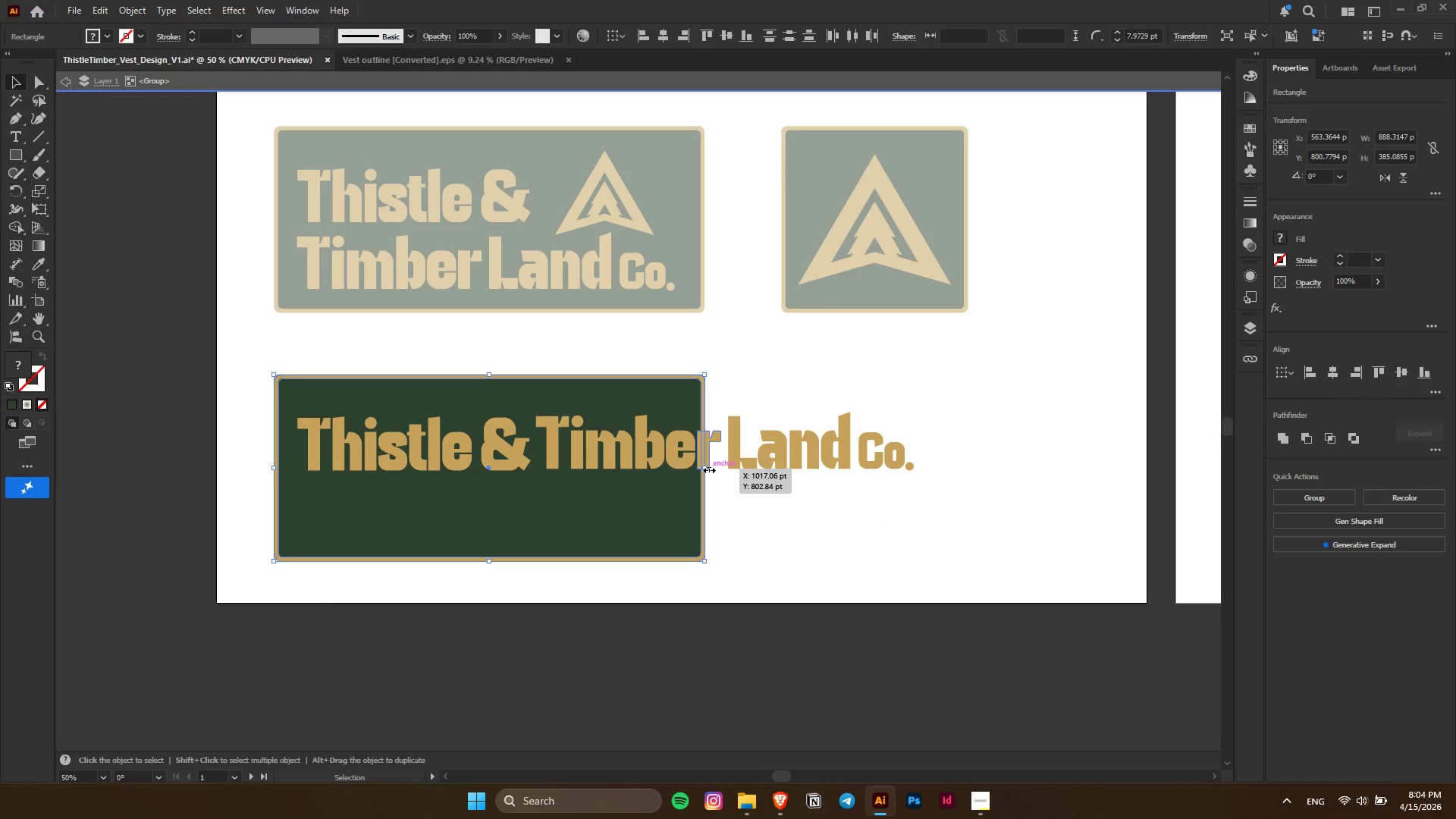 
left_click_drag(start_coordinate=[708, 469], to_coordinate=[937, 463])
 